 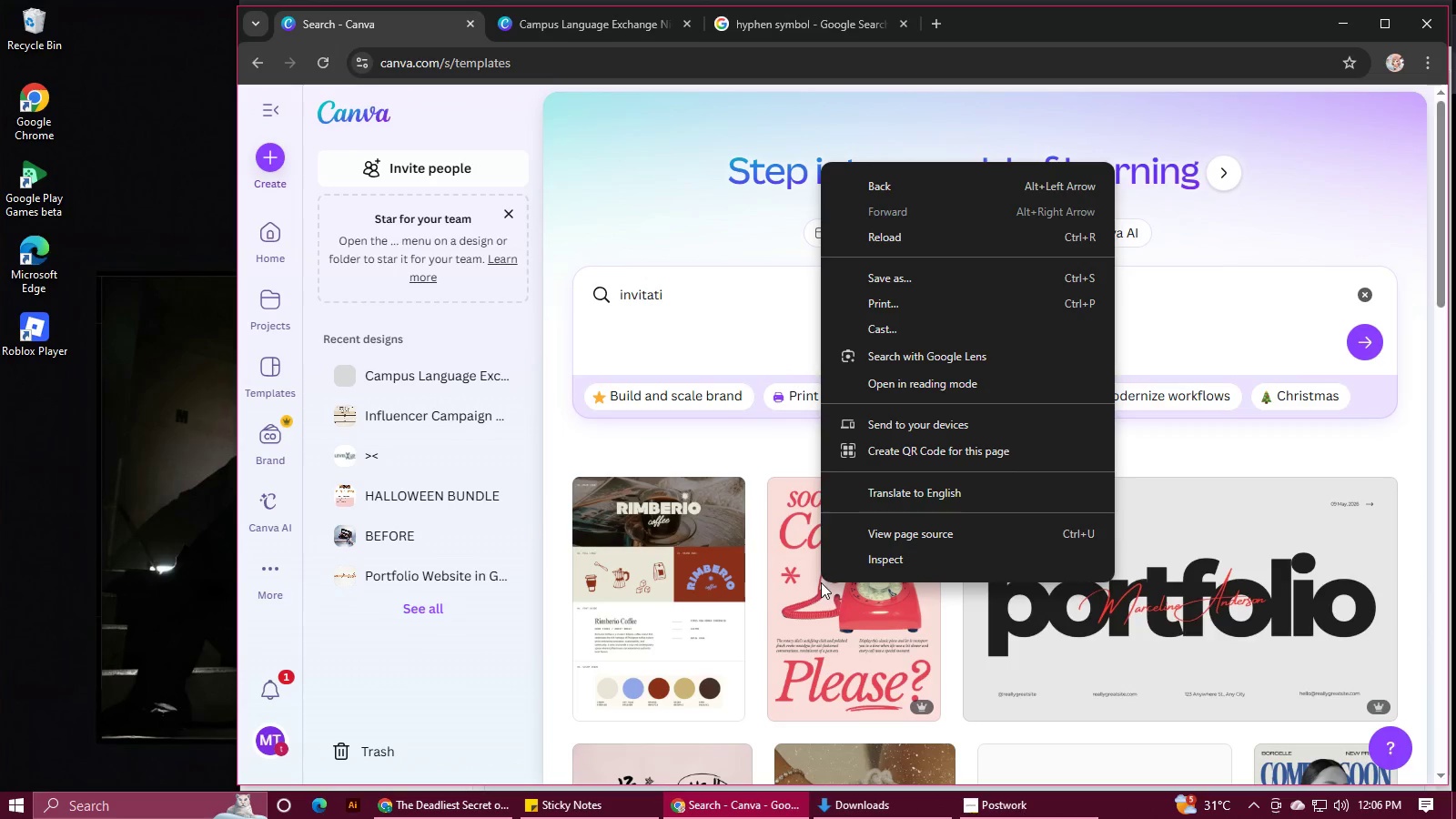 
left_click([824, 590])
 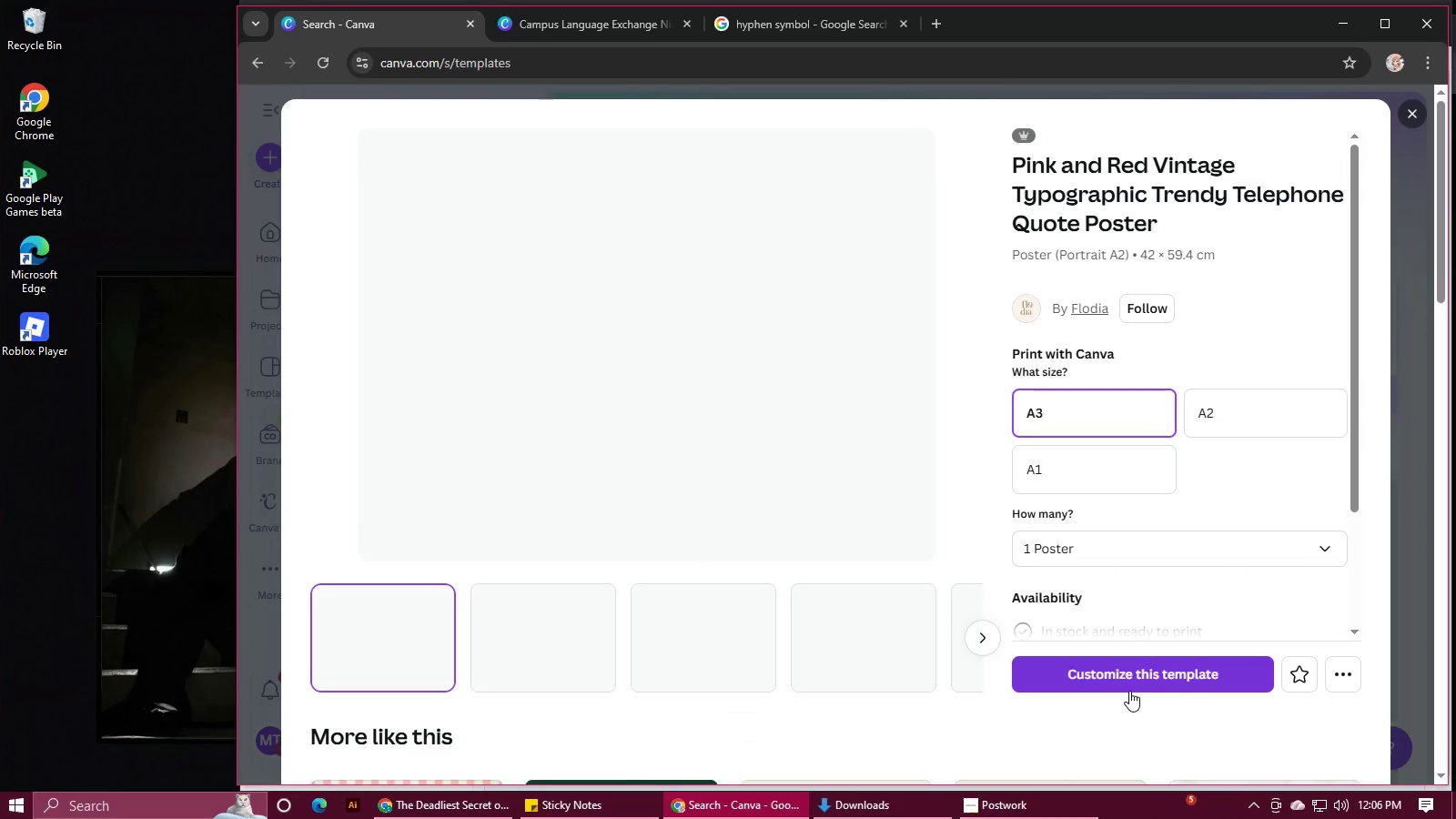 
left_click([1127, 682])
 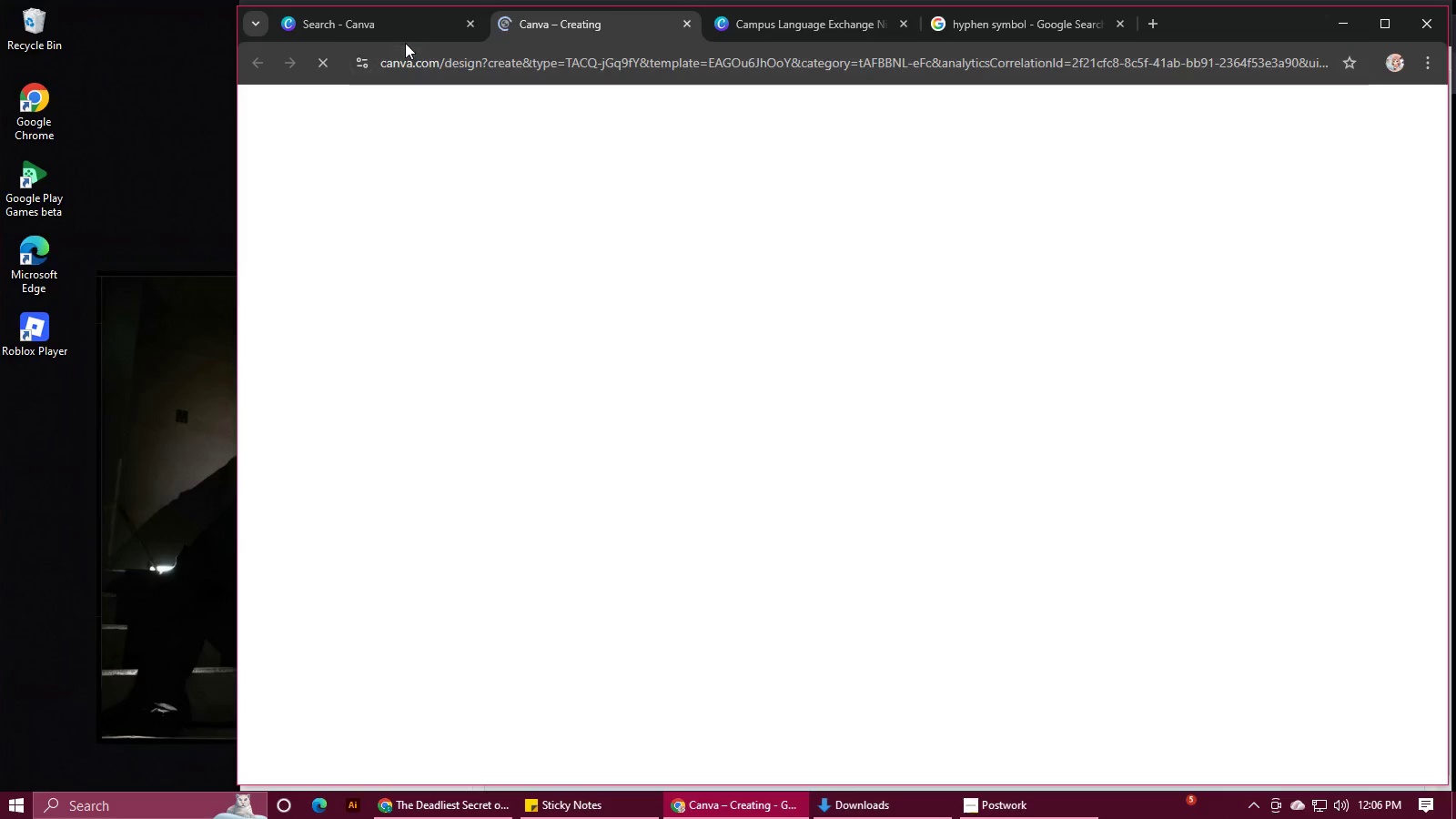 
left_click([401, 35])
 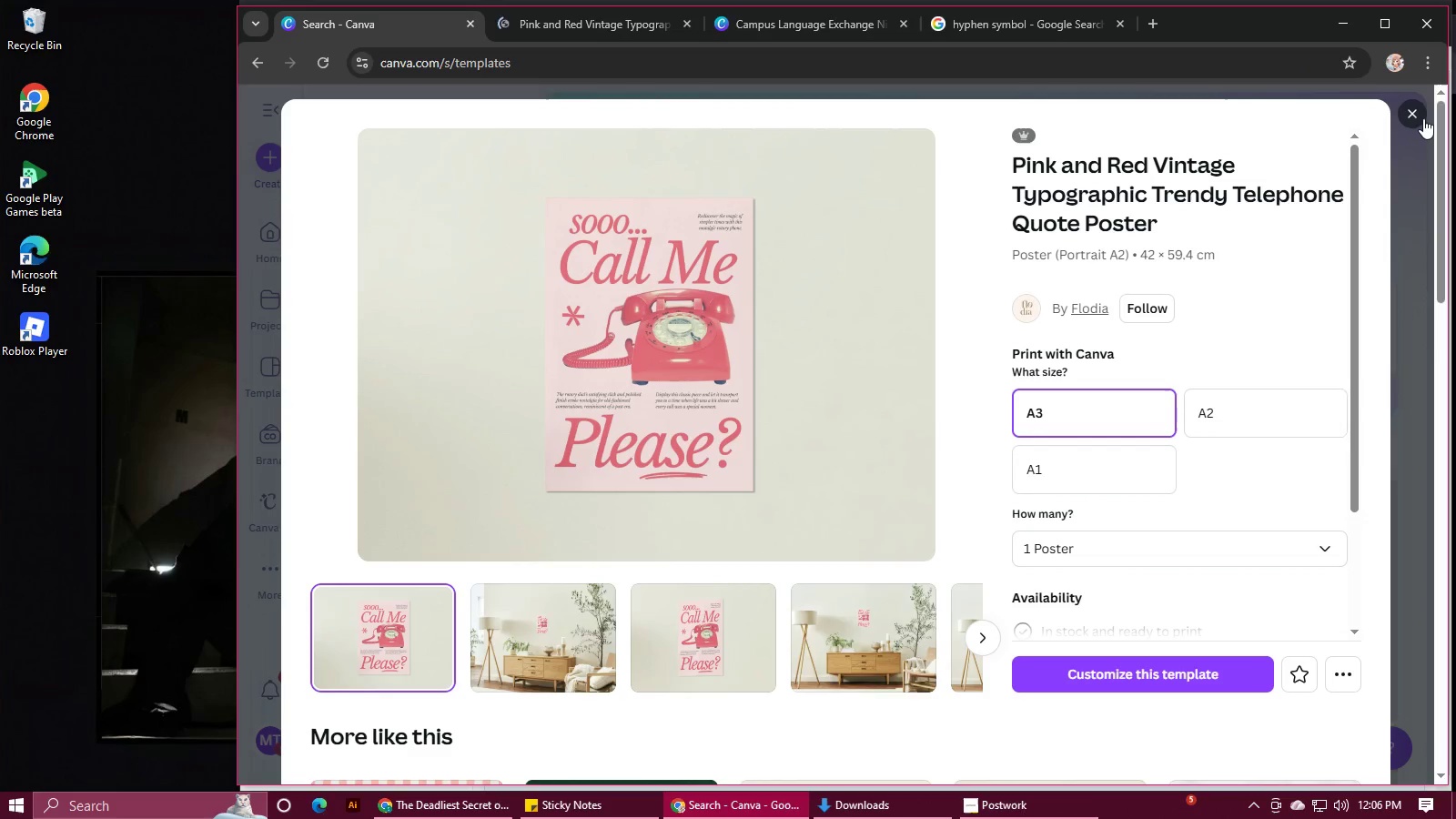 
left_click([1415, 113])
 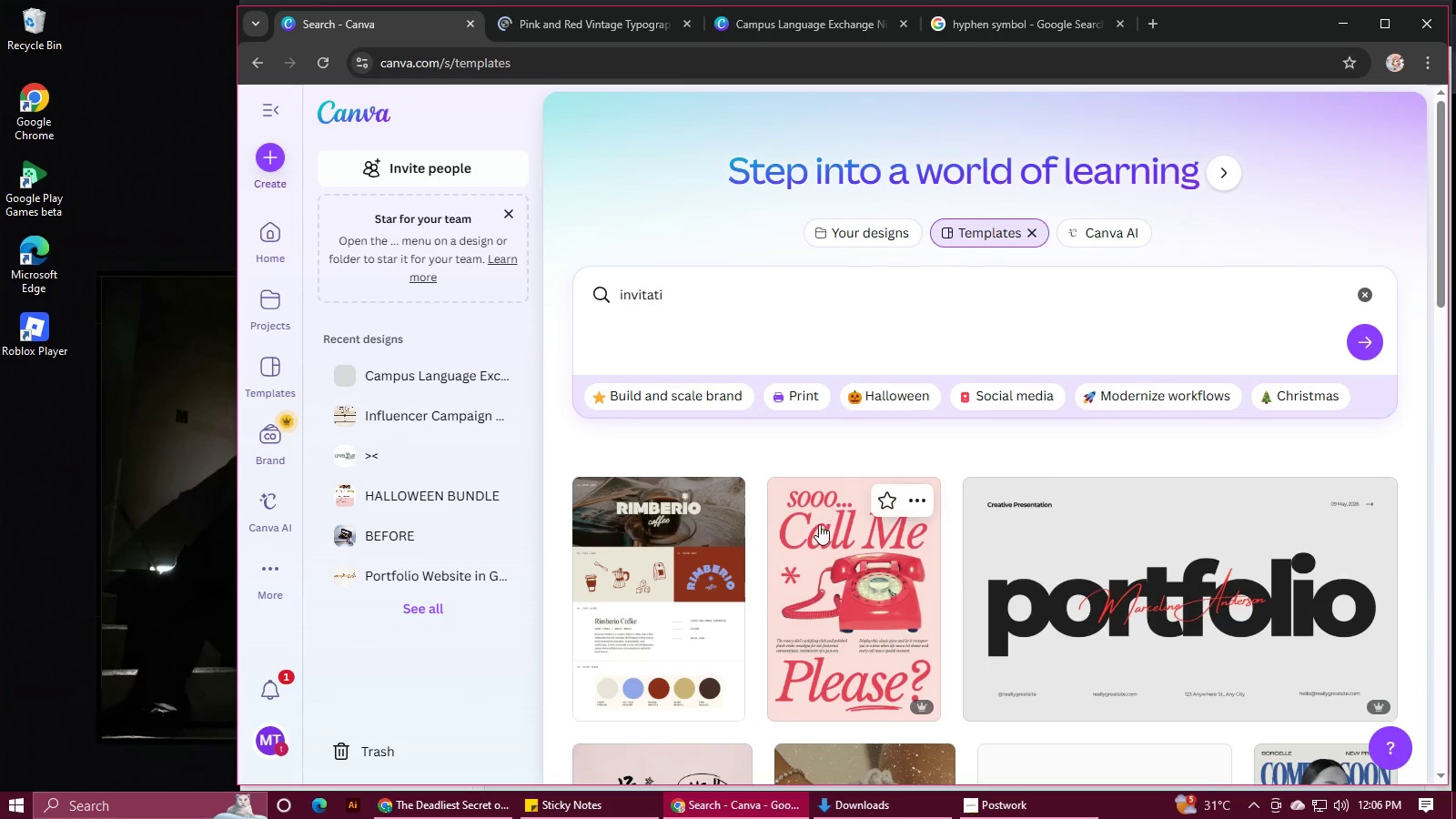 
scroll: coordinate [828, 525], scroll_direction: down, amount: 5.0
 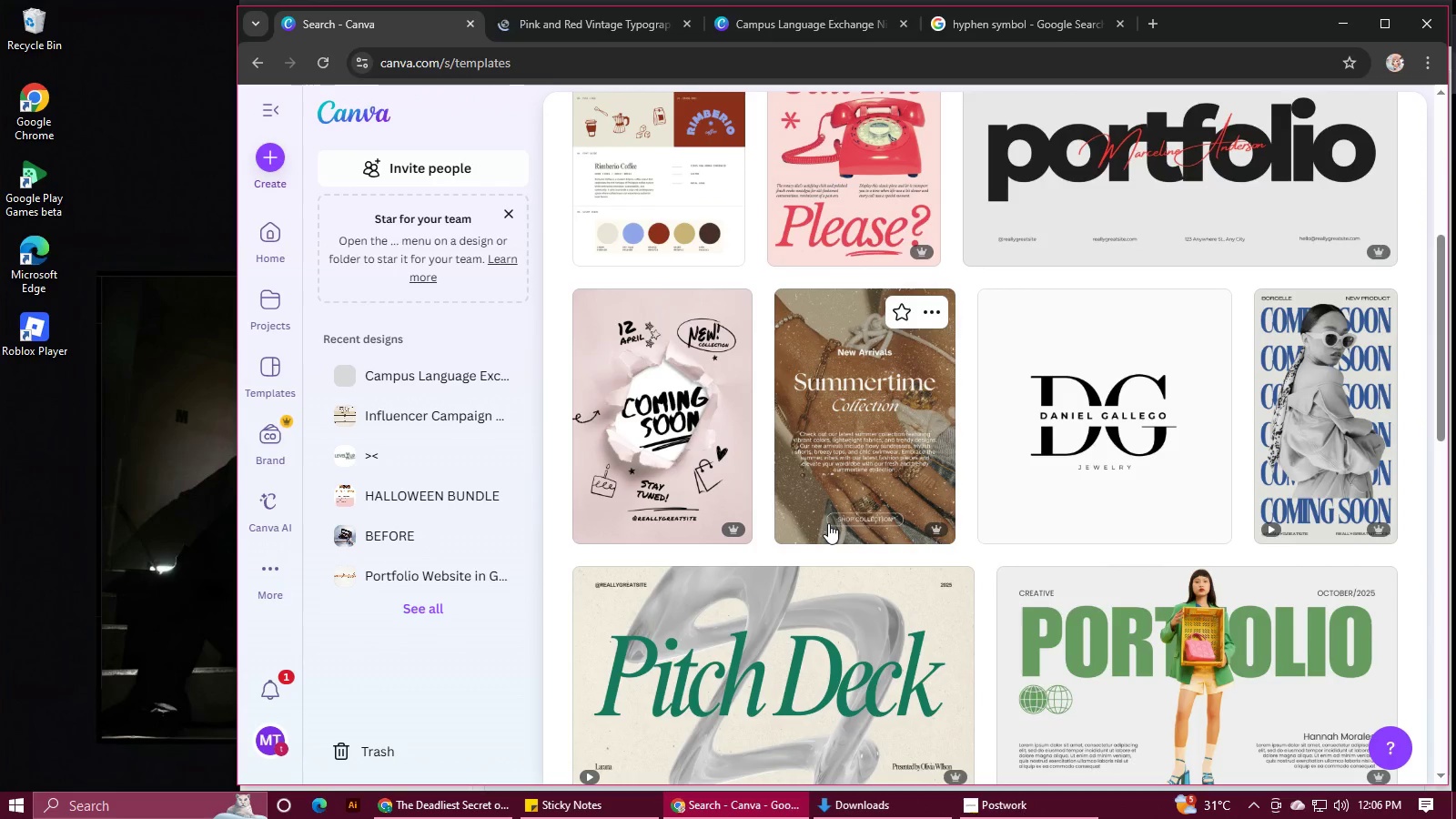 
left_click([680, 384])
 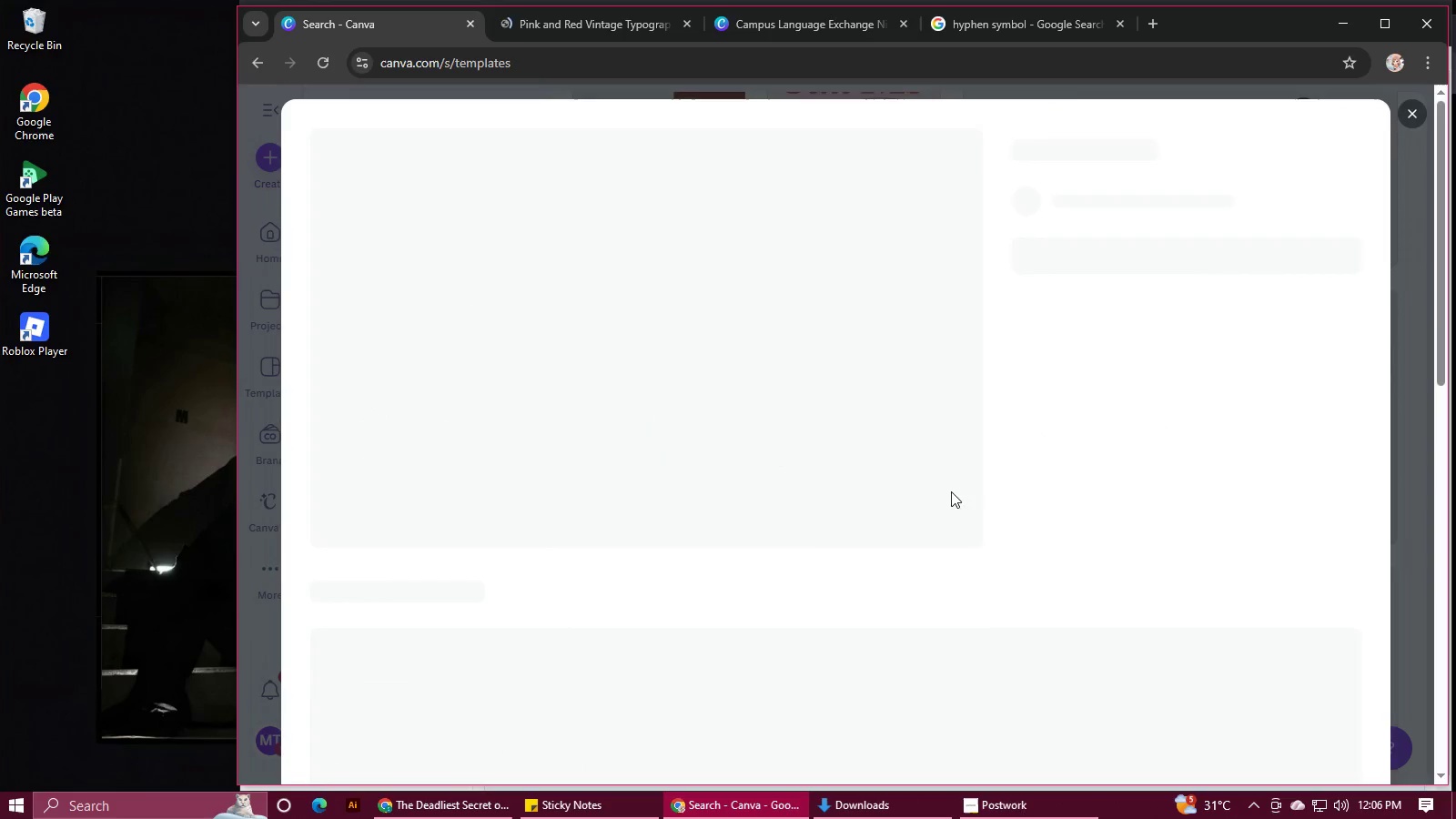 
mouse_move([1120, 480])
 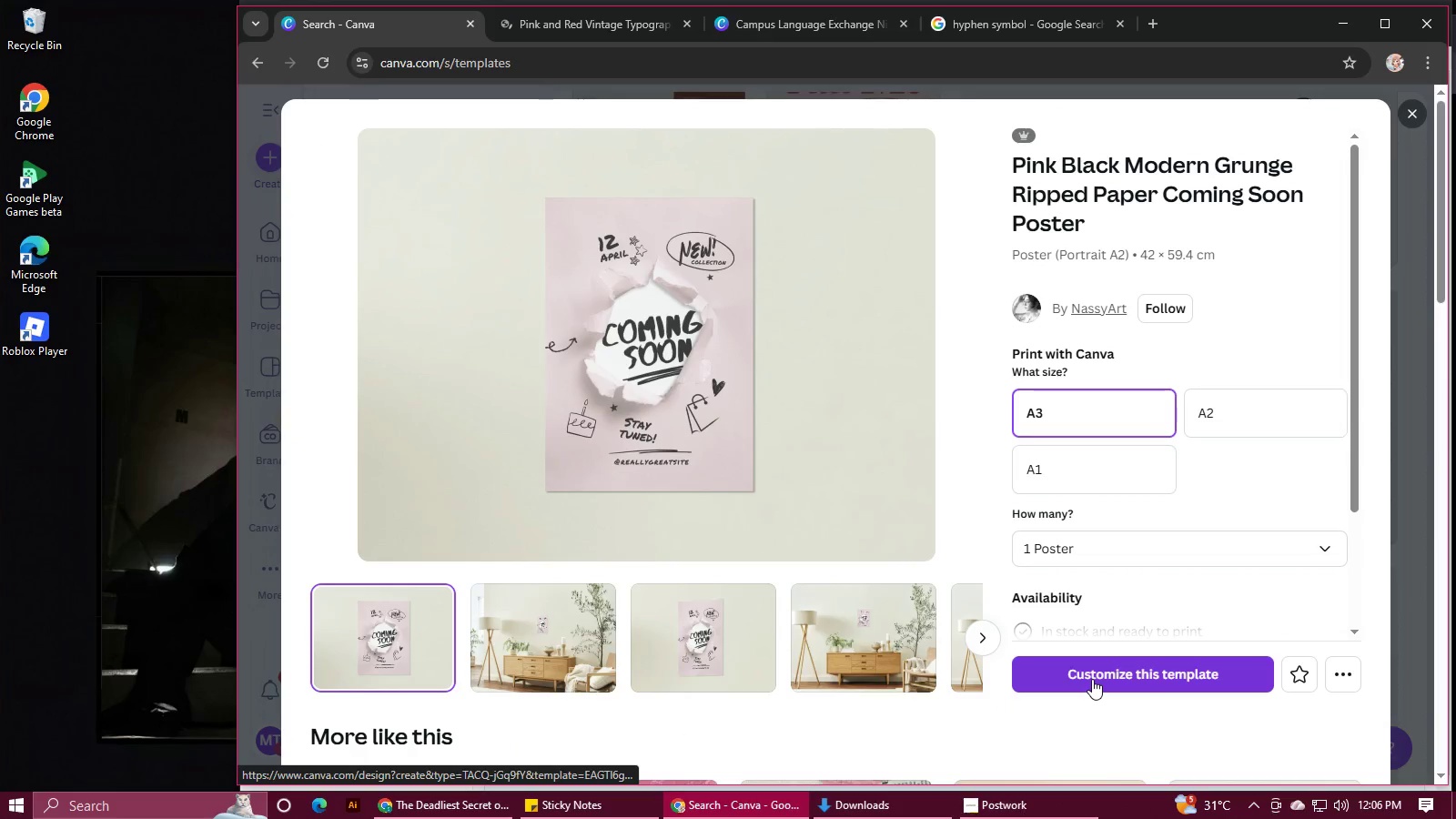 
left_click([1092, 679])
 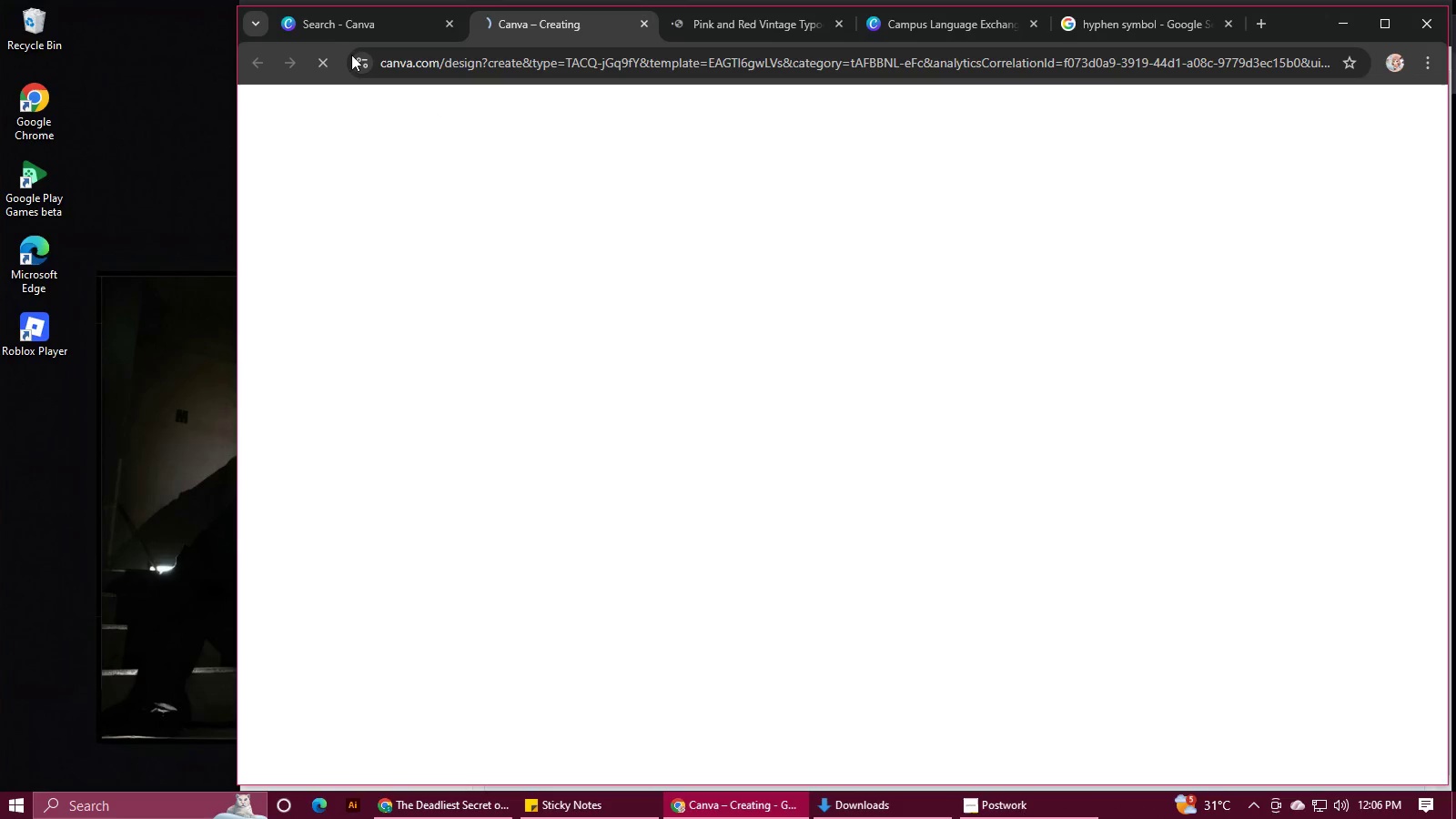 
left_click([337, 35])
 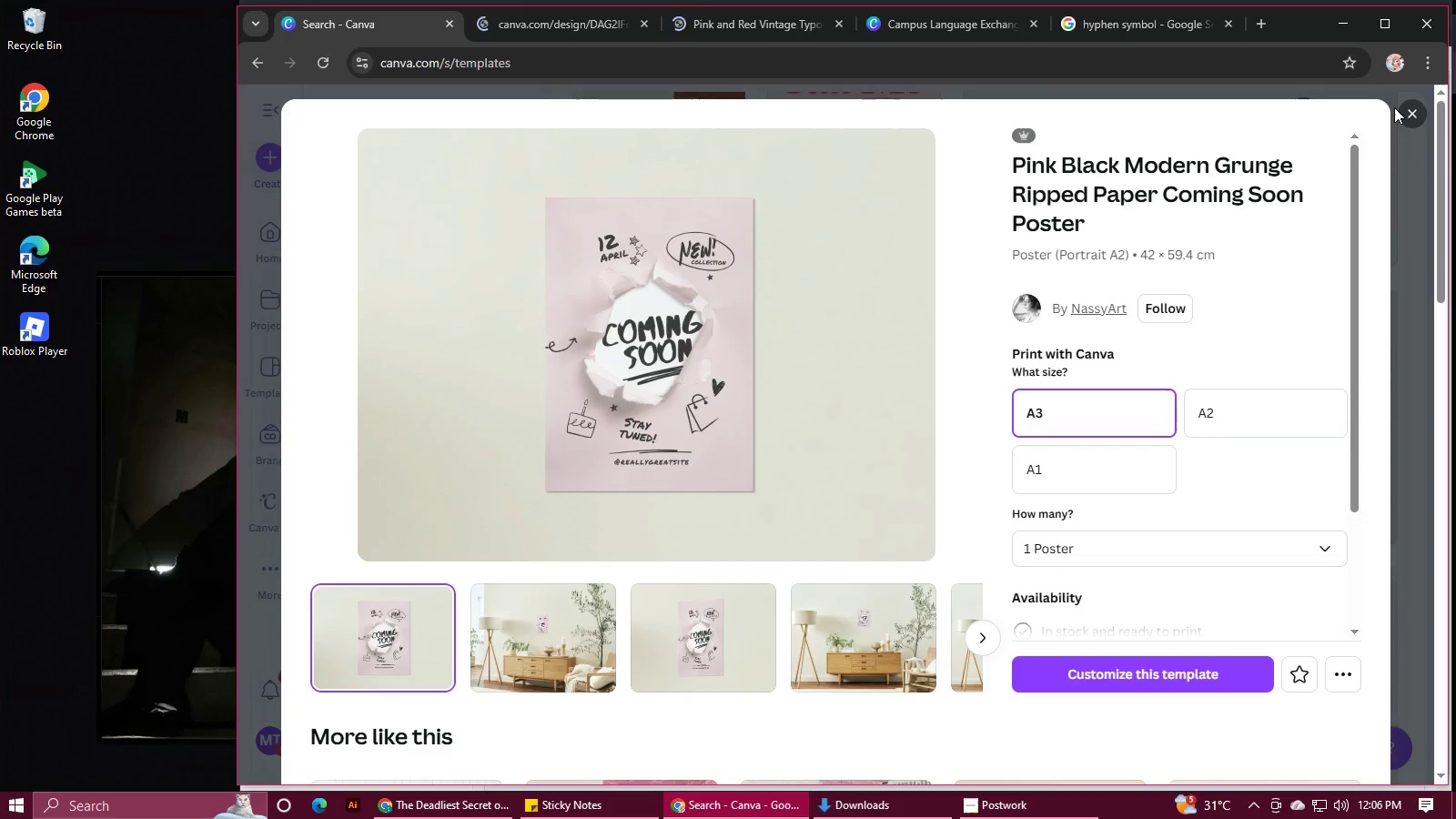 
left_click([1410, 113])
 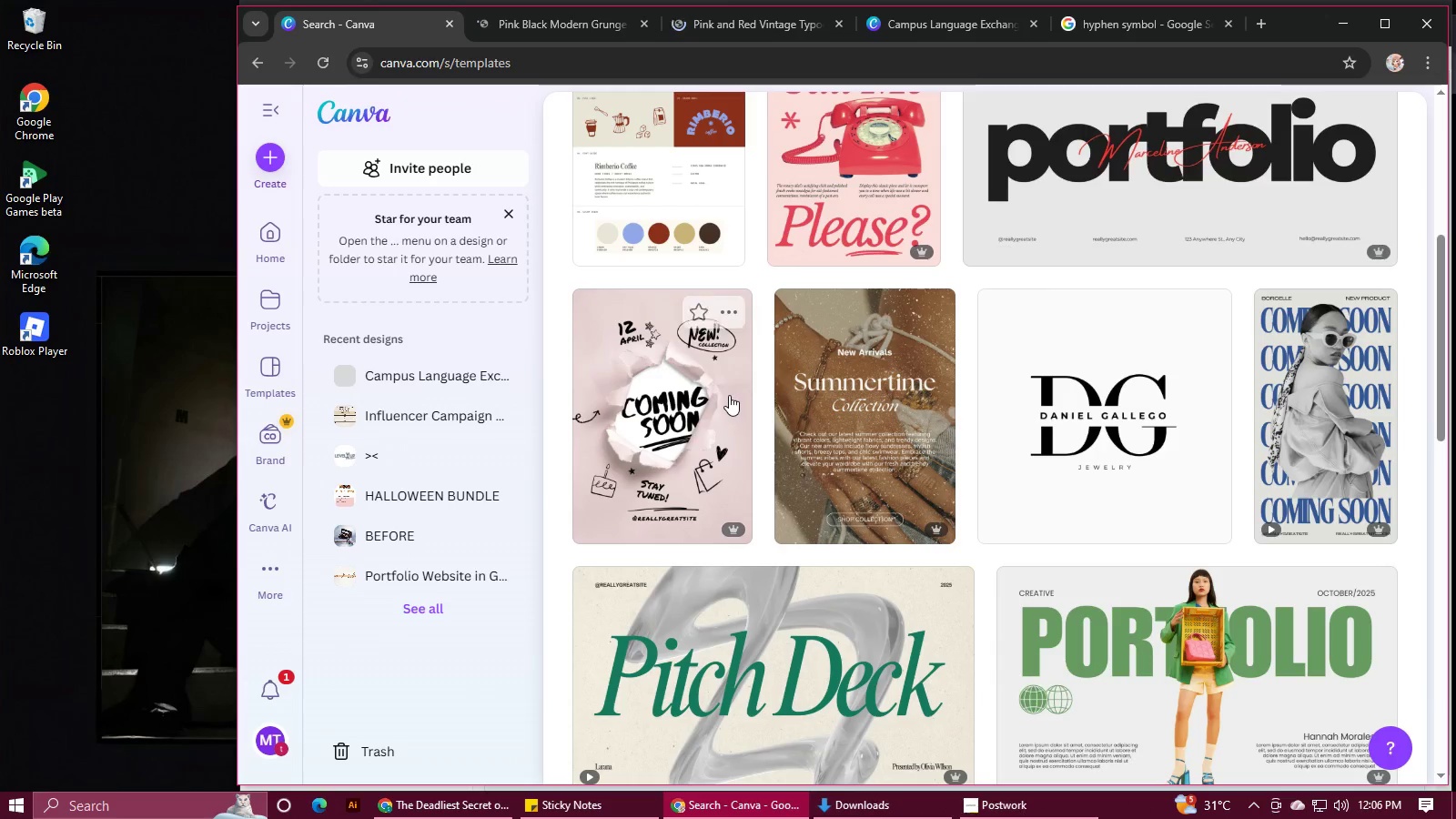 
scroll: coordinate [729, 395], scroll_direction: down, amount: 3.0
 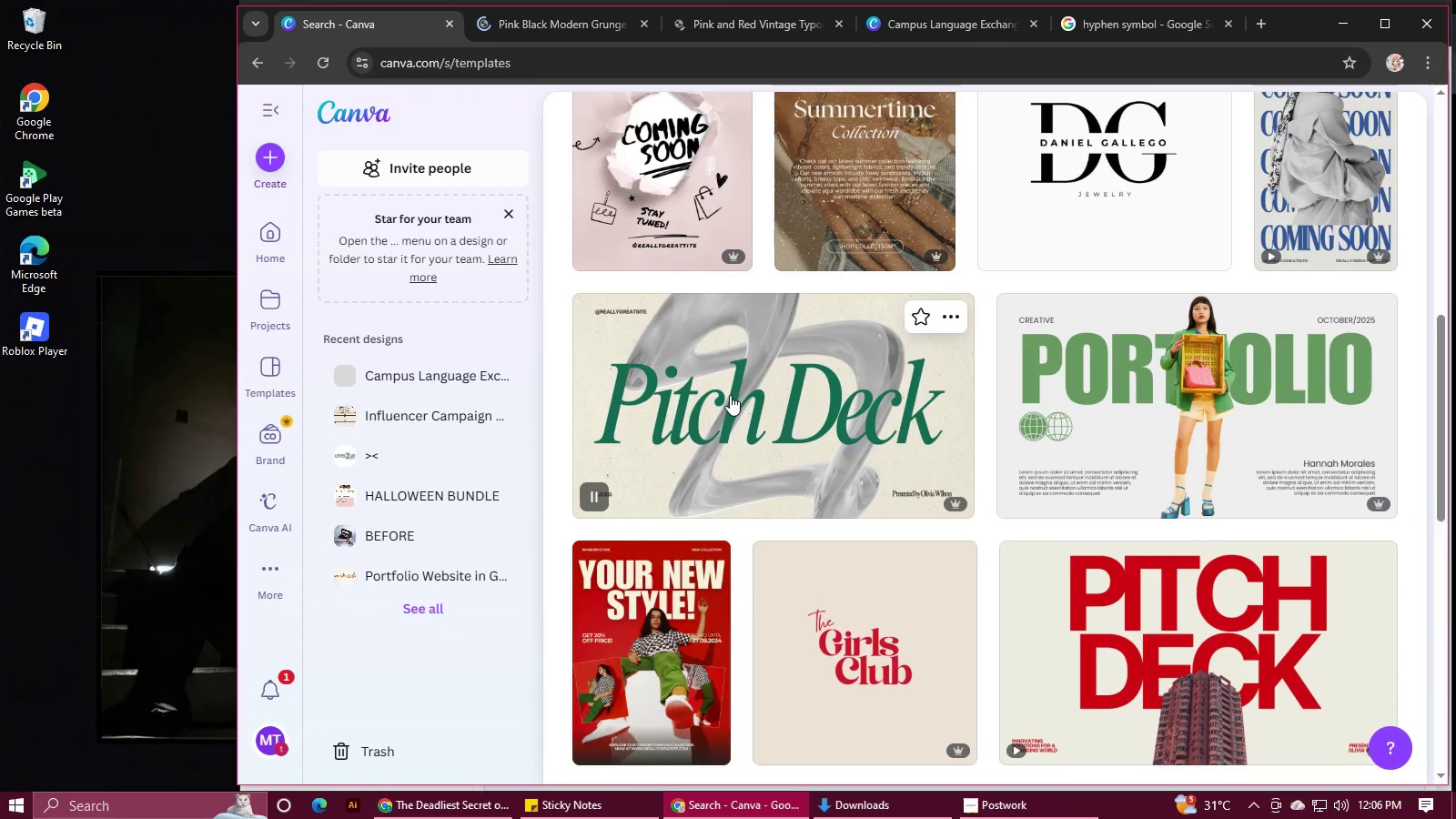 
scroll: coordinate [731, 374], scroll_direction: up, amount: 9.0
 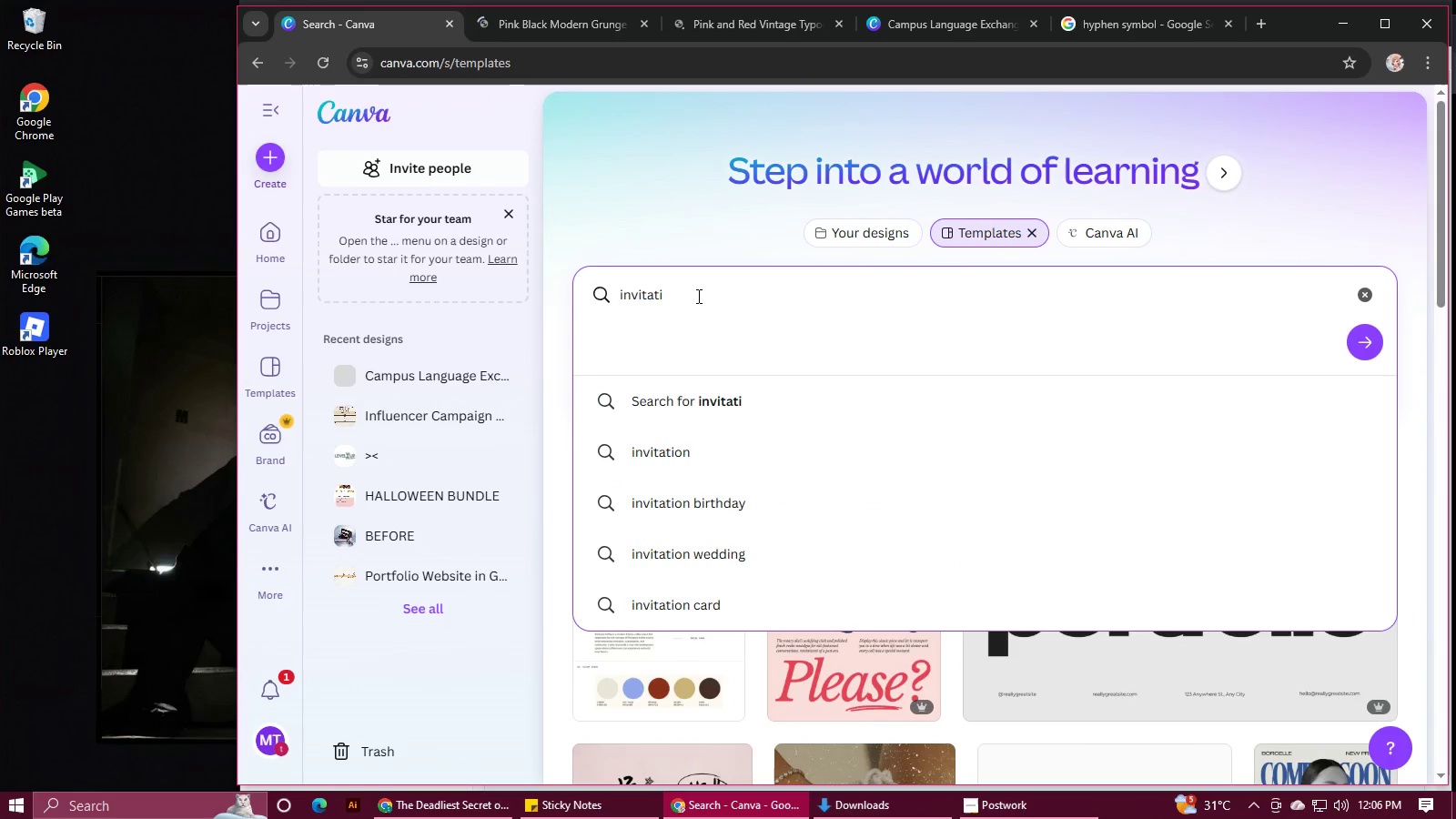 
type(on)
 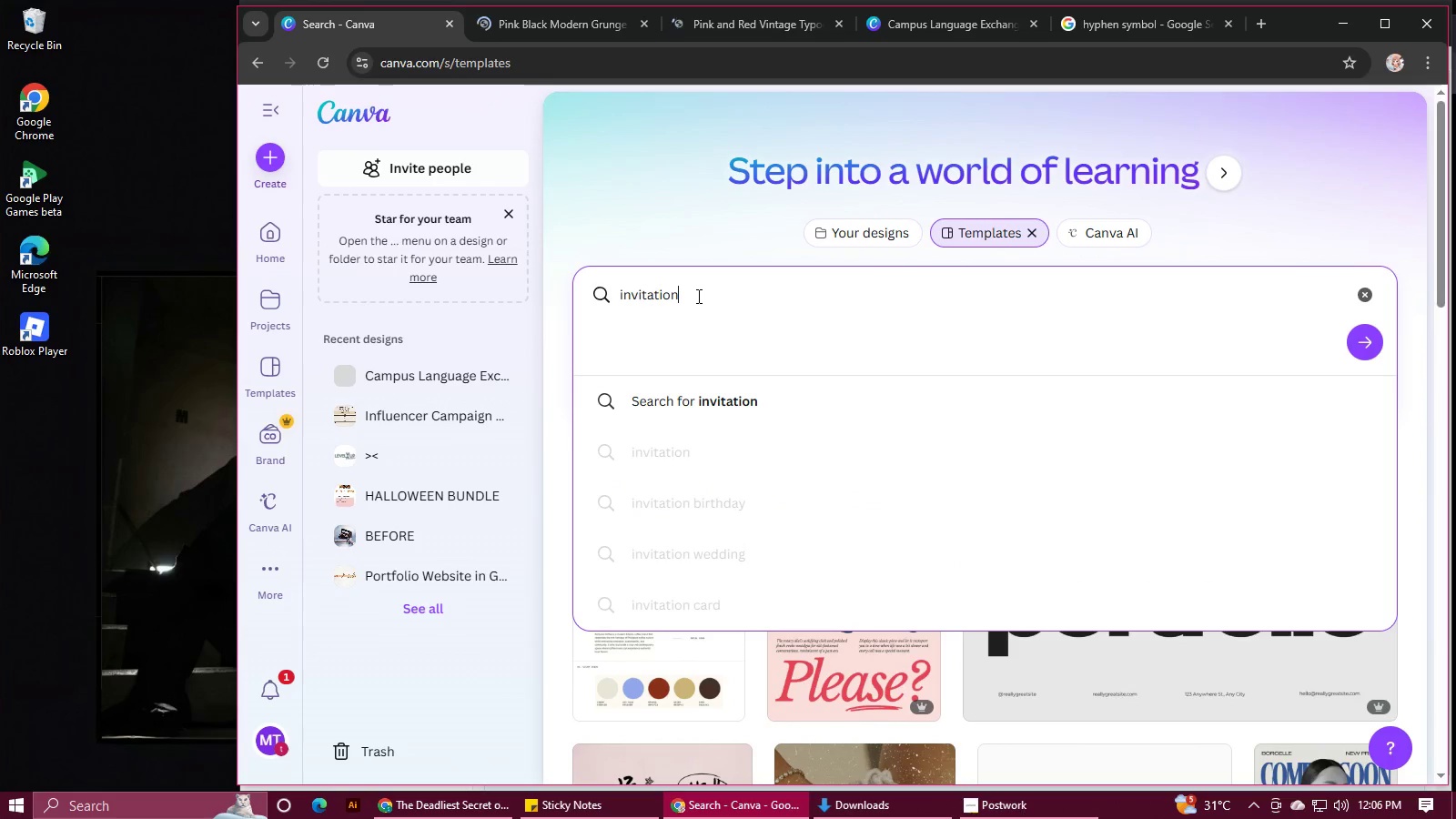 
key(Enter)
 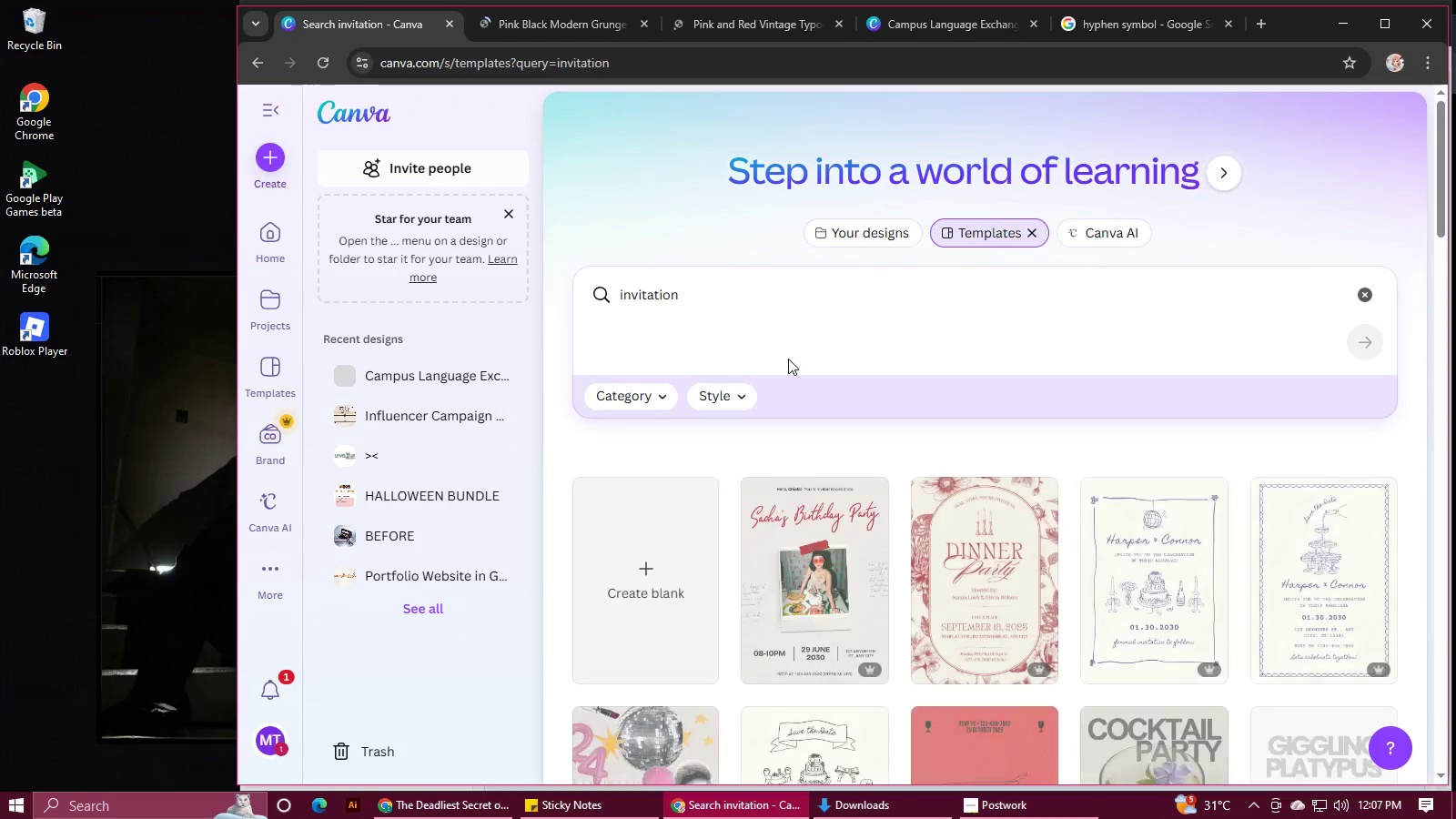 
scroll: coordinate [885, 430], scroll_direction: down, amount: 5.0
 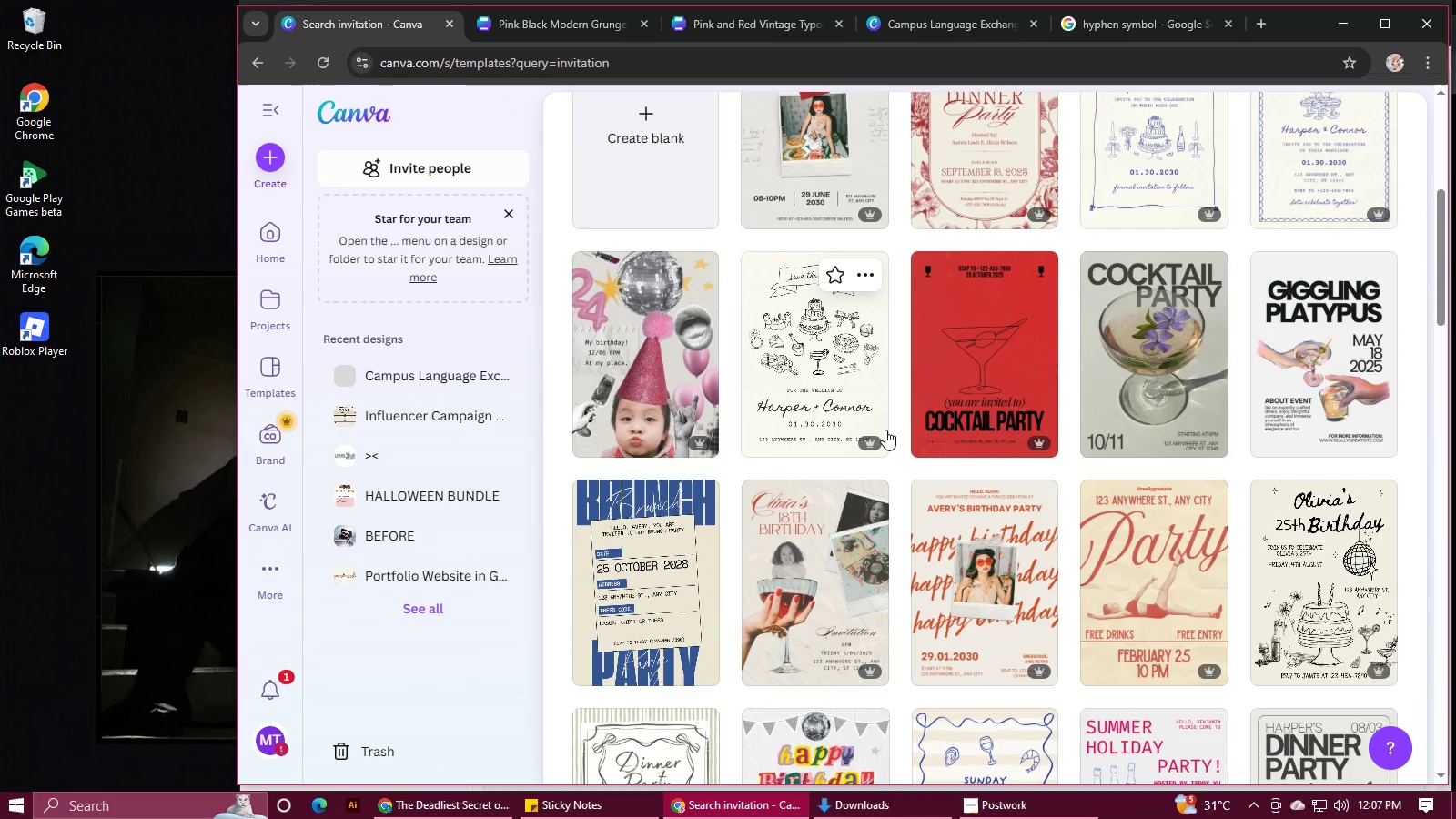 
wait(5.92)
 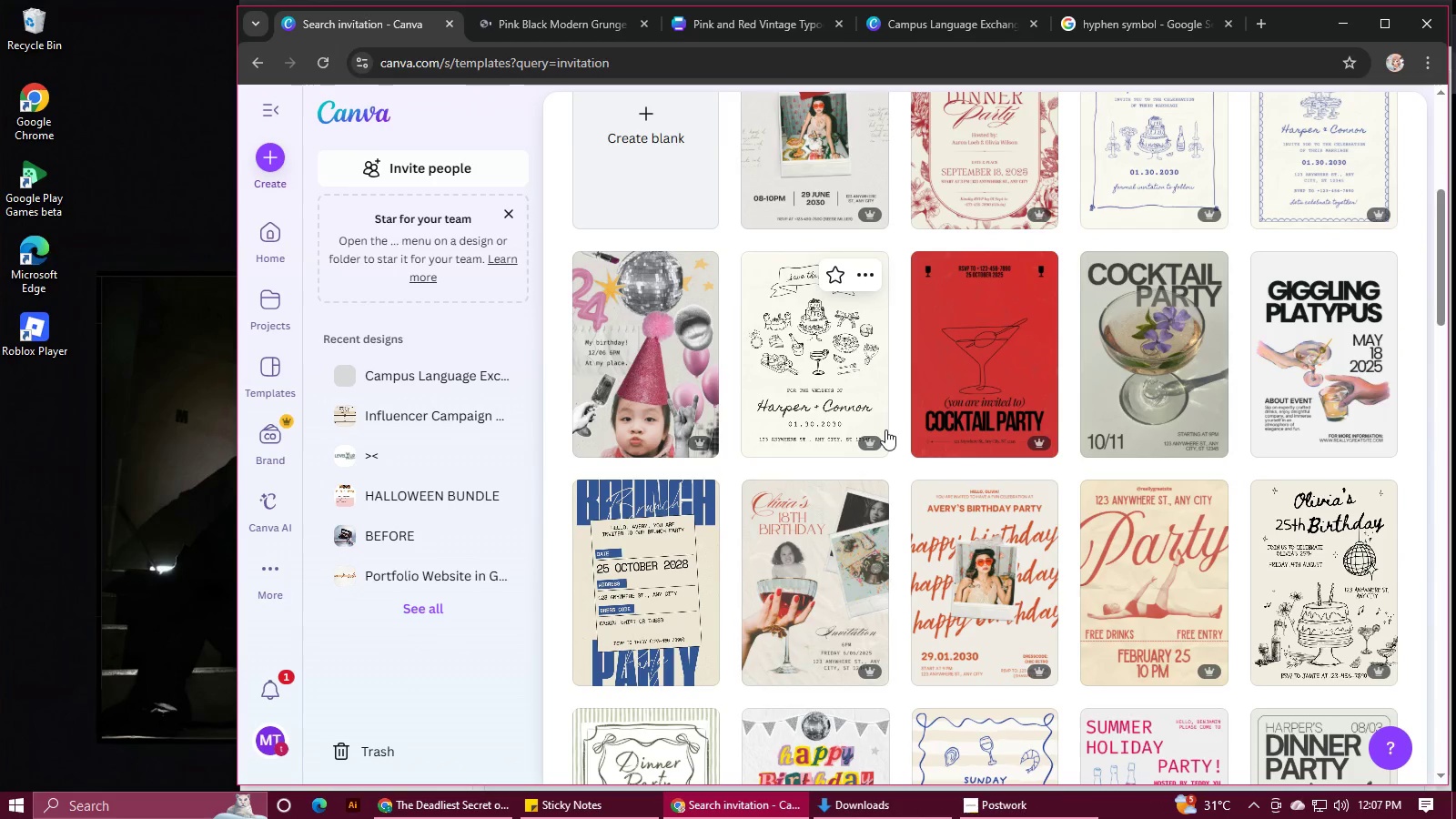 
scroll: coordinate [789, 531], scroll_direction: up, amount: 2.0
 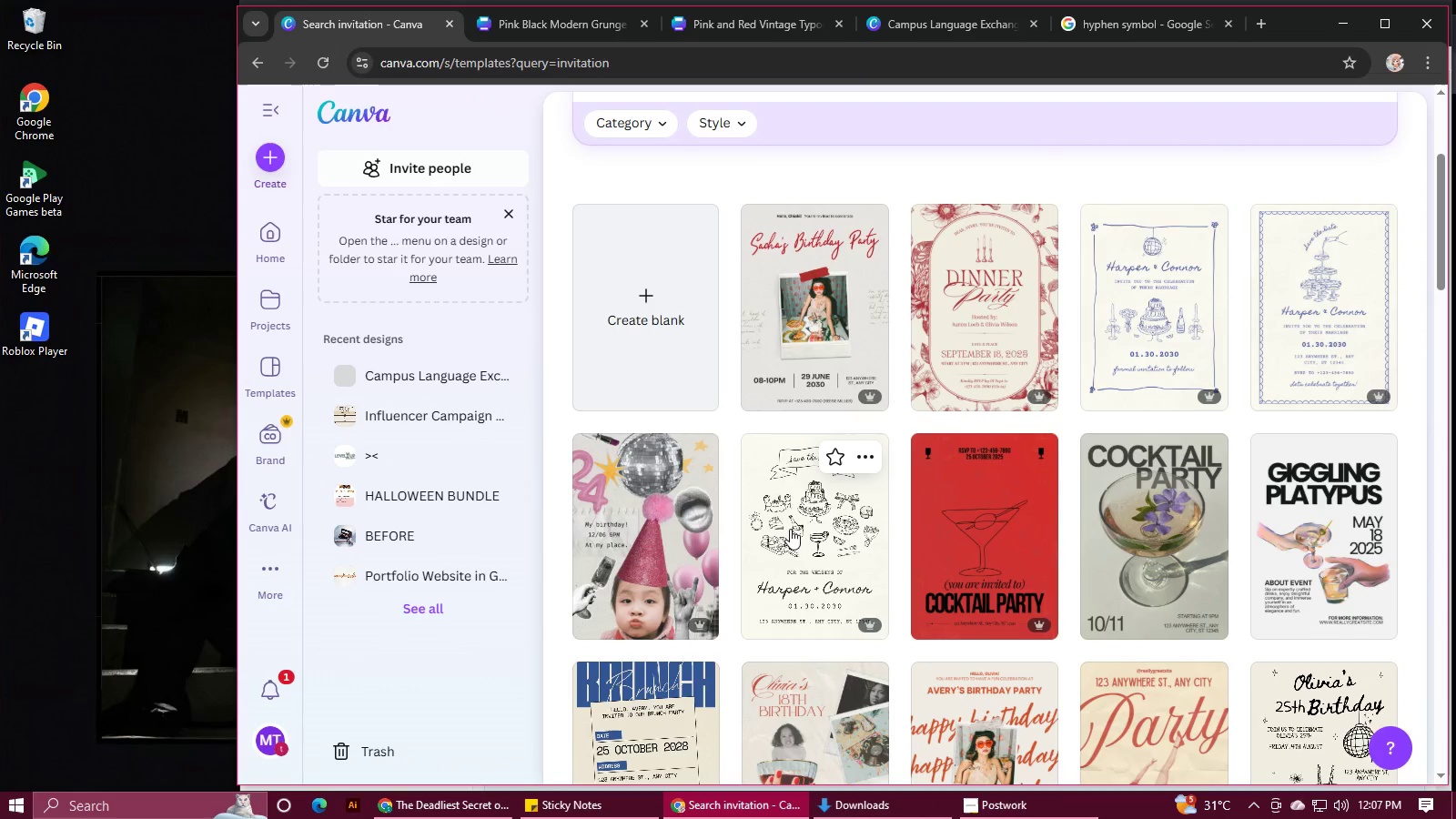 
mouse_move([1321, 526])
 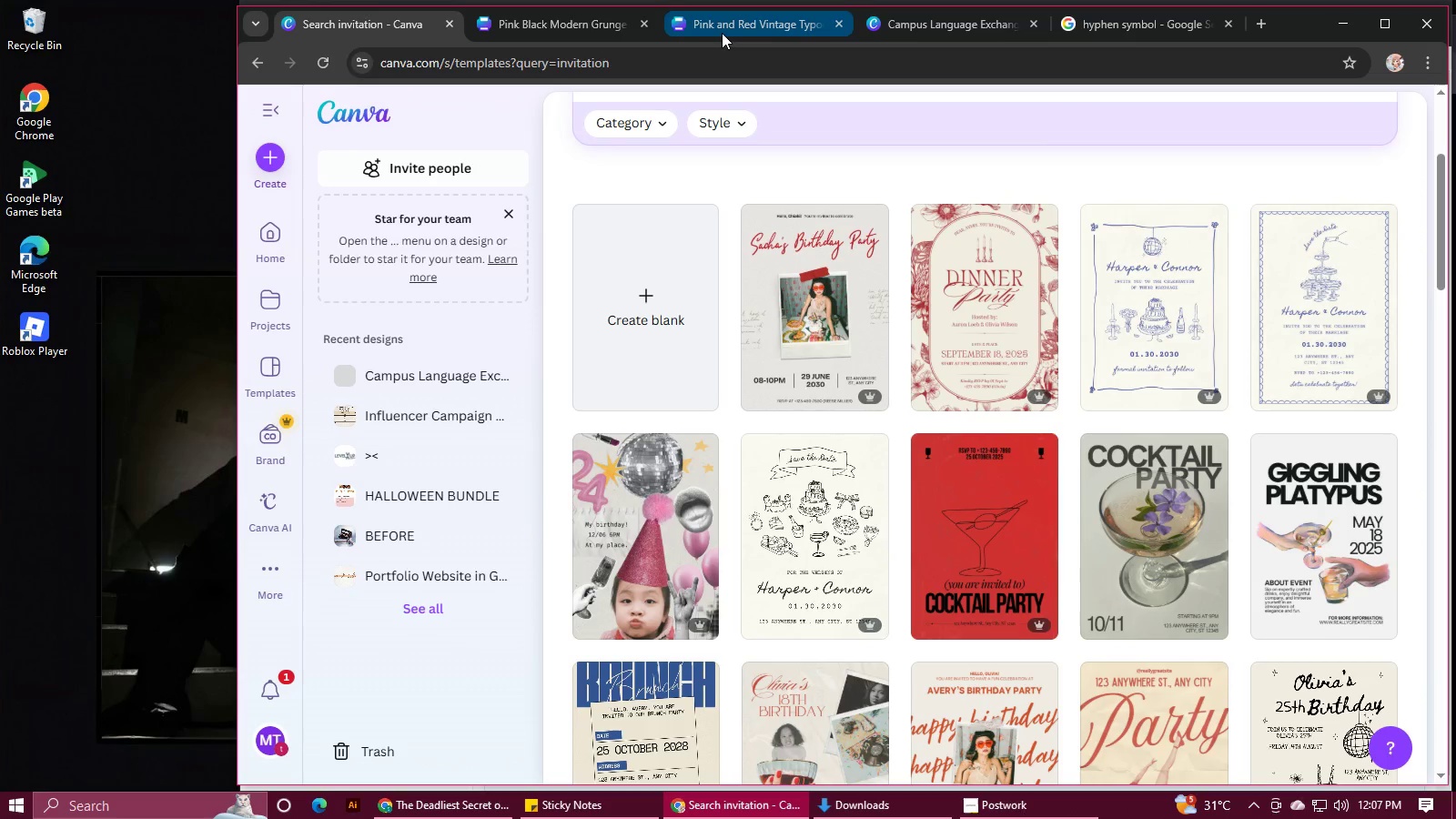 
left_click([722, 33])
 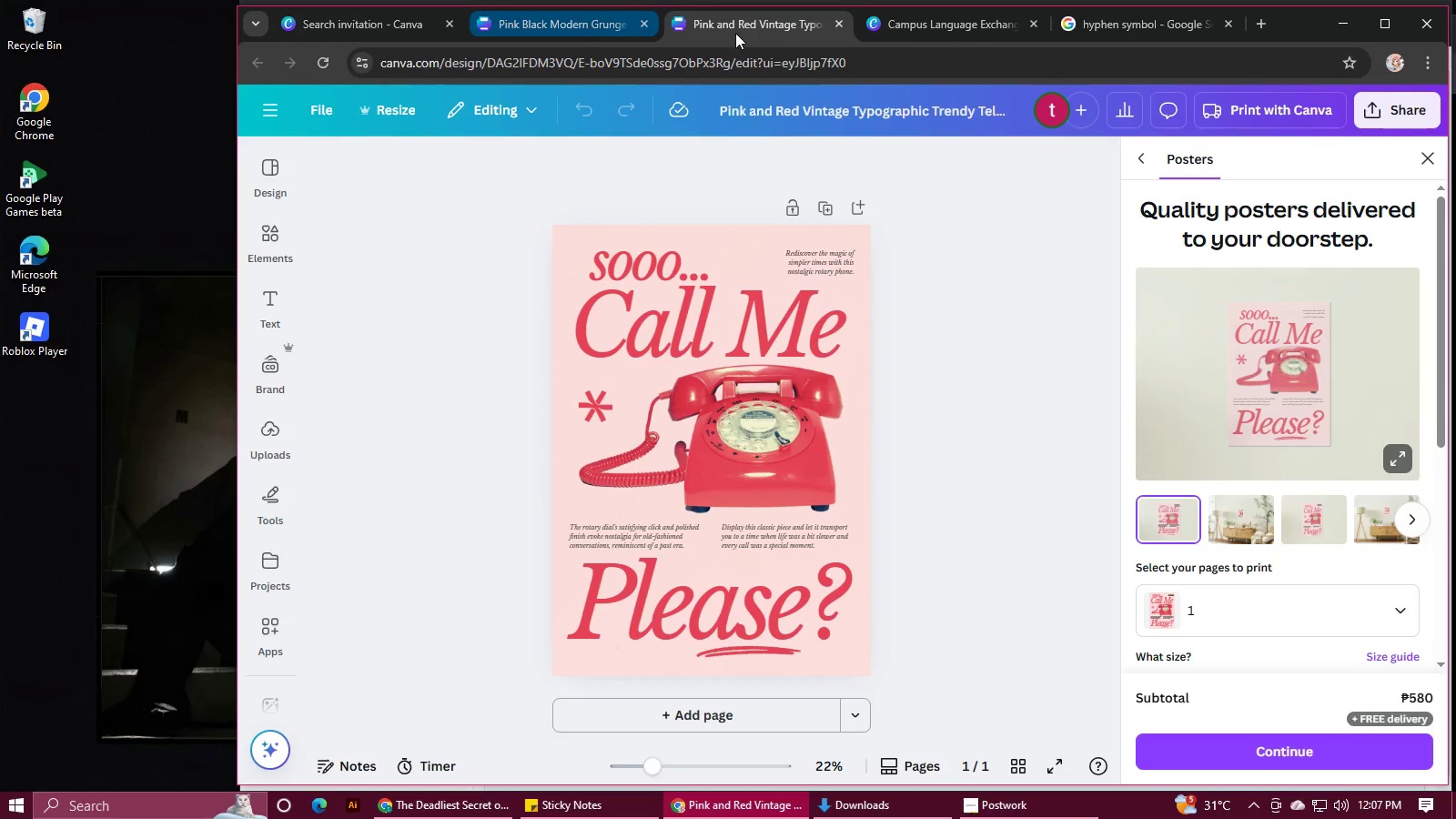 
left_click([966, 33])
 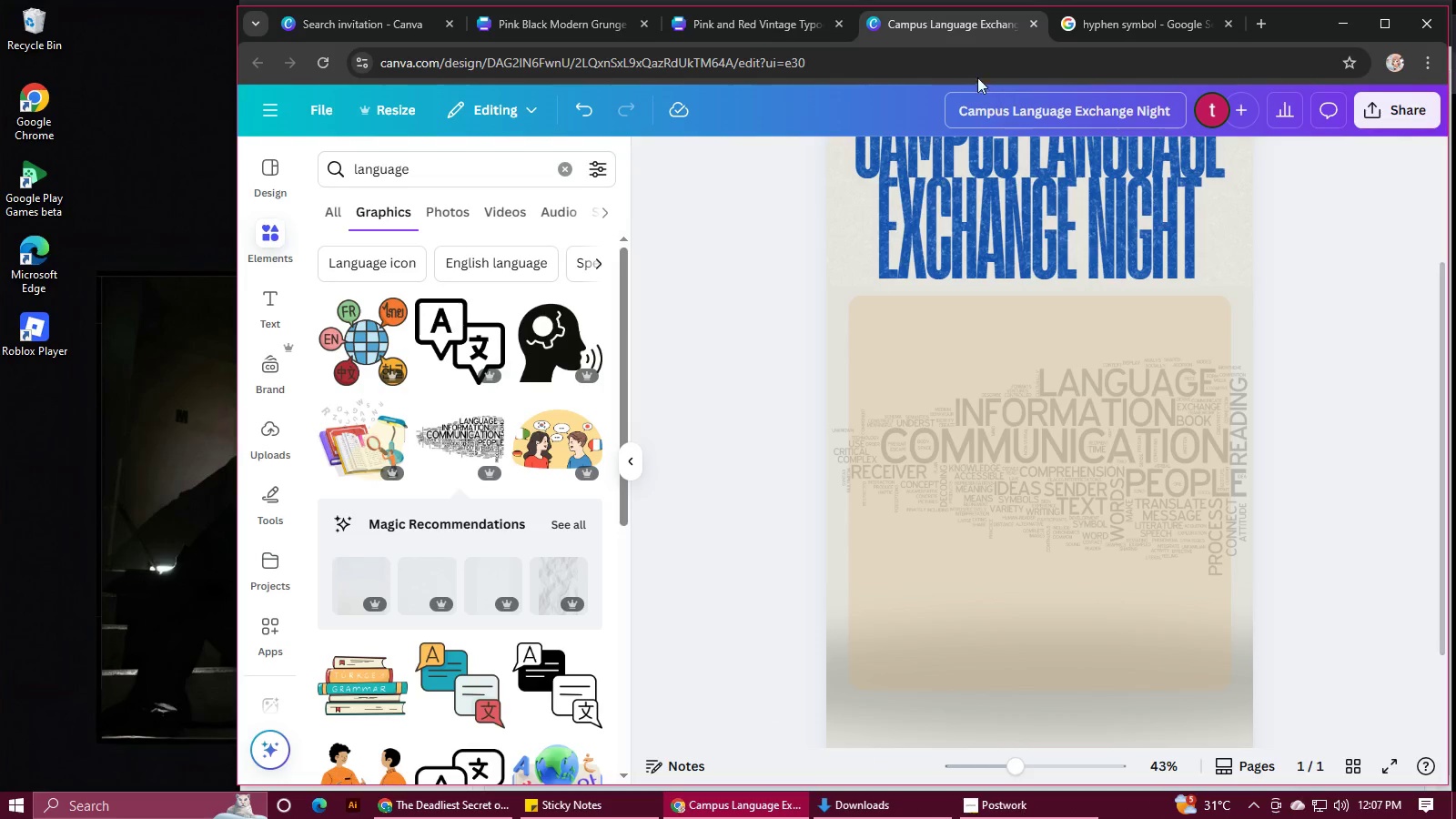 
left_click_drag(start_coordinate=[945, 26], to_coordinate=[577, 27])
 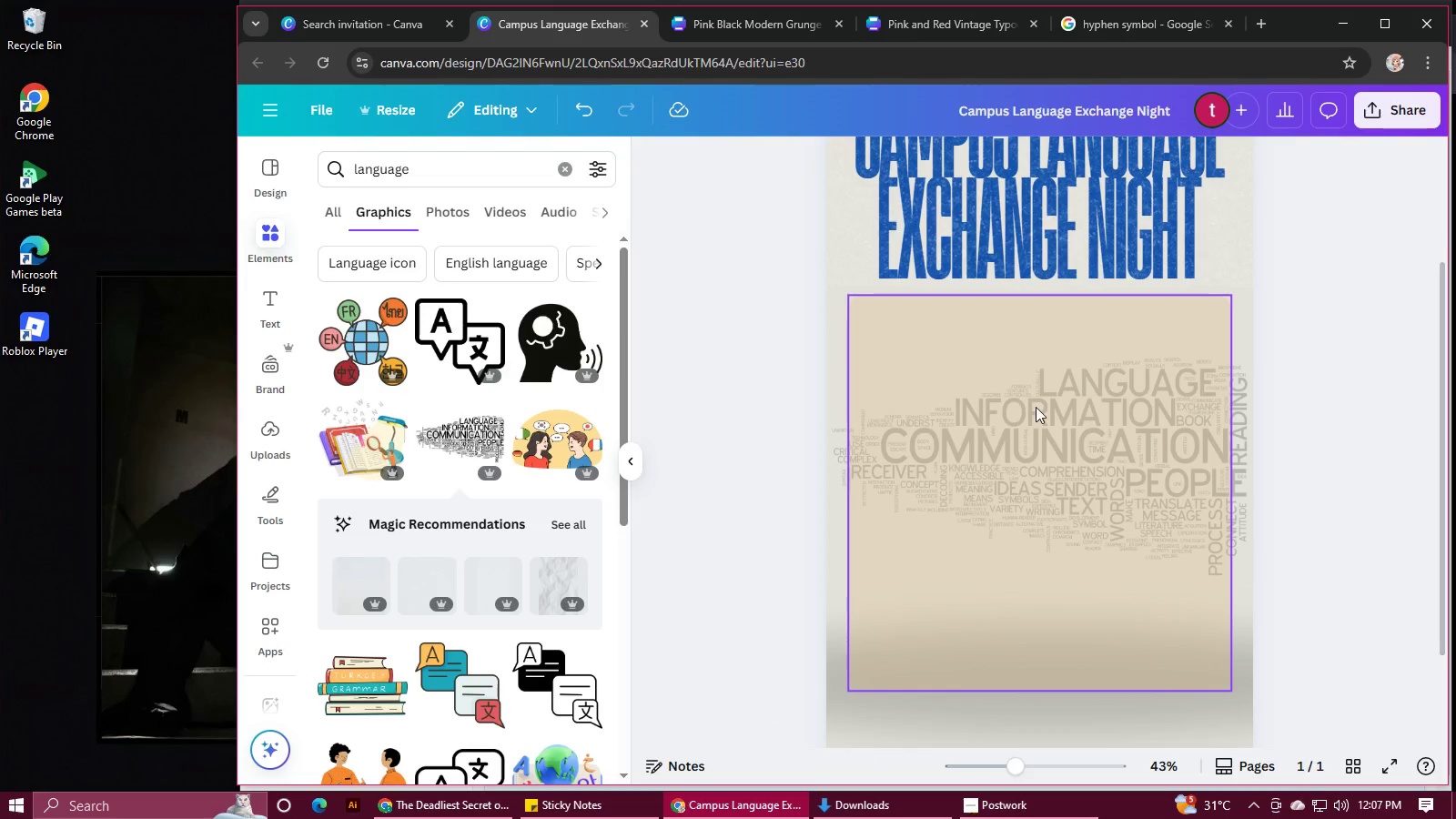 
scroll: coordinate [1036, 408], scroll_direction: down, amount: 1.0
 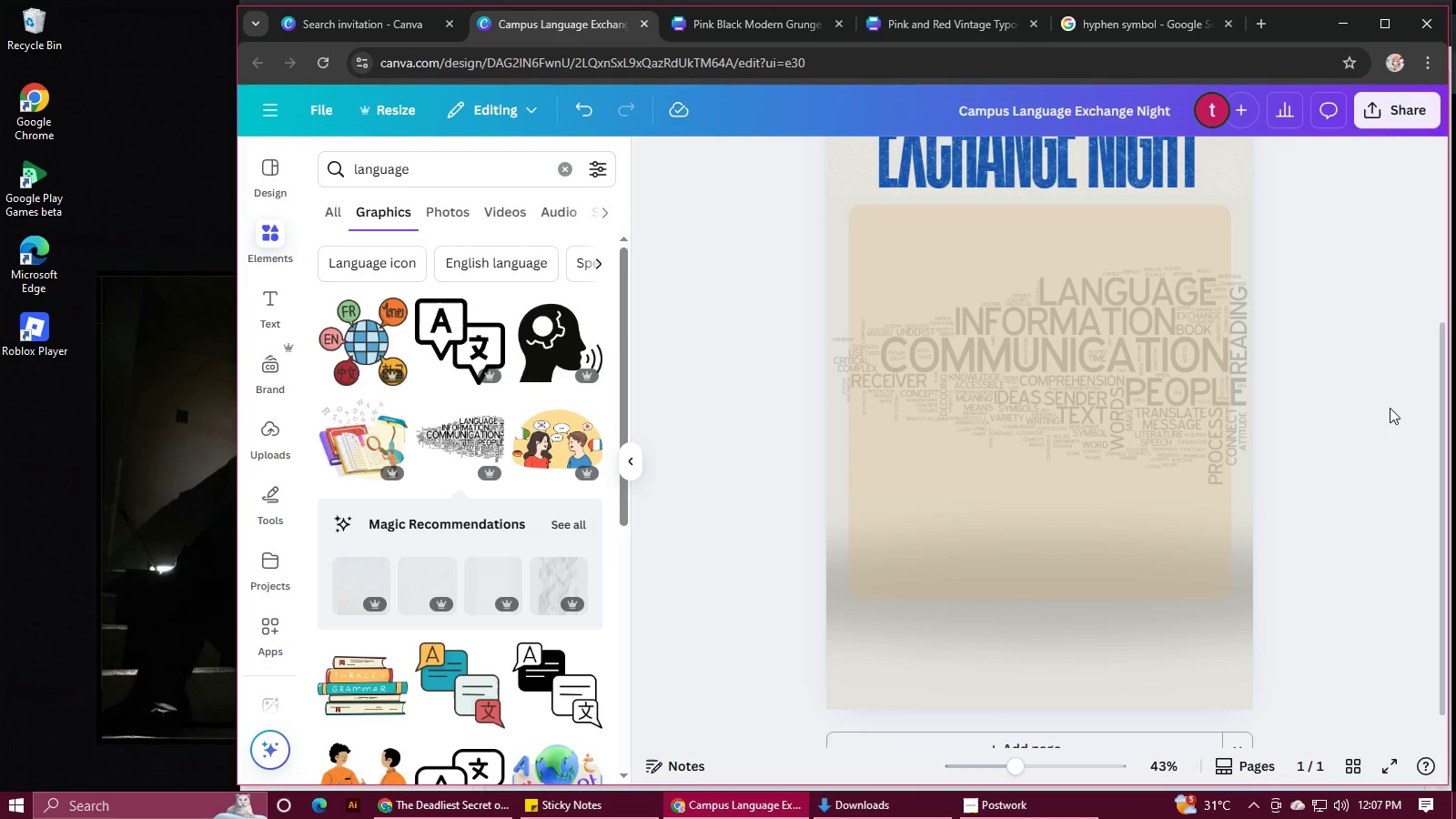 
scroll: coordinate [1390, 408], scroll_direction: up, amount: 1.0
 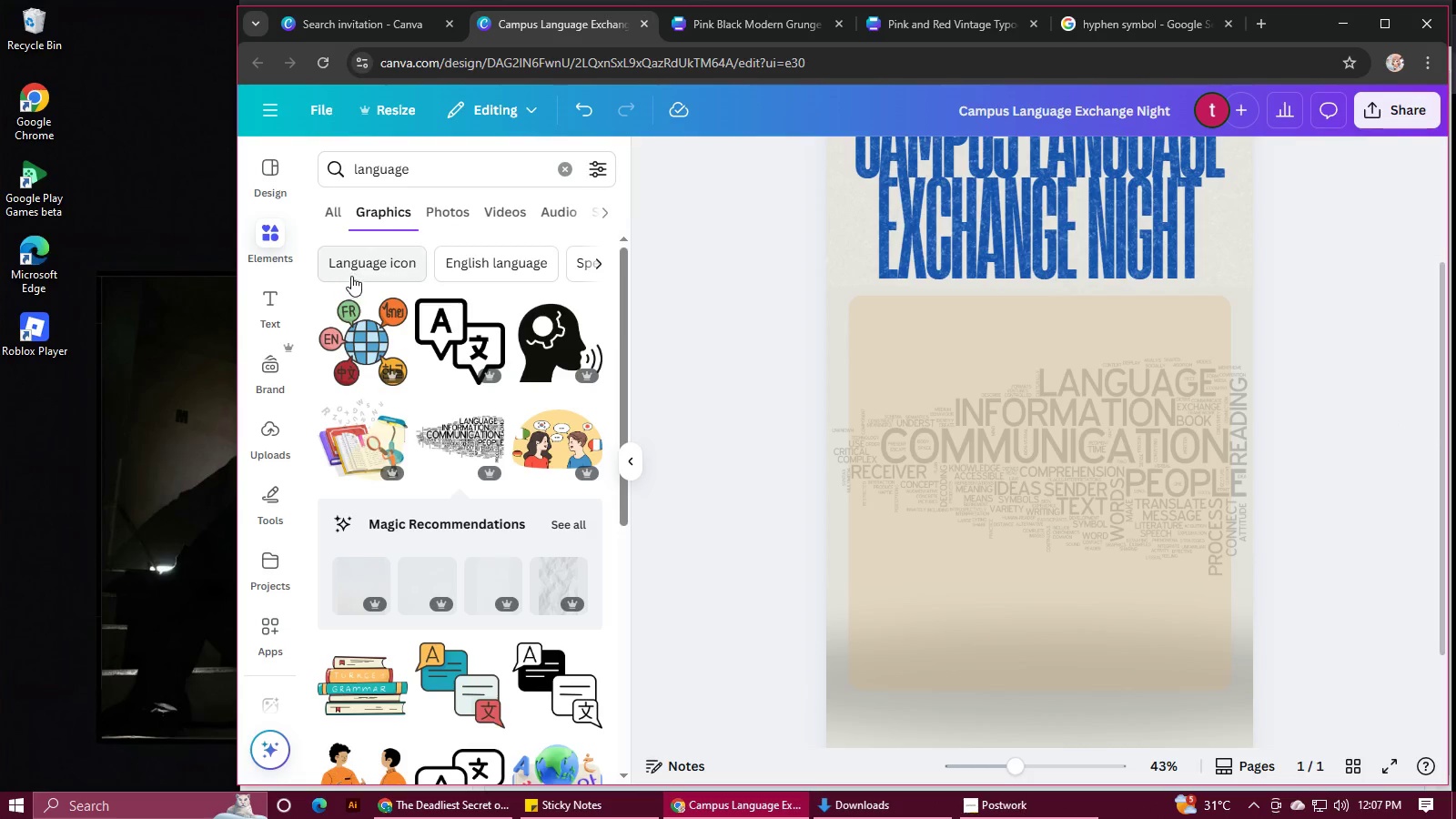 
left_click([372, 22])
 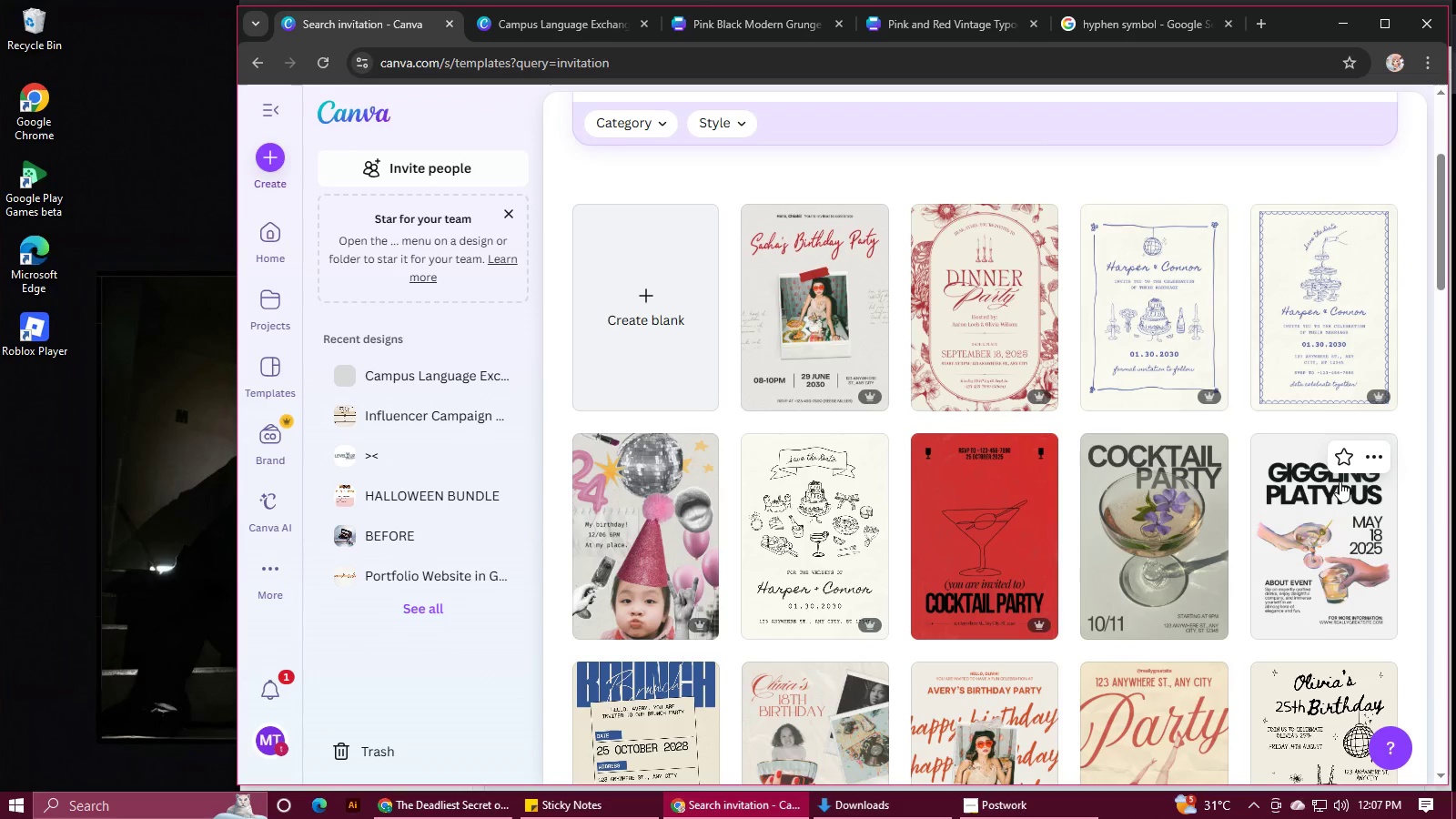 
left_click_drag(start_coordinate=[1332, 497], to_coordinate=[1347, 470])
 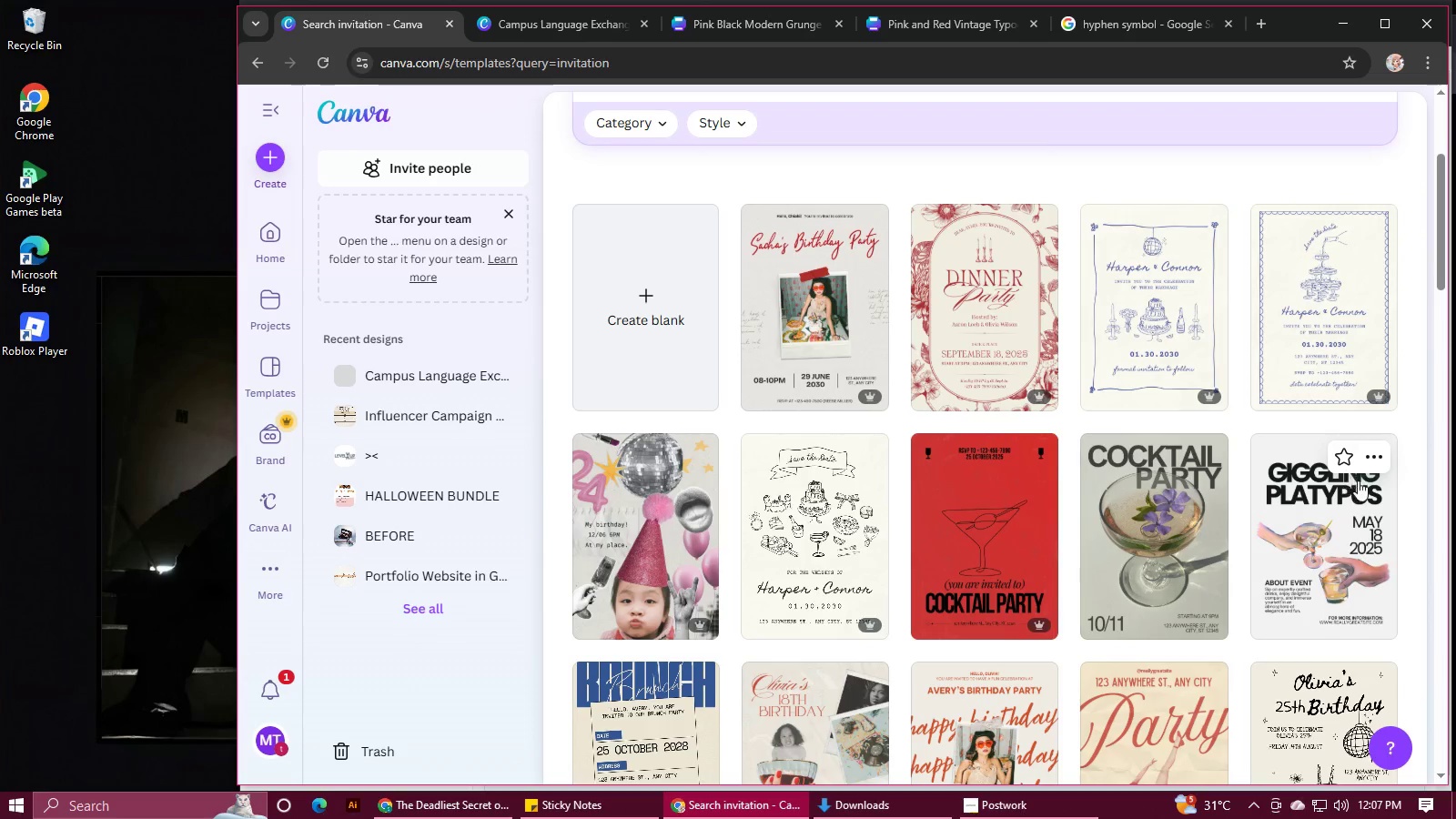 
mouse_move([1354, 523])
 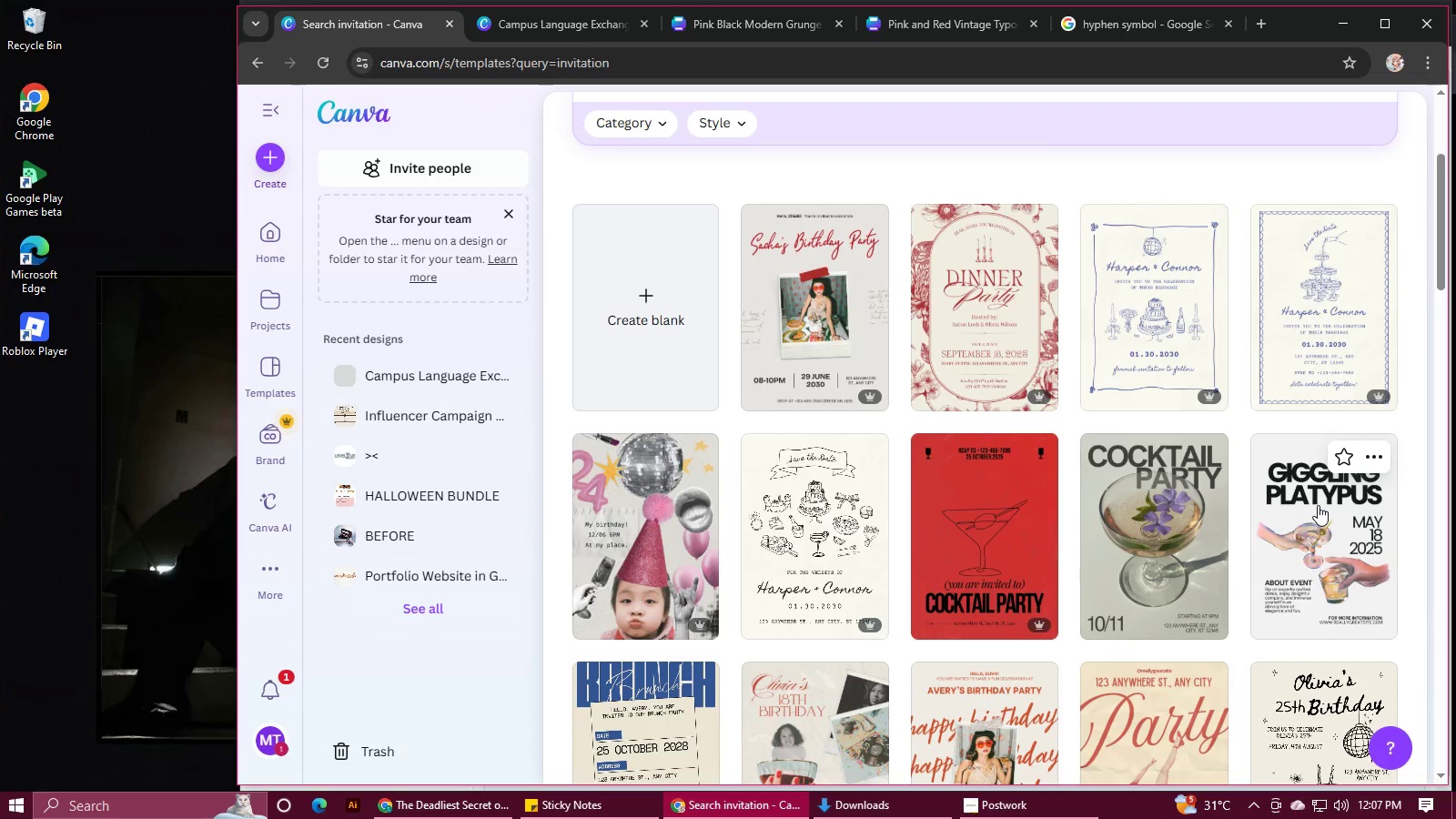 
left_click([1318, 505])
 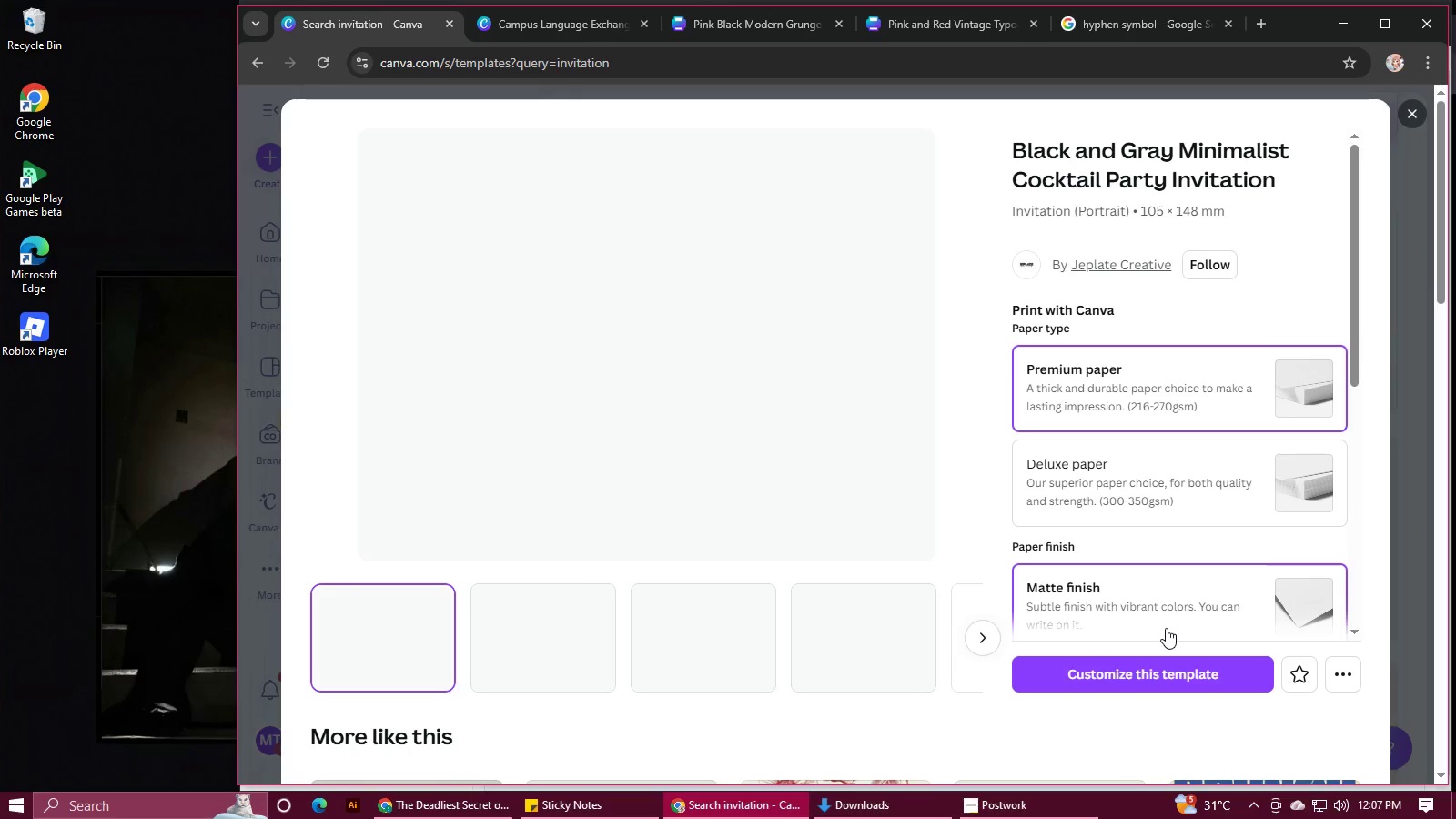 
left_click([1144, 680])
 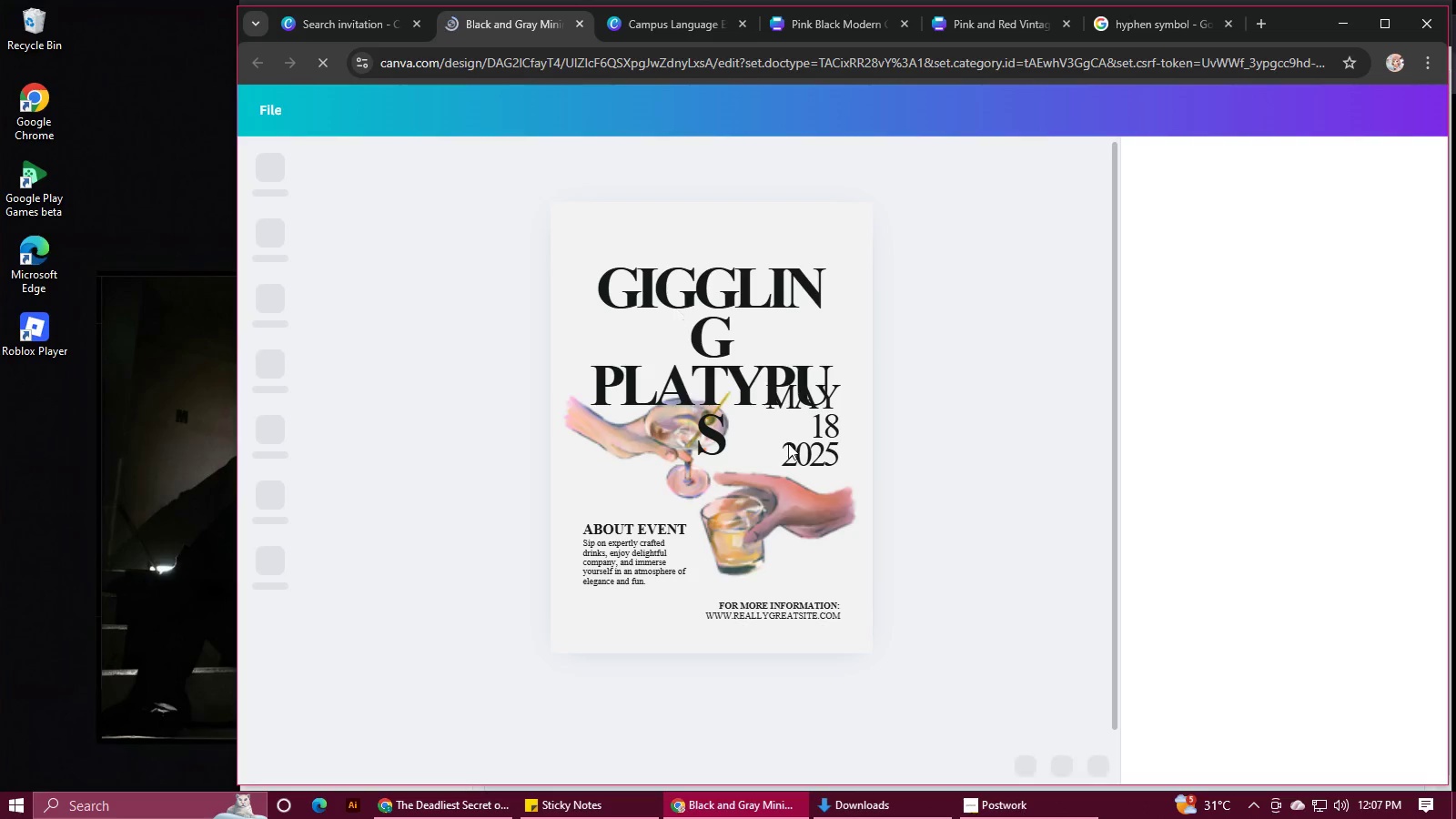 
wait(6.1)
 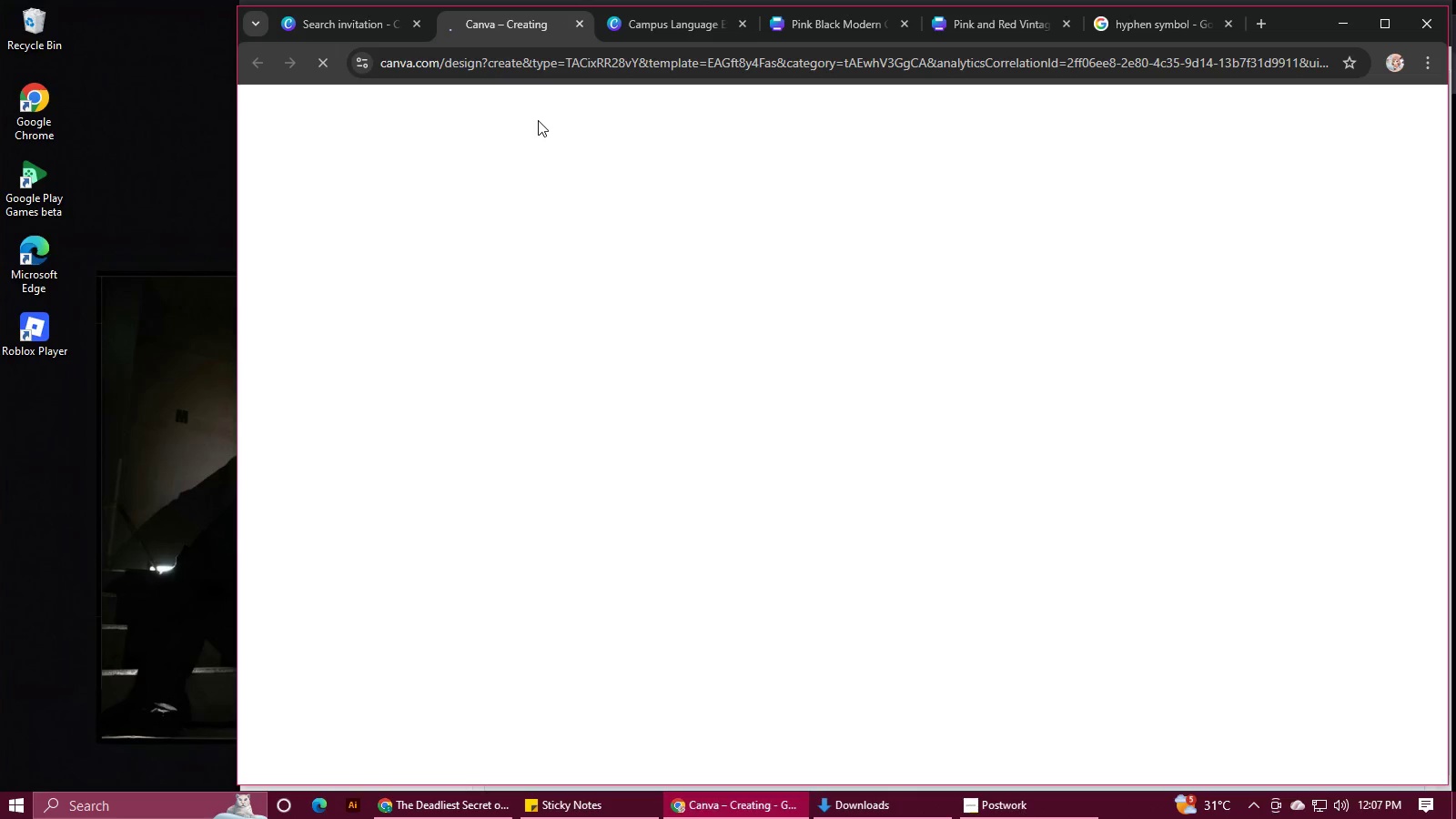 
left_click([804, 423])
 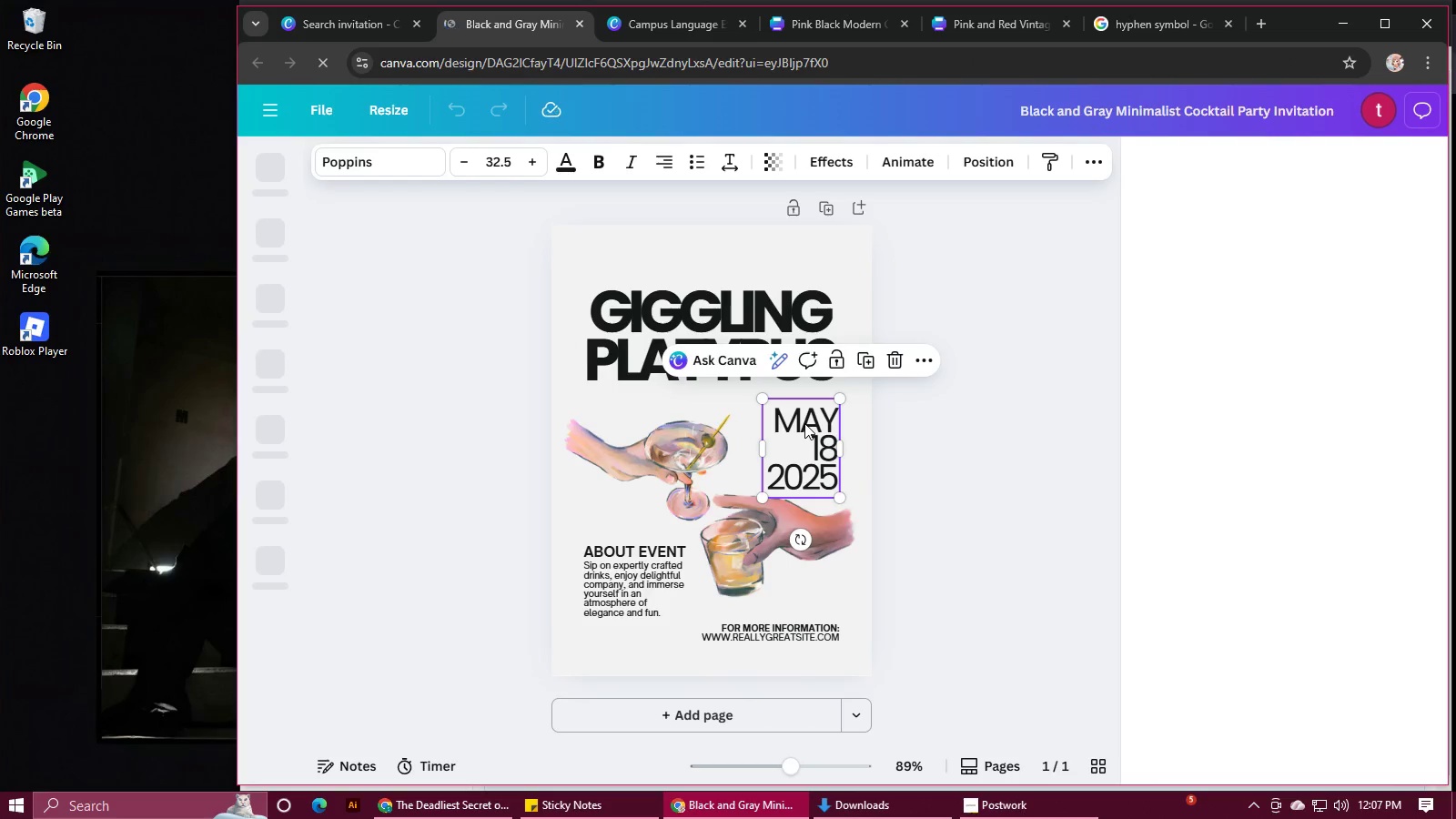 
hold_key(key=ShiftLeft, duration=0.7)
 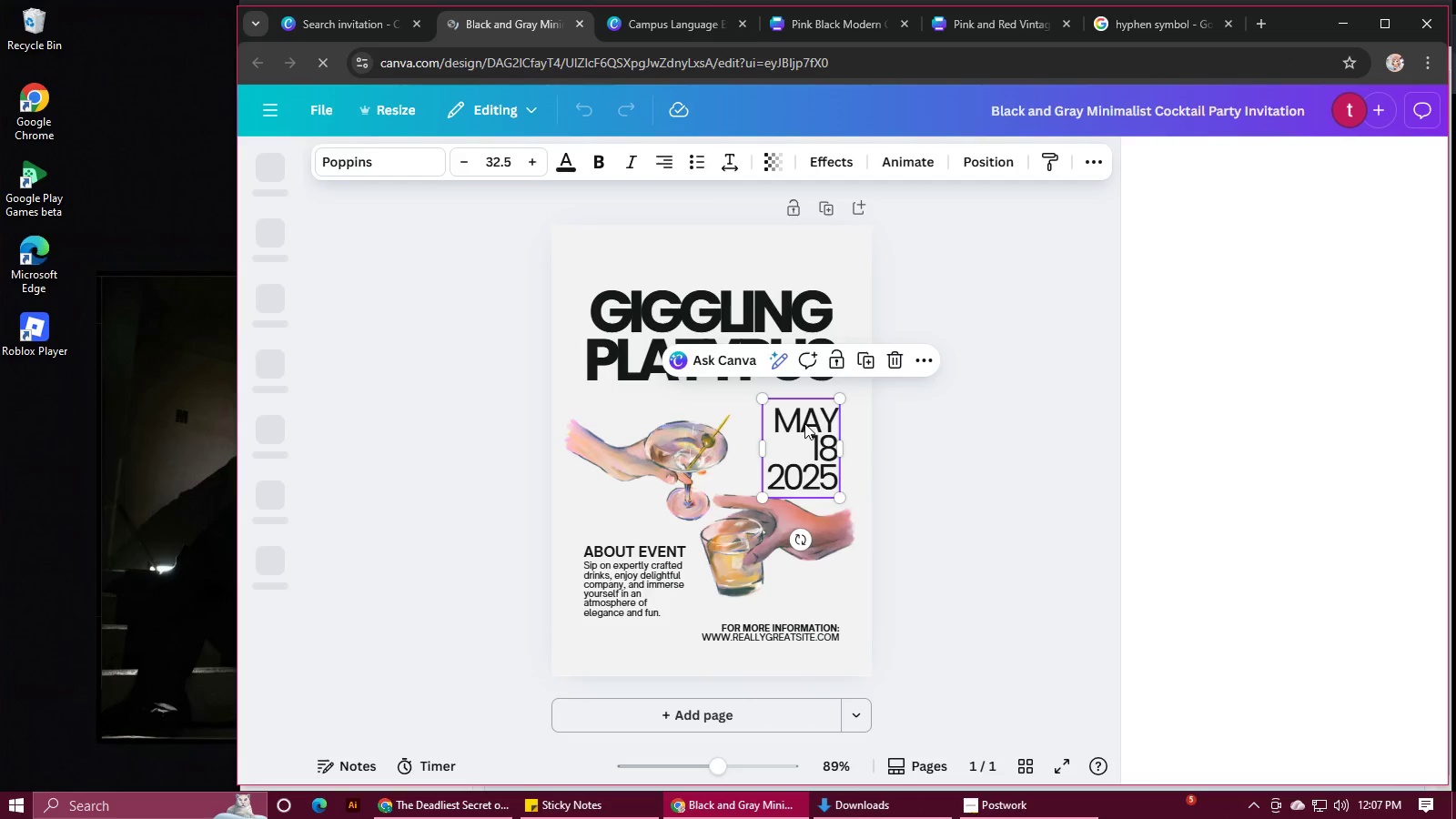 
double_click([804, 423])
 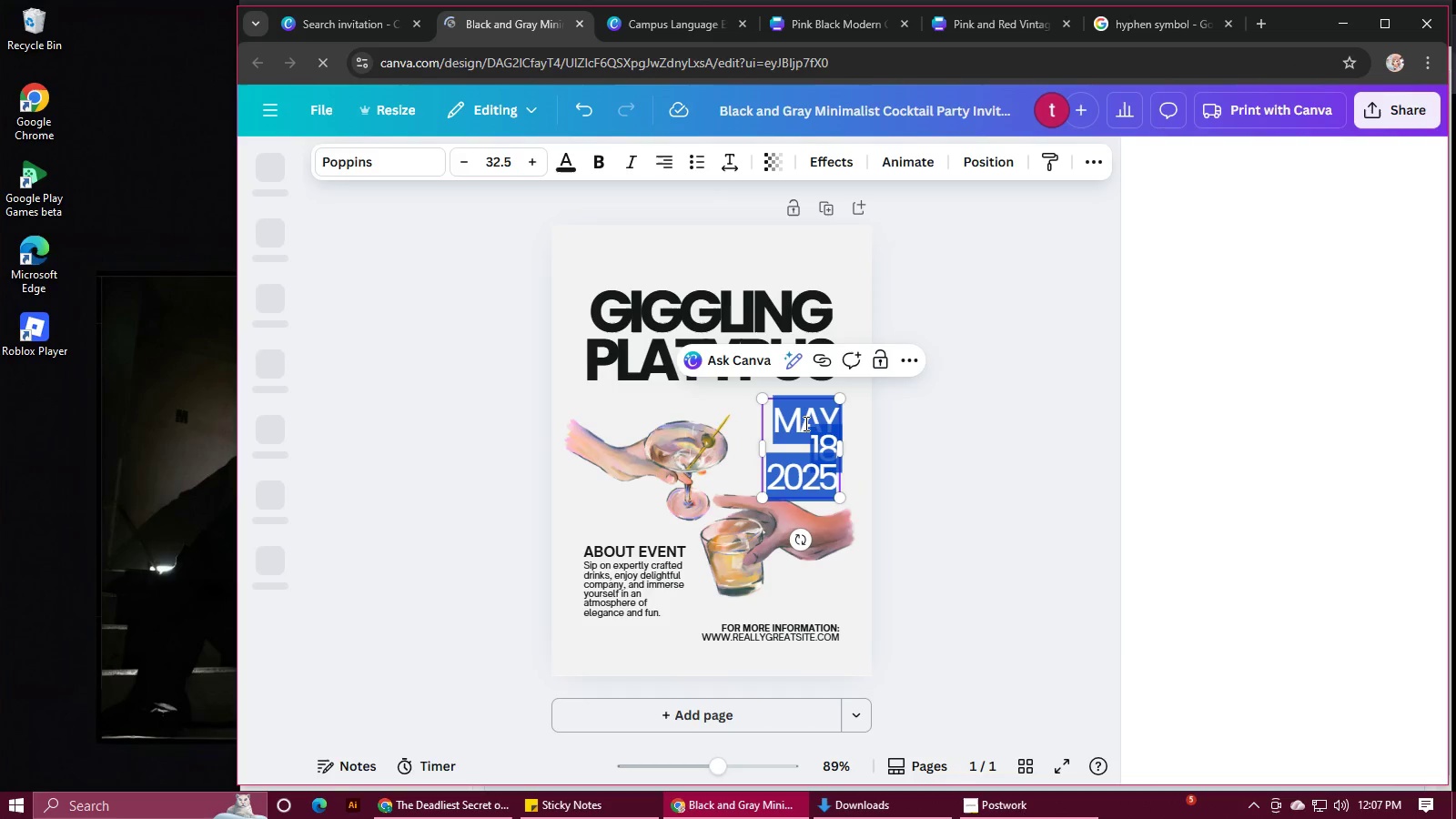 
key(Control+C)
 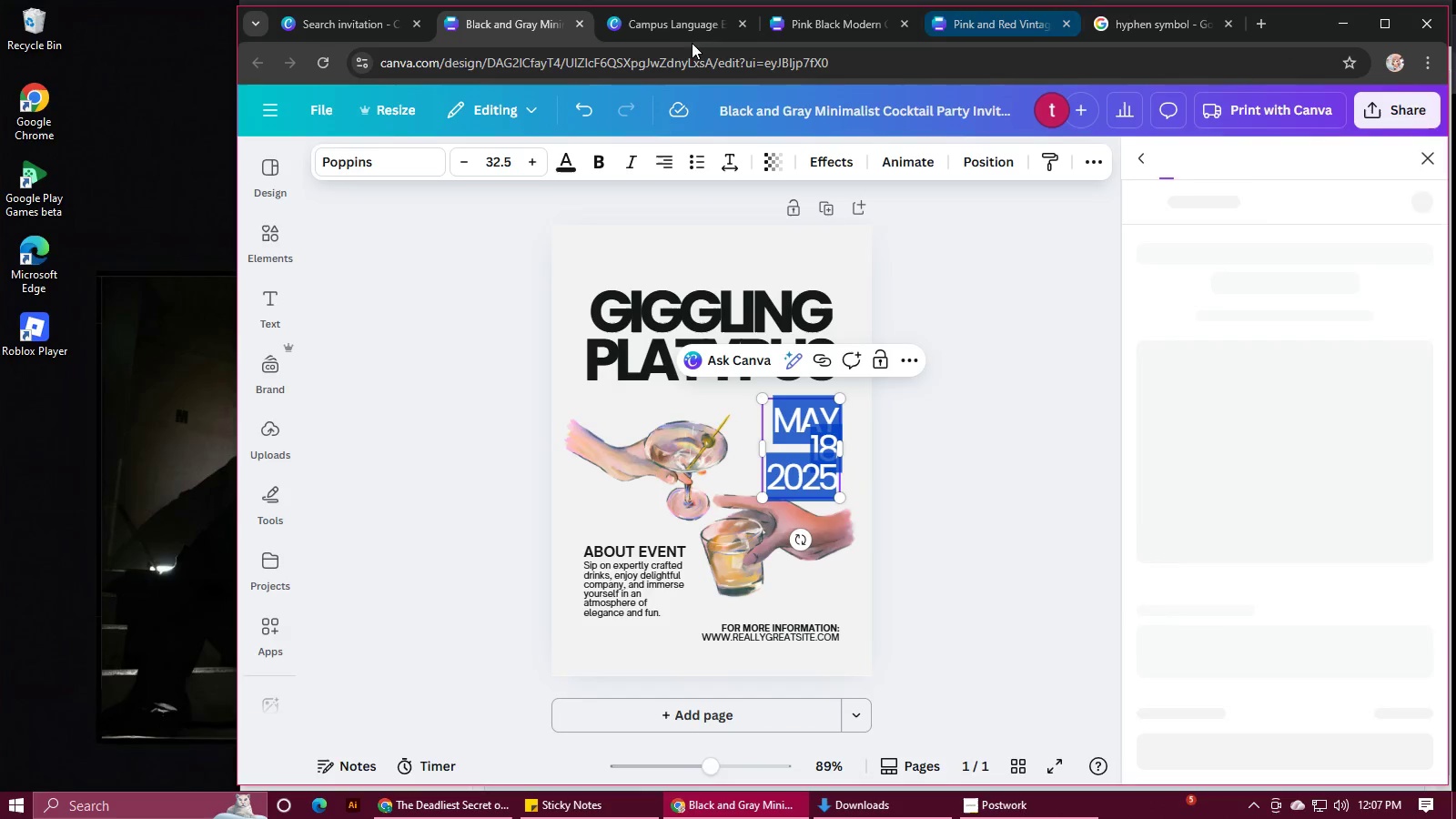 
left_click([661, 32])
 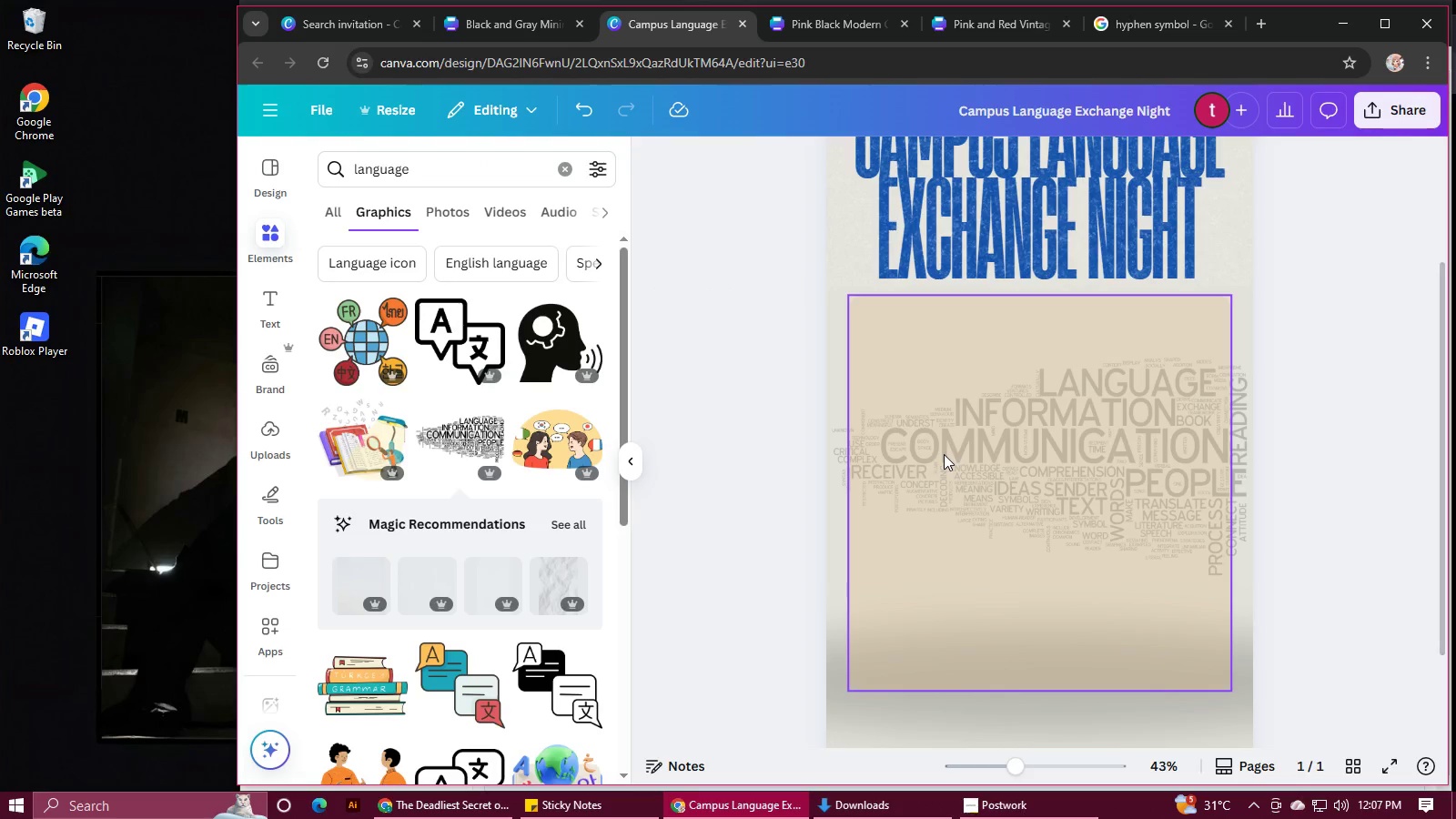 
key(Control+V)
 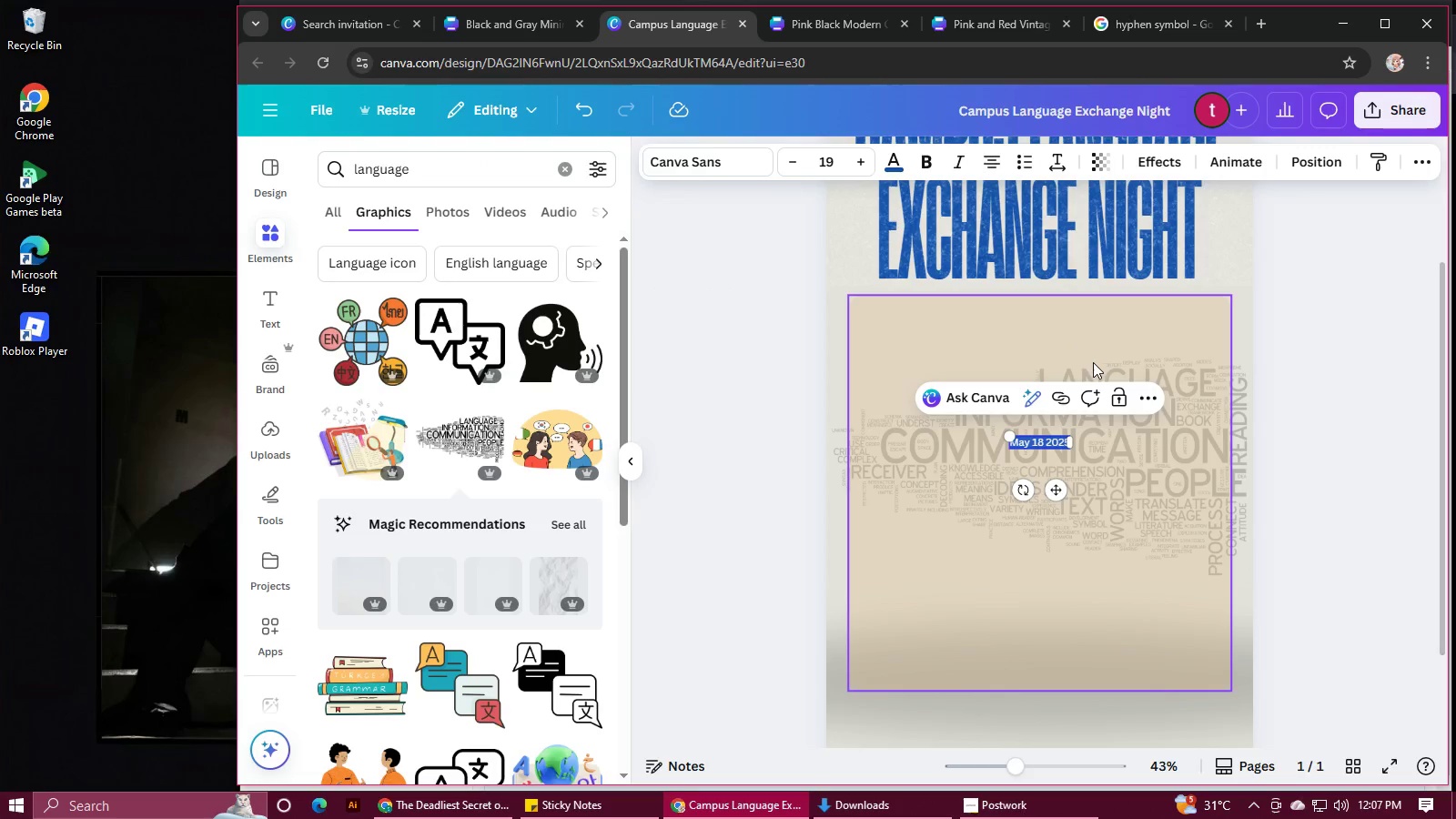 
key(Backspace)
 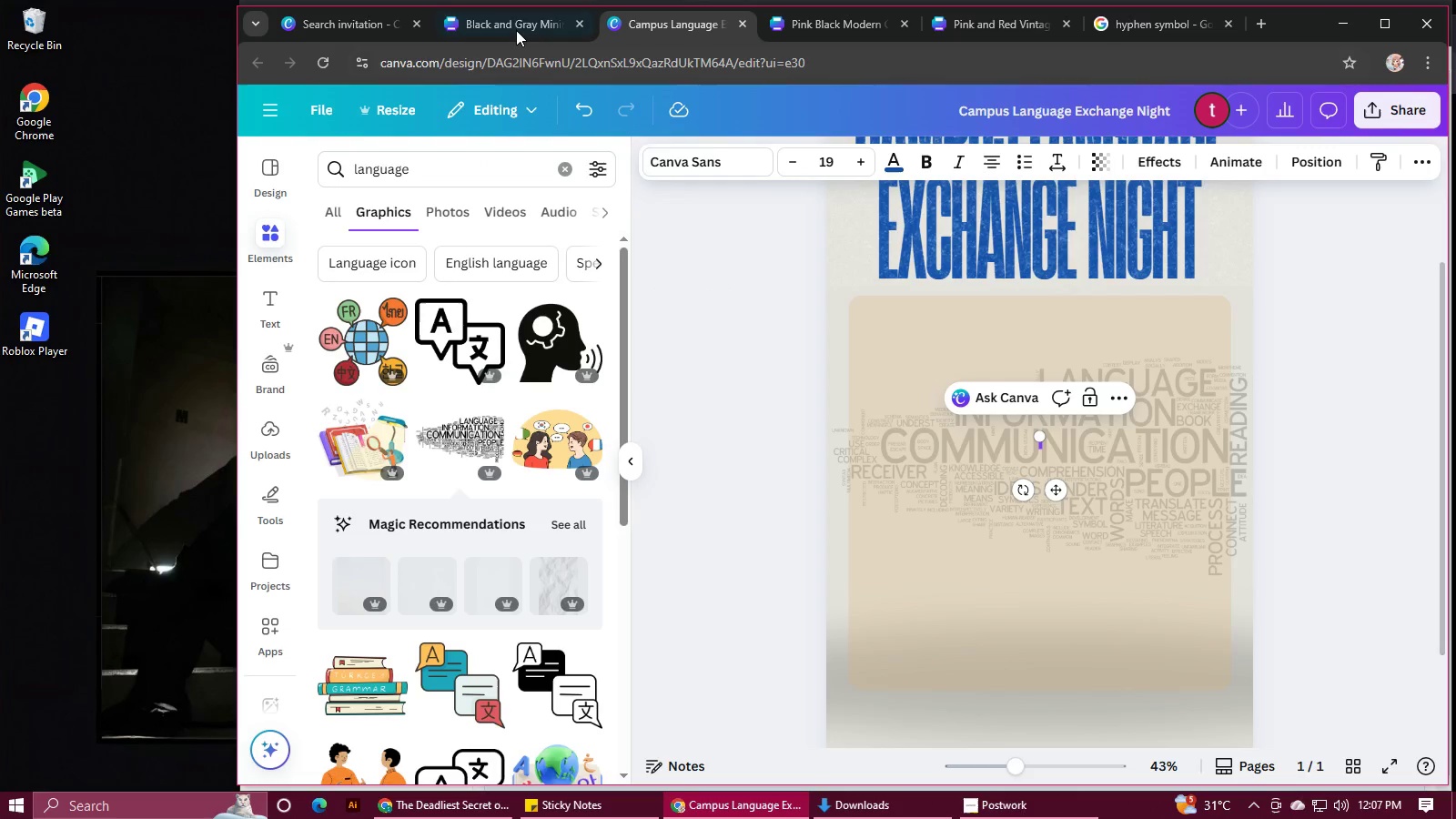 
left_click([516, 30])
 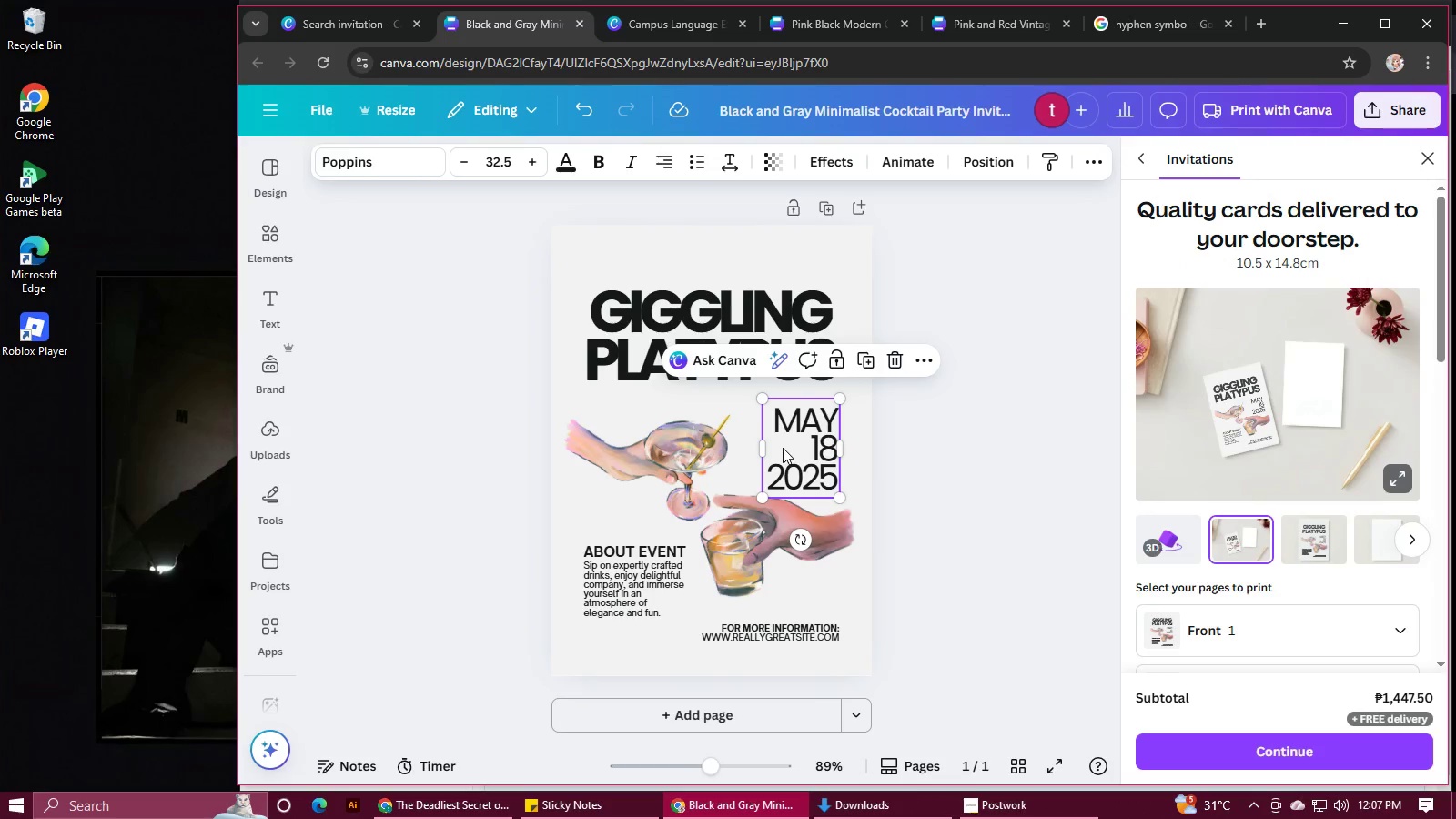 
left_click([783, 448])
 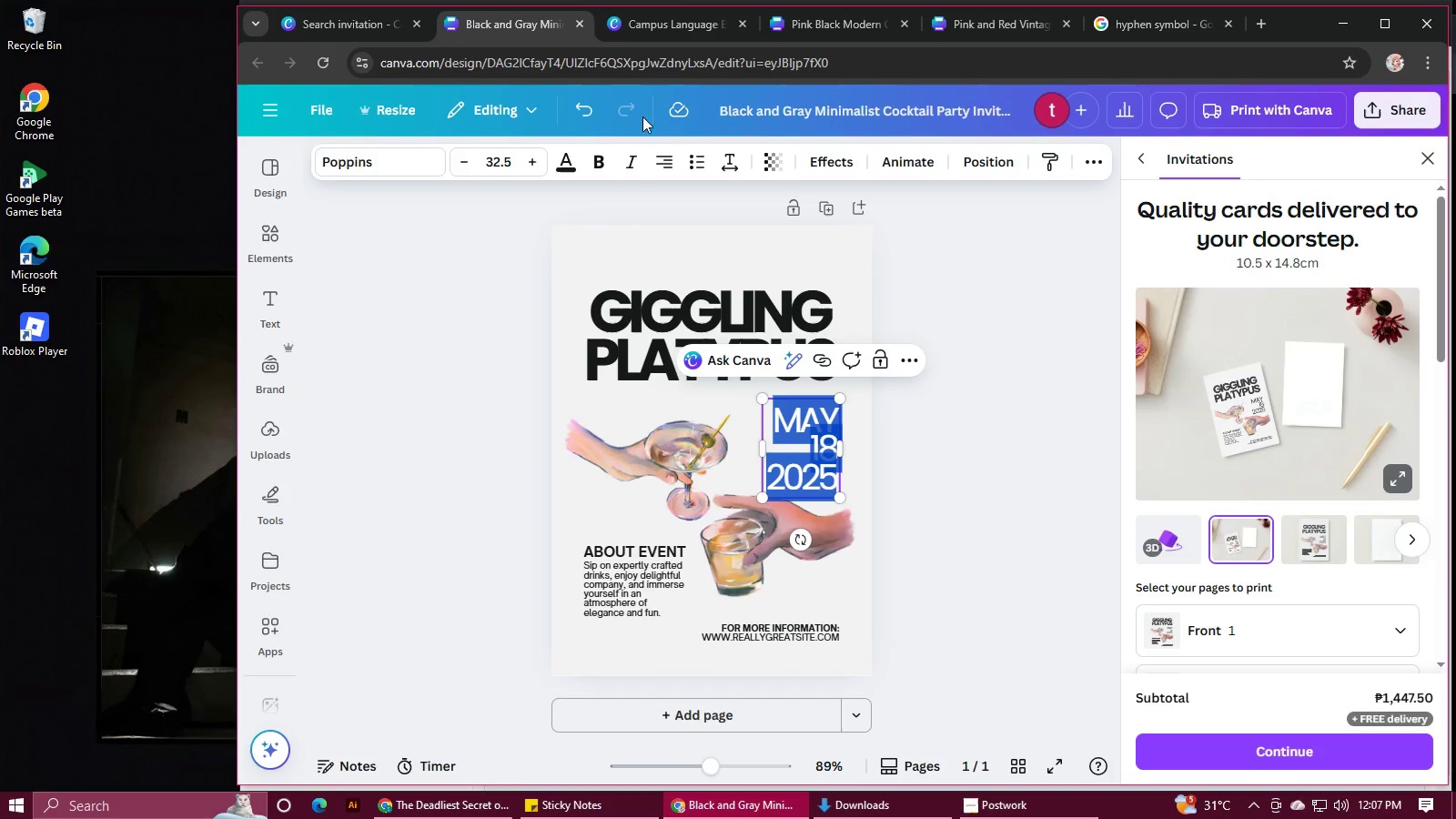 
key(Control+C)
 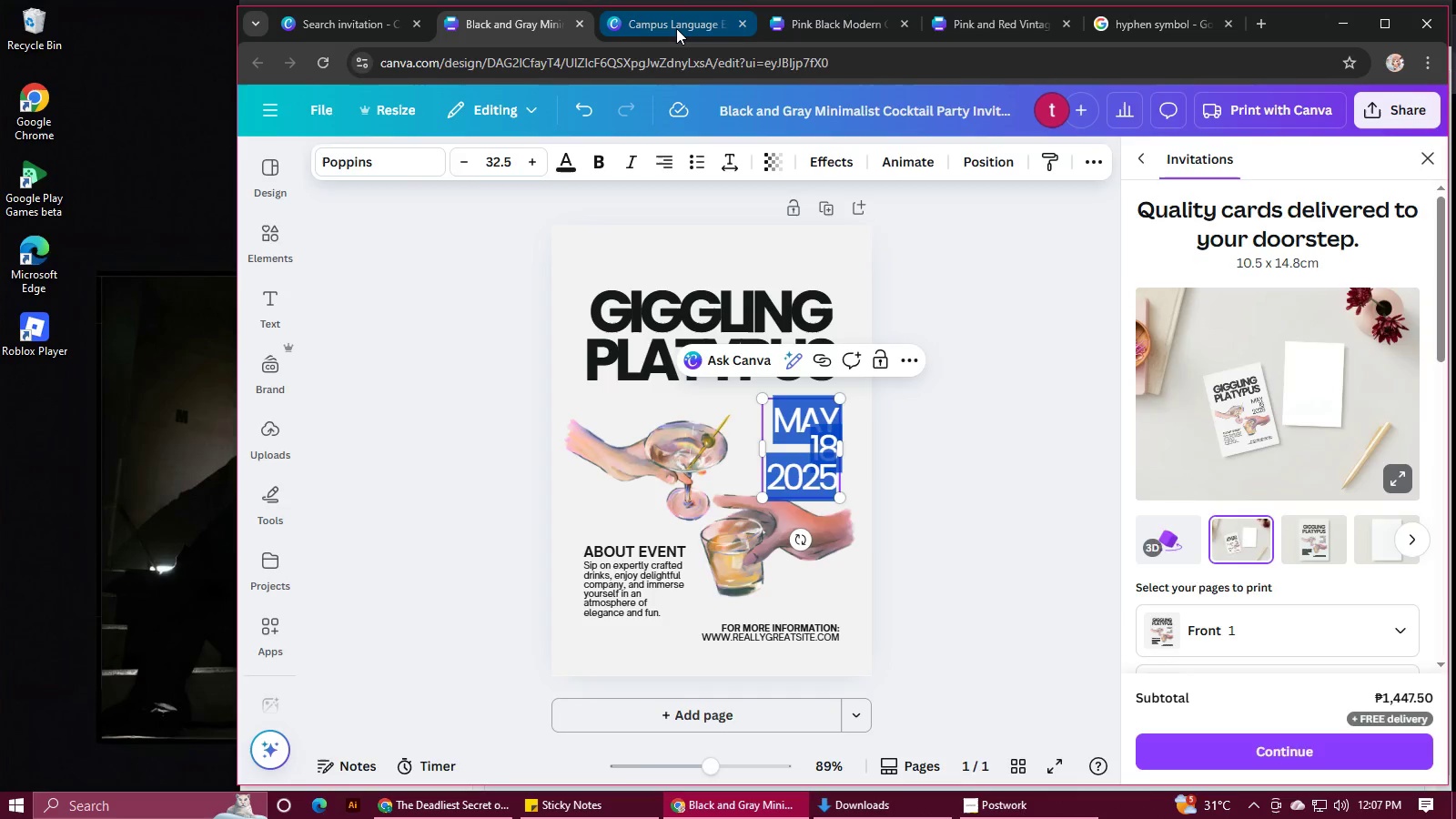 
left_click([676, 28])
 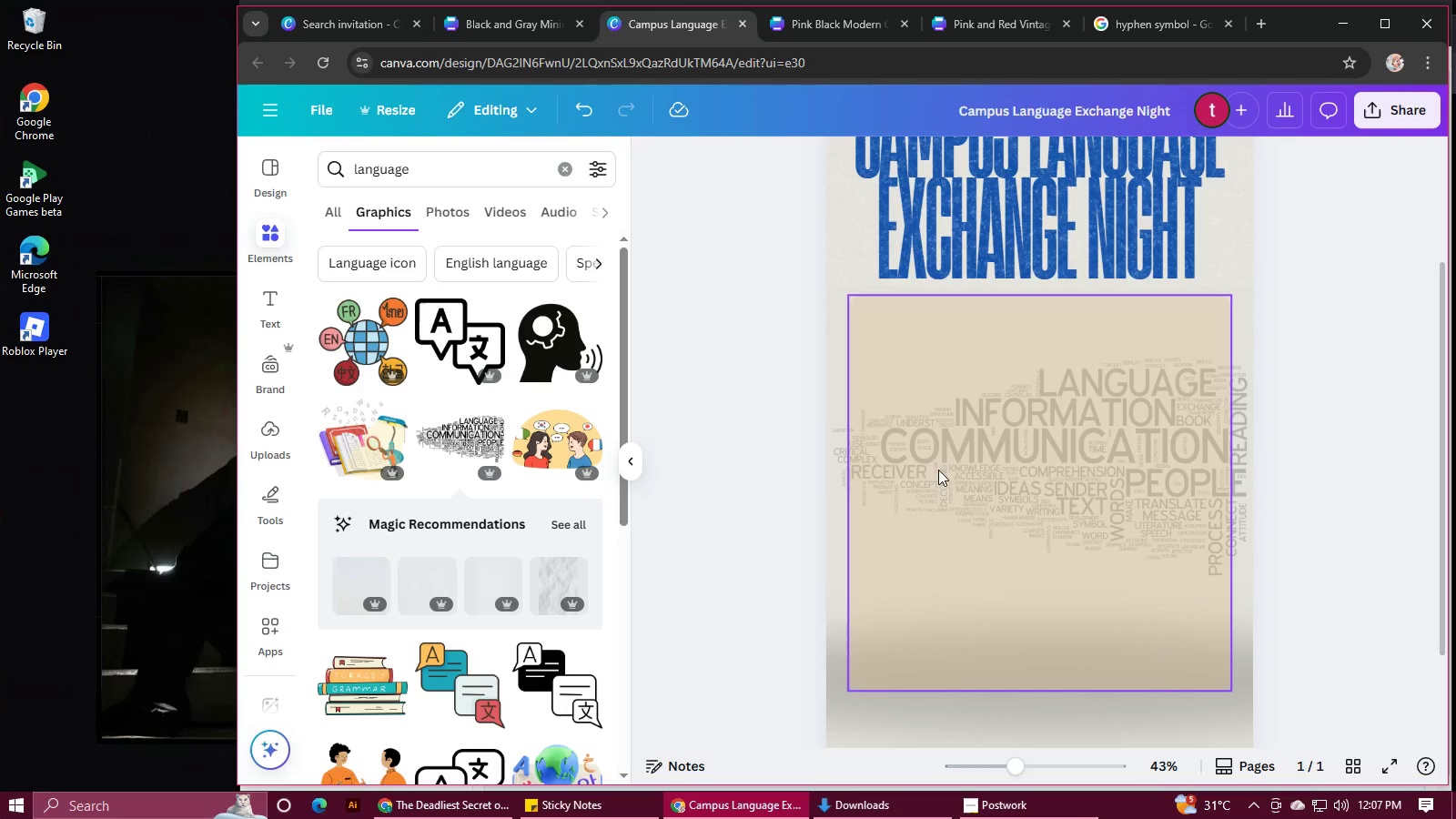 
key(Control+V)
 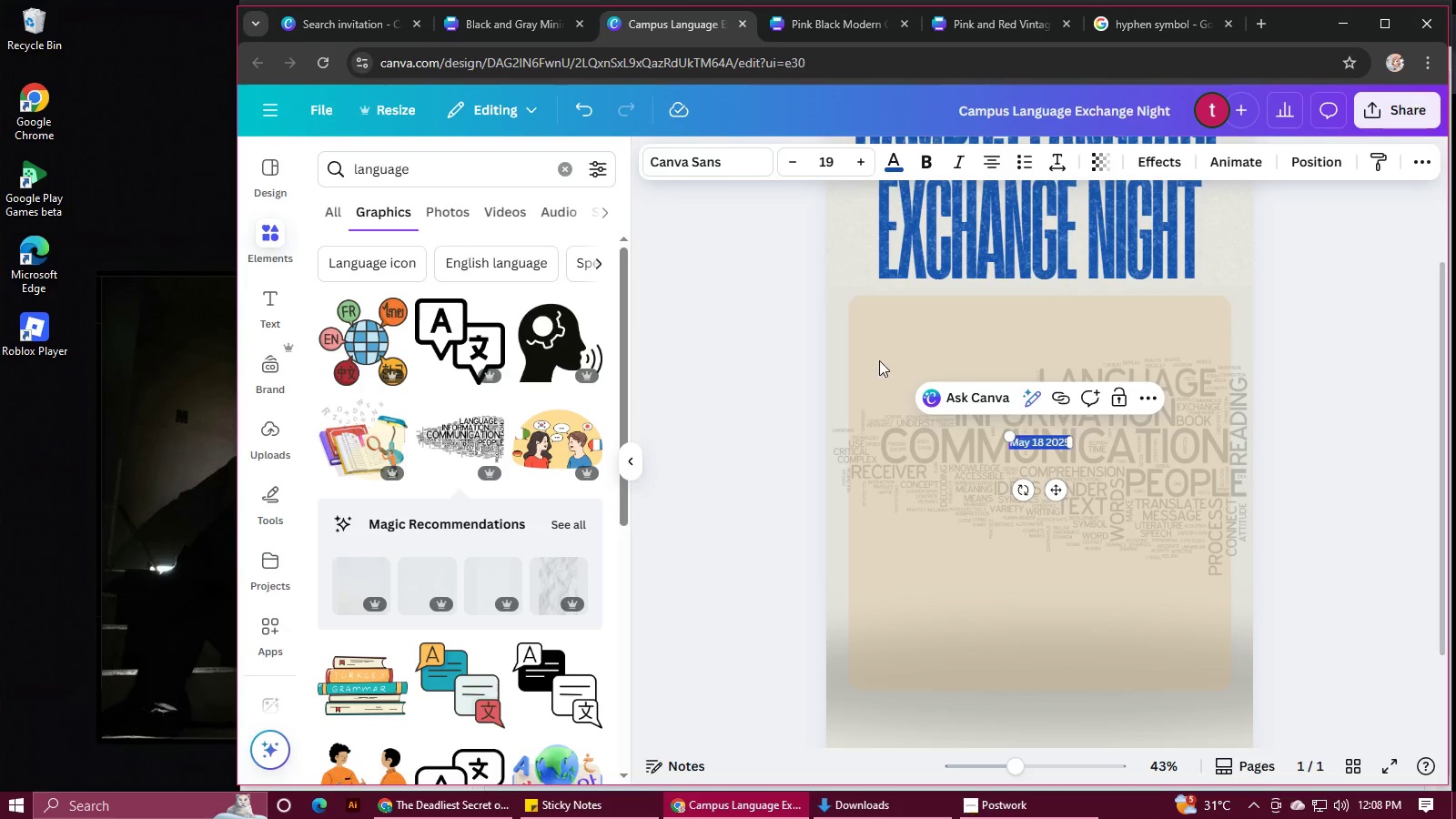 
left_click([707, 163])
 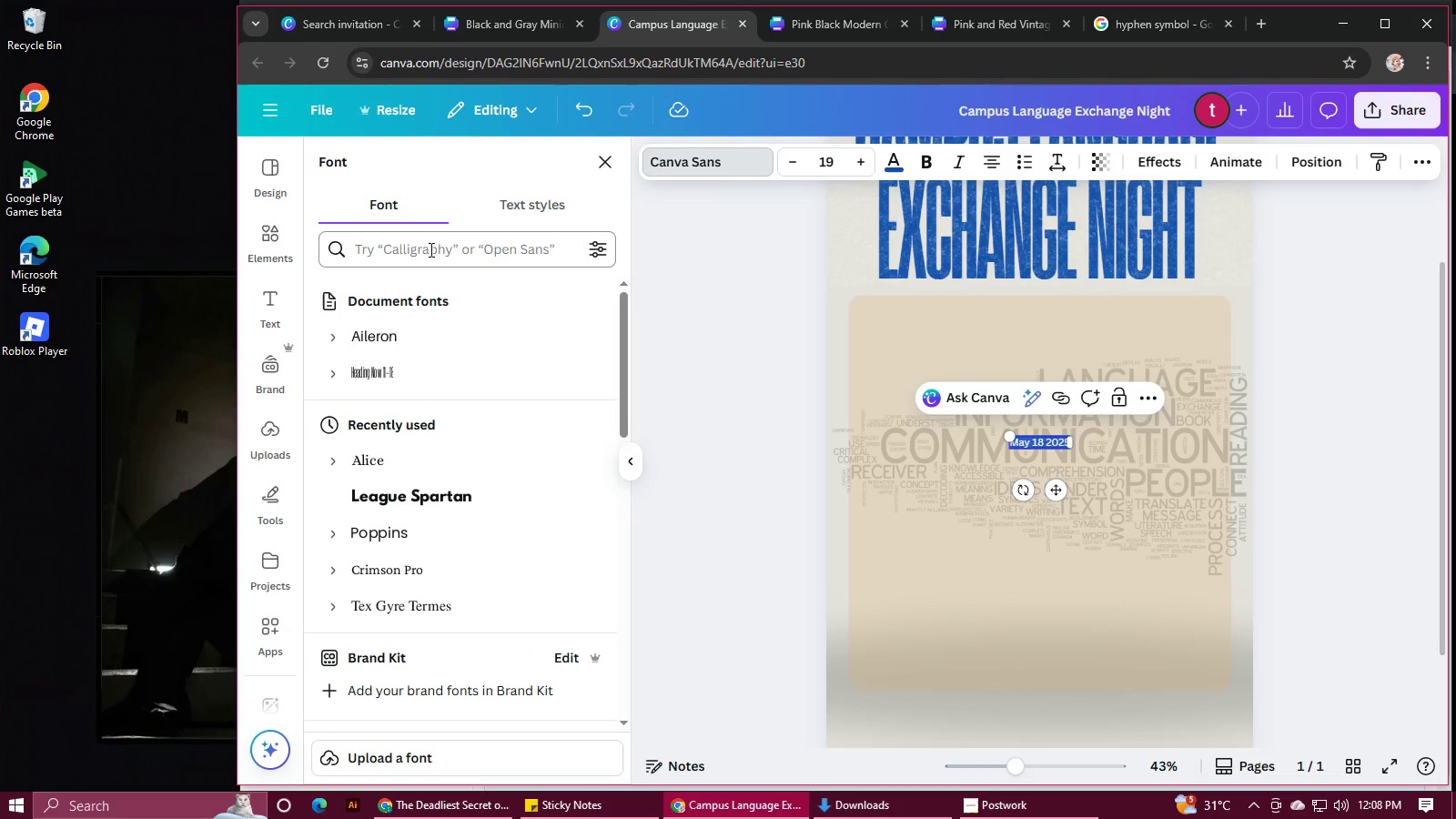 
left_click([428, 253])
 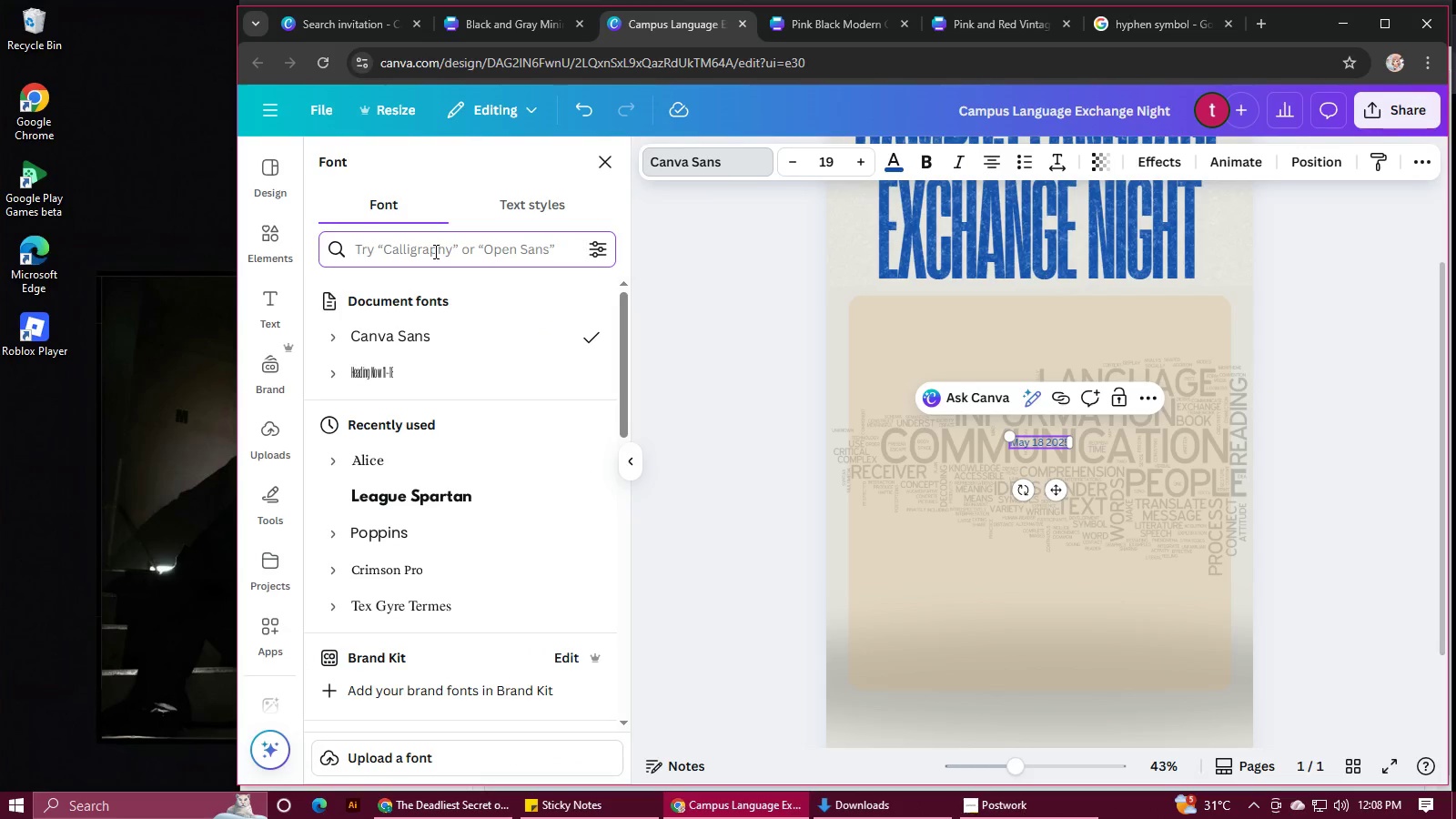 
type(poppin)
 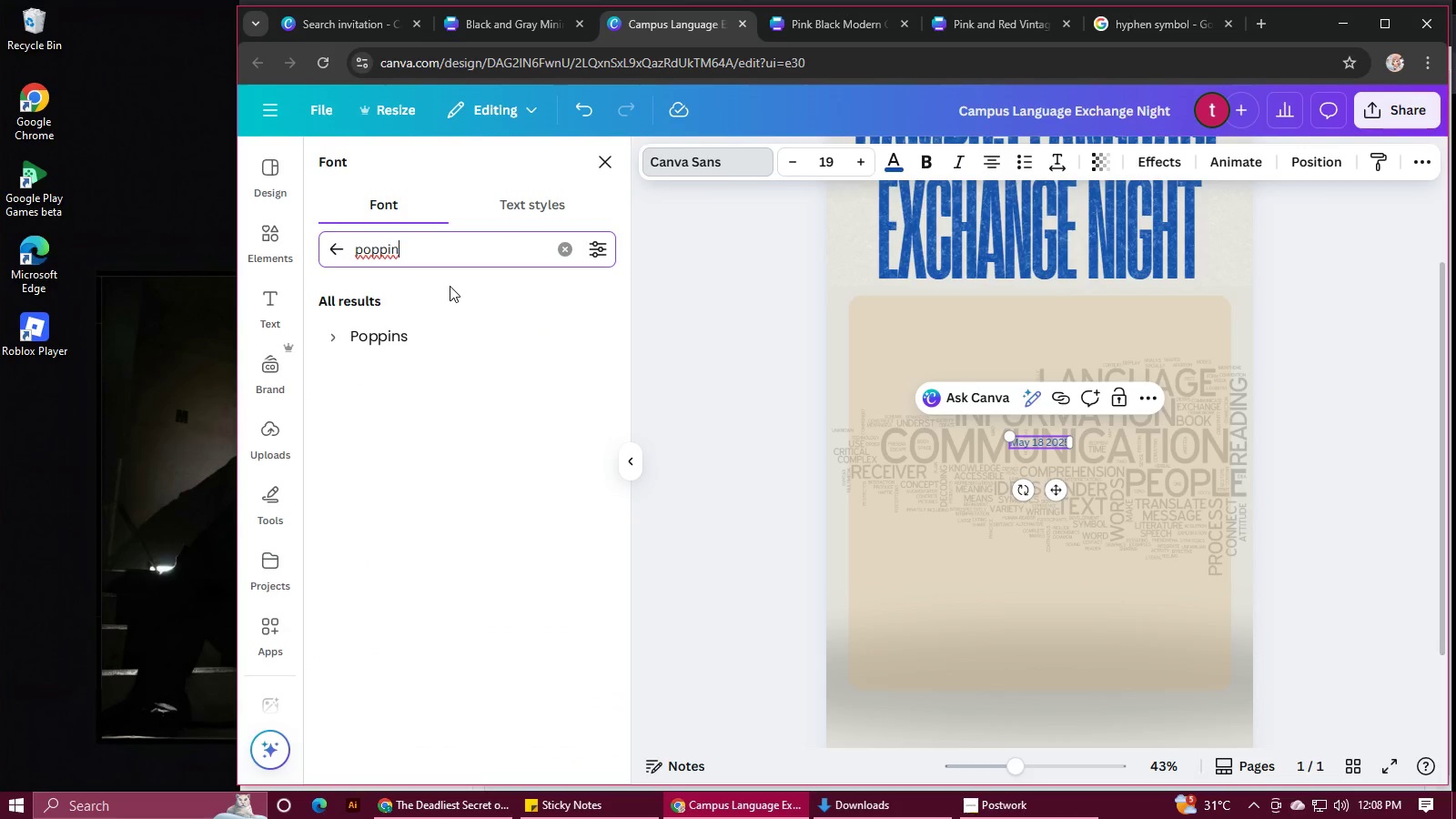 
left_click([433, 323])
 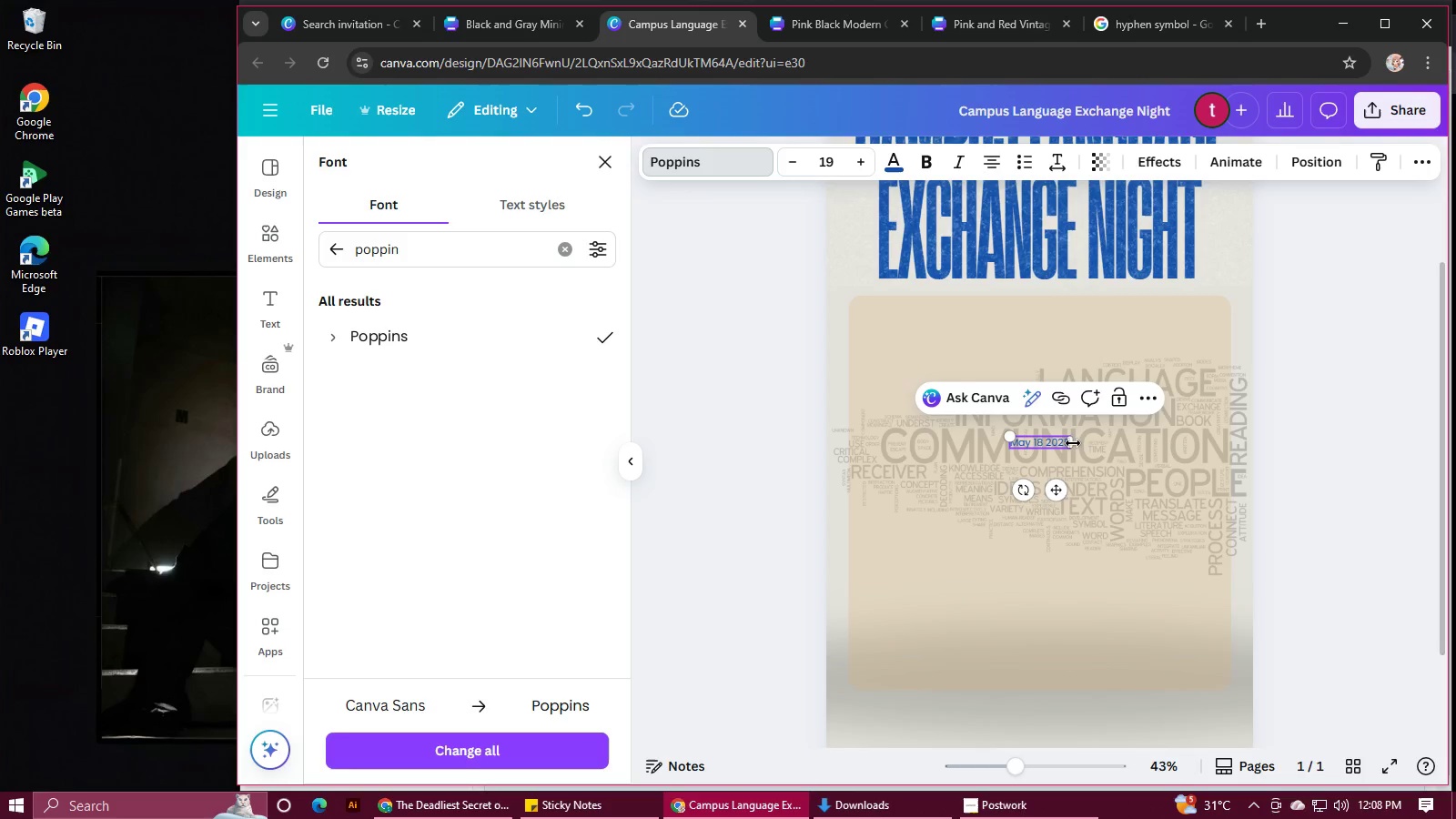 
left_click_drag(start_coordinate=[1073, 442], to_coordinate=[1048, 454])
 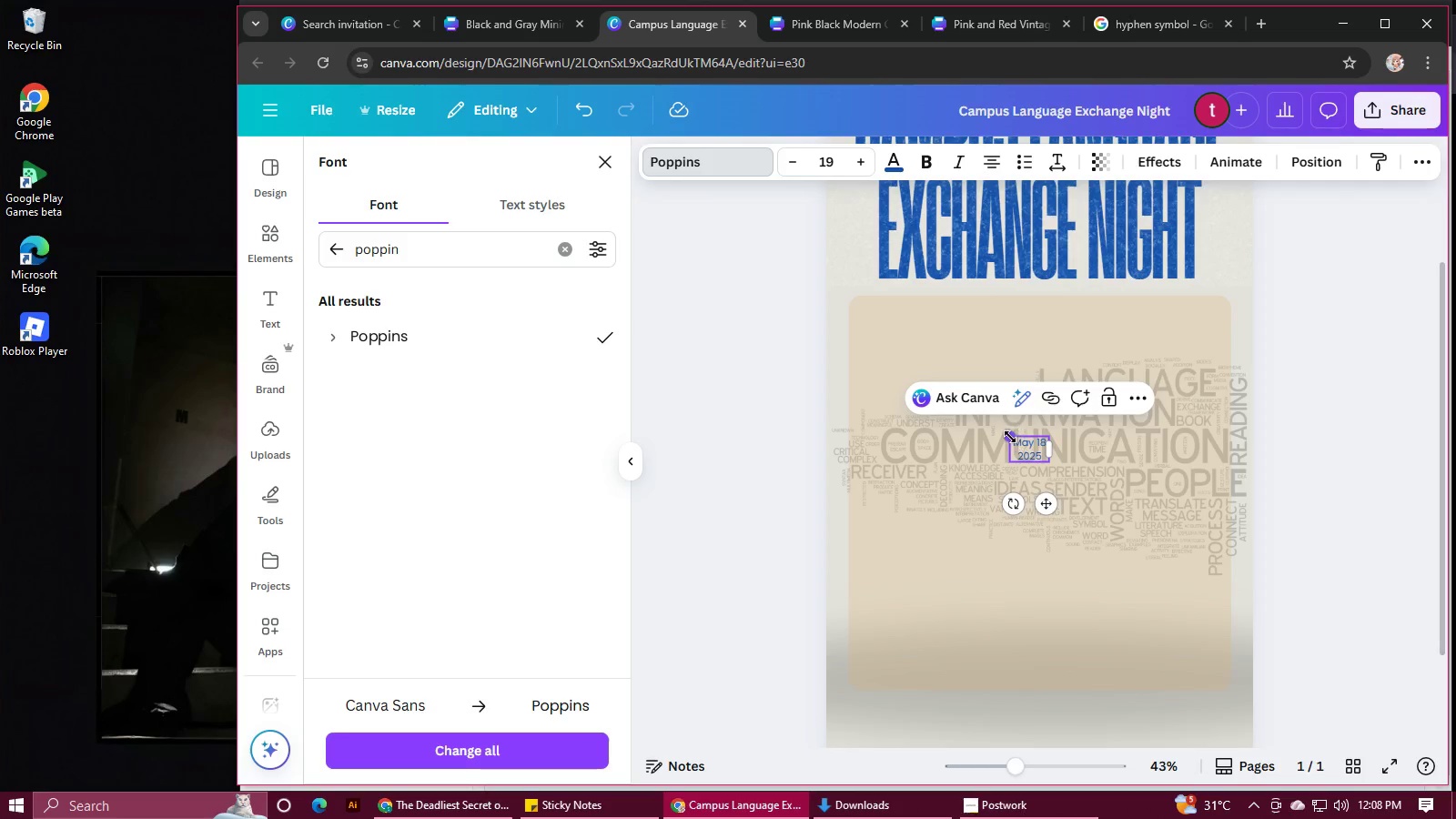 
left_click_drag(start_coordinate=[1008, 437], to_coordinate=[856, 378])
 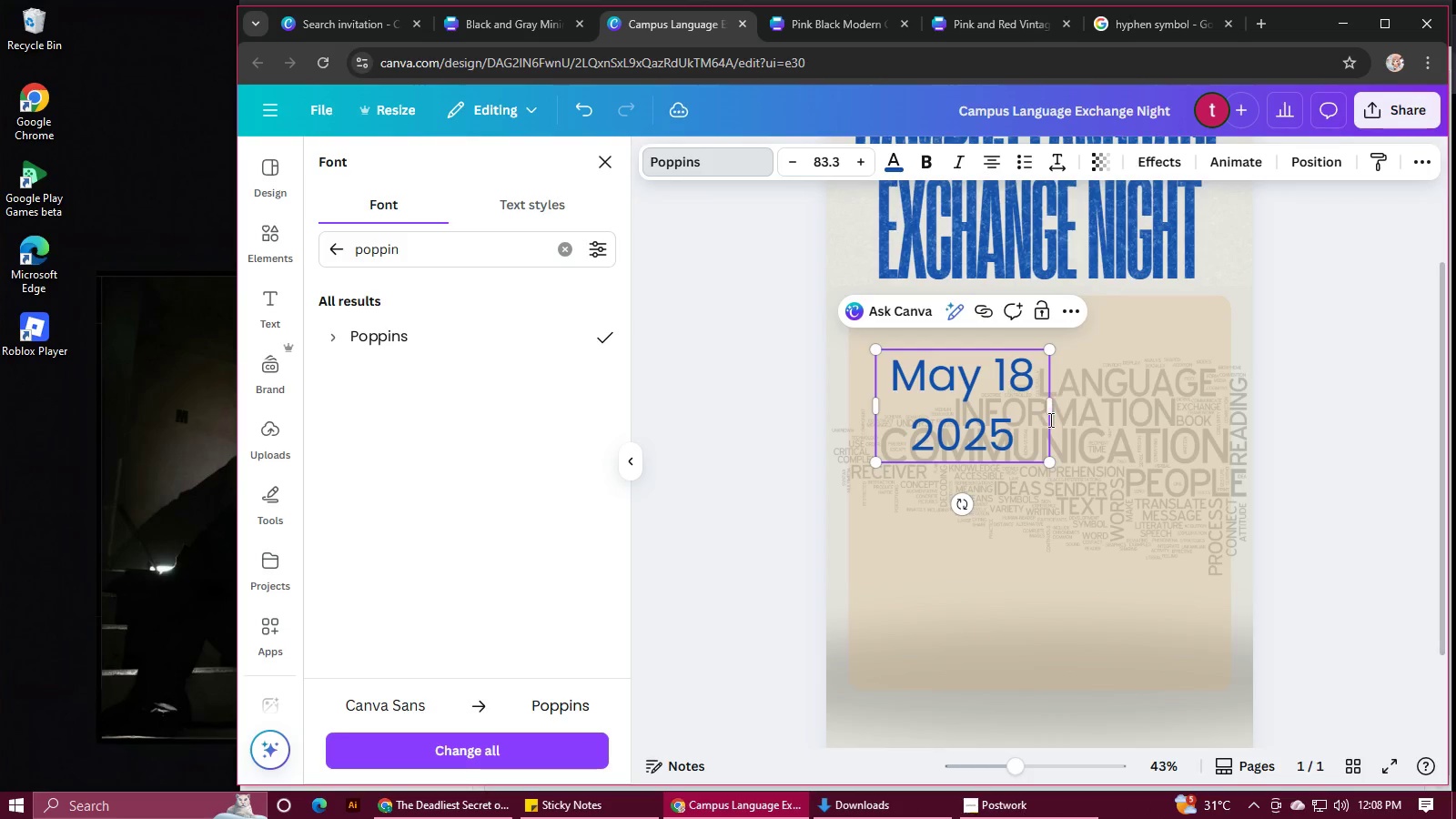 
left_click_drag(start_coordinate=[1050, 416], to_coordinate=[1024, 418])
 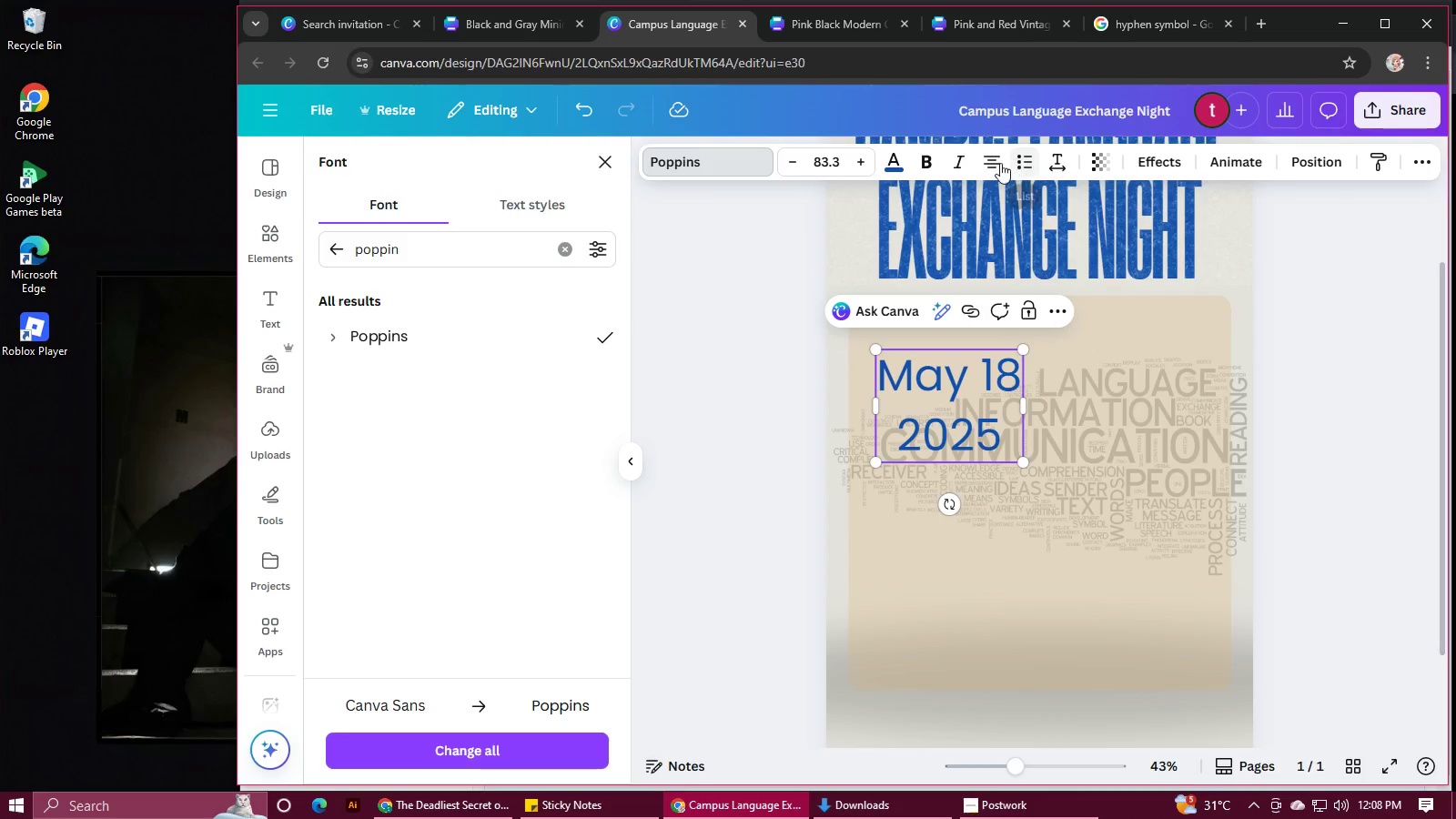 
left_click([998, 164])
 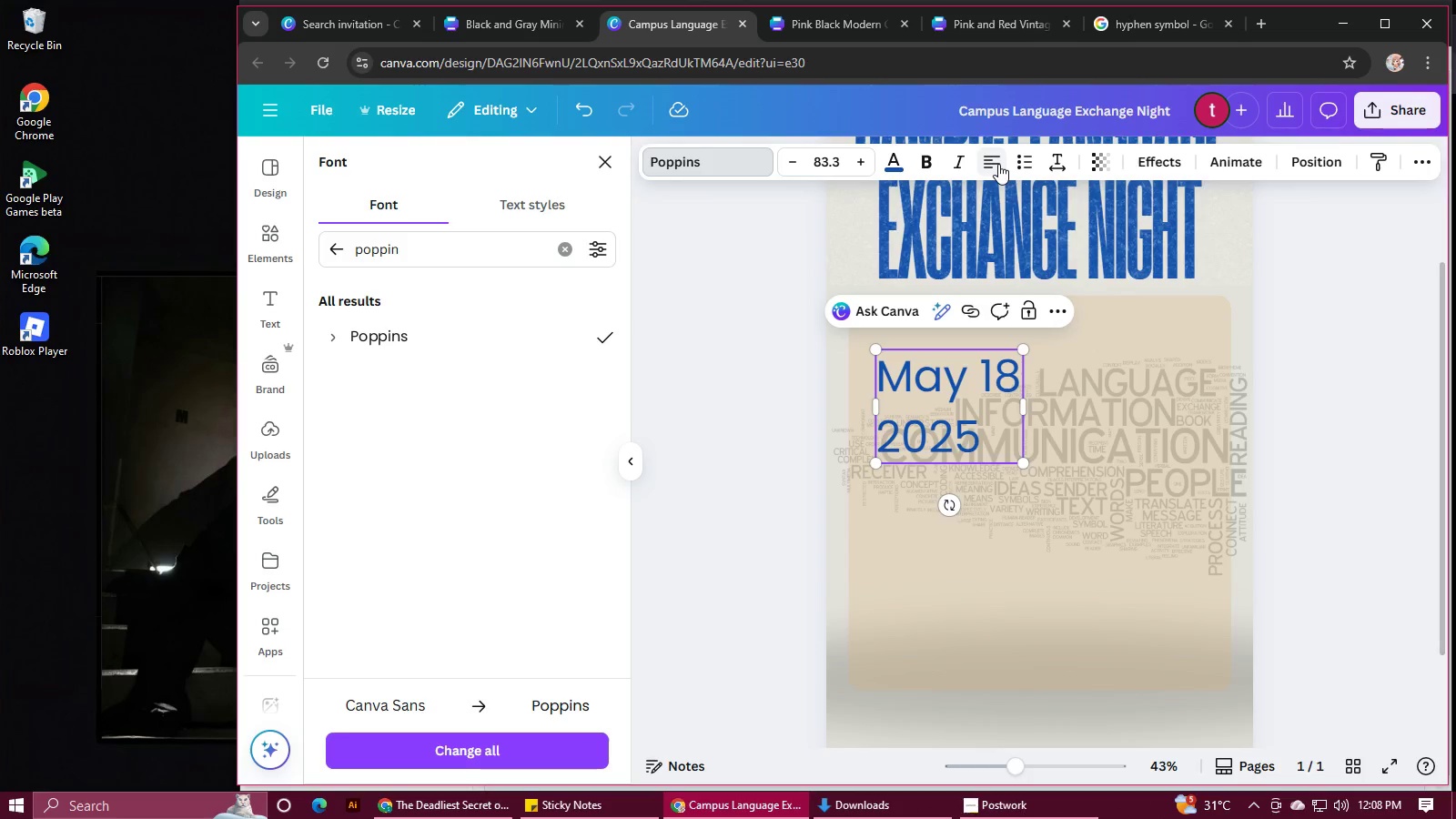 
left_click([998, 164])
 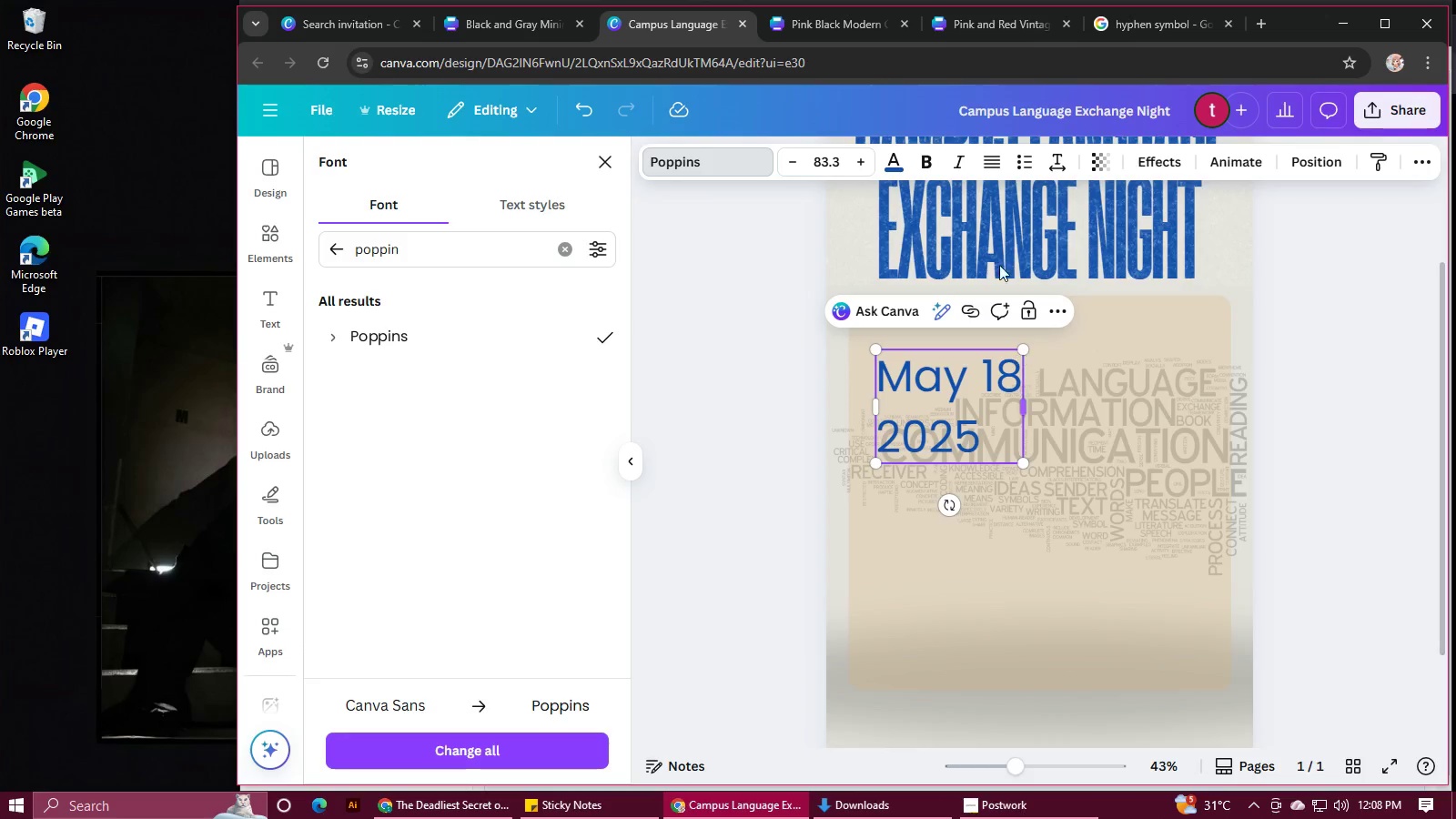 
left_click([989, 157])
 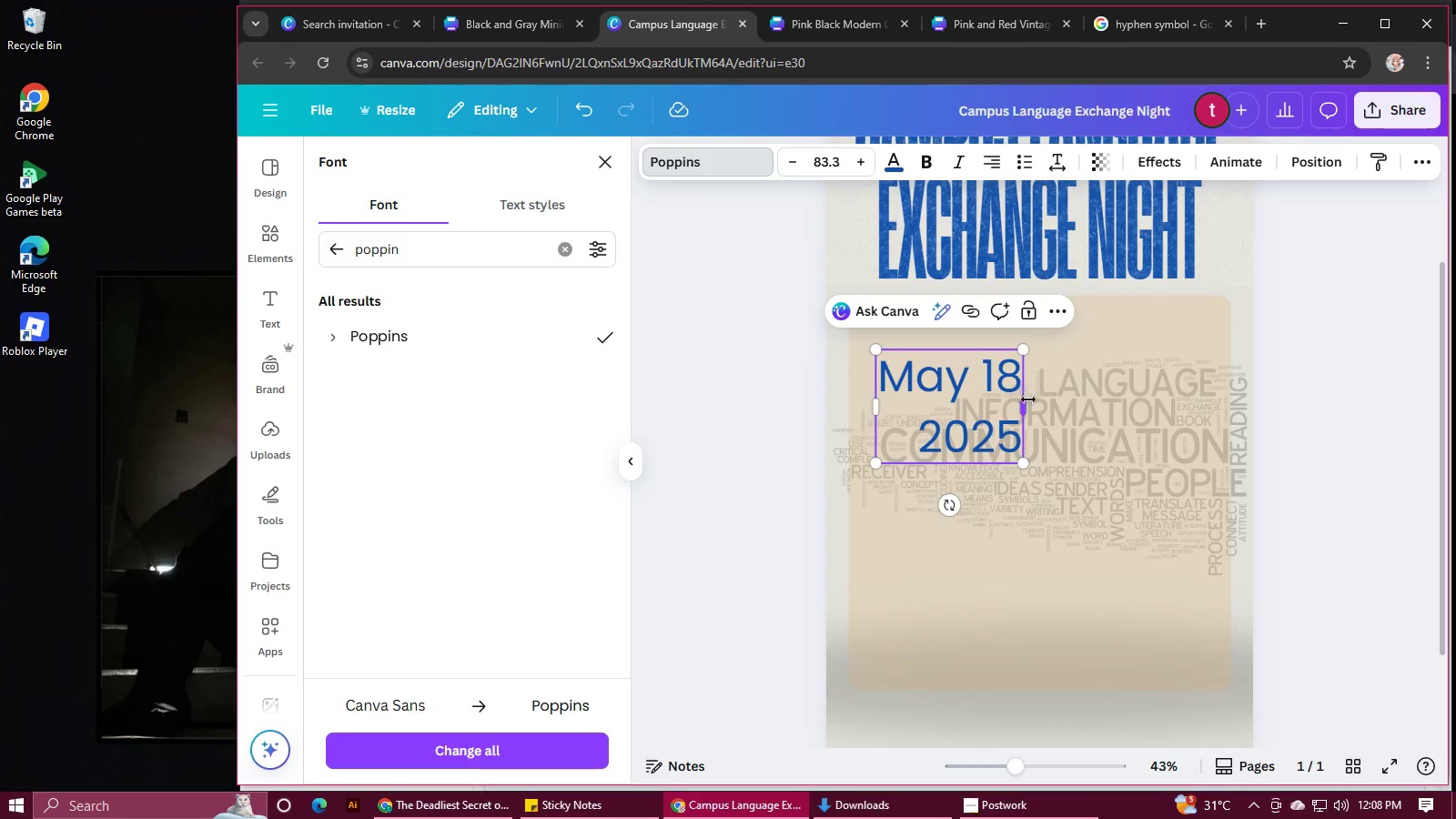 
left_click_drag(start_coordinate=[1028, 402], to_coordinate=[1010, 406])
 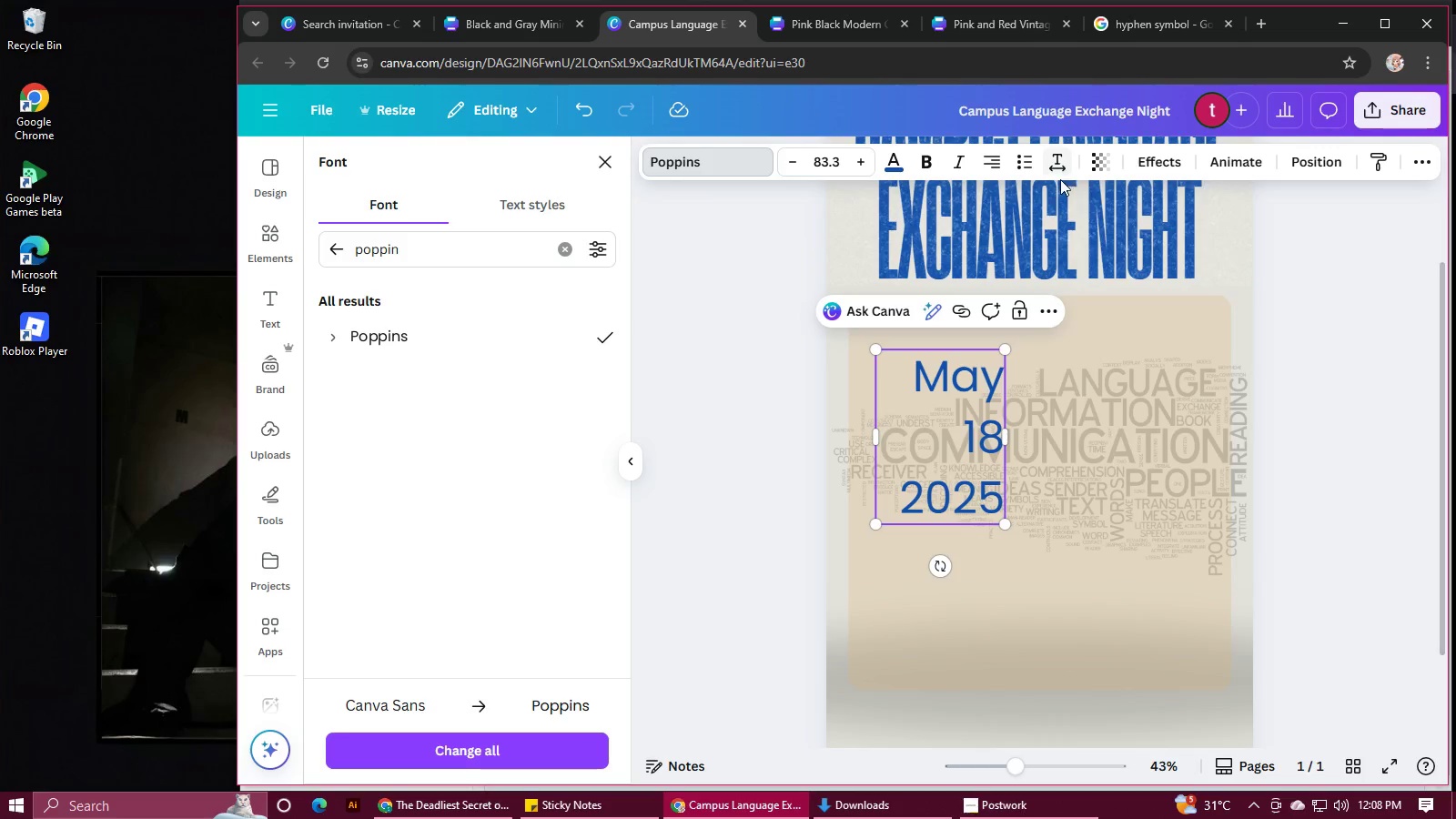 
left_click([1057, 167])
 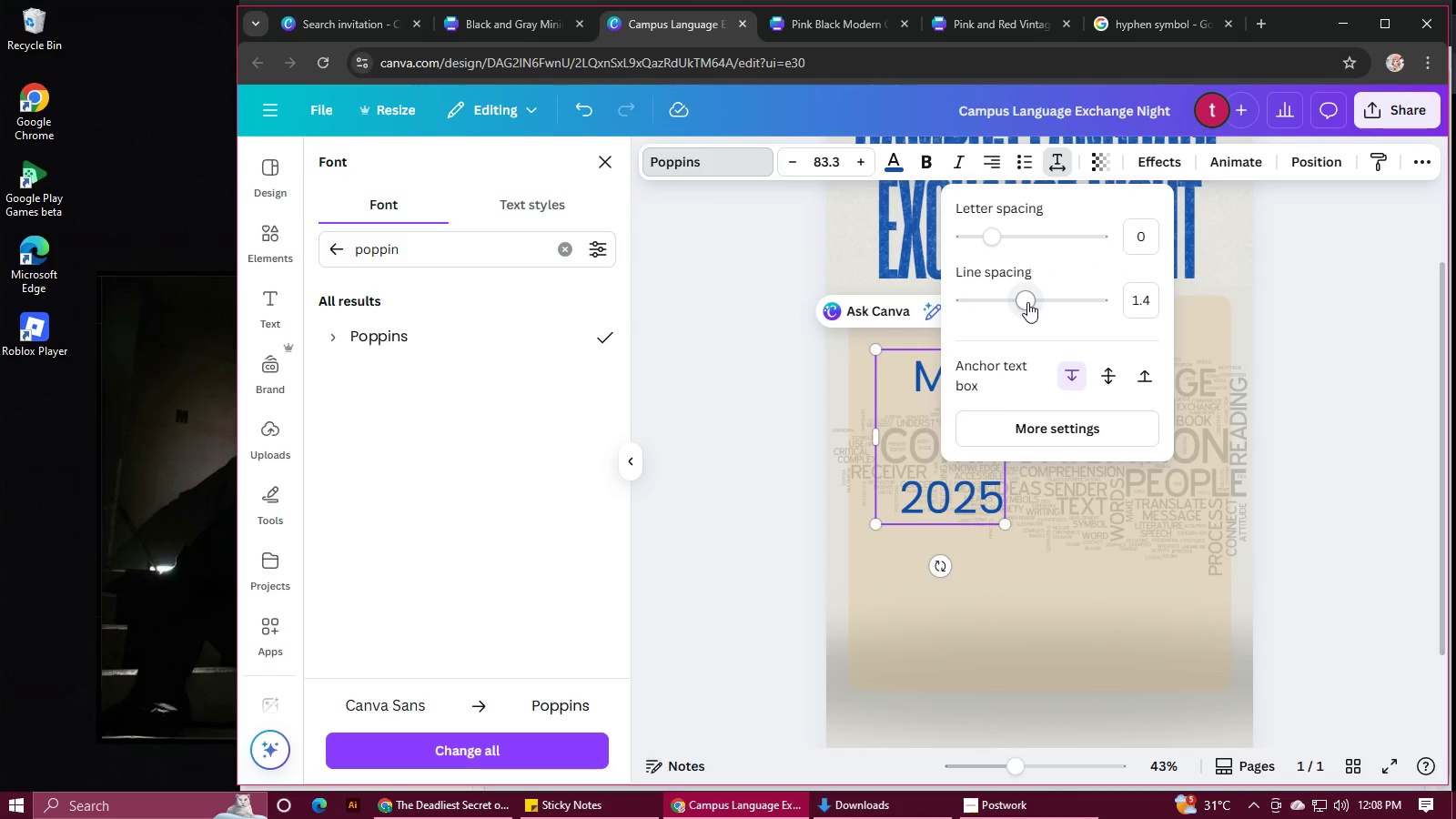 
left_click_drag(start_coordinate=[1027, 302], to_coordinate=[1003, 303])
 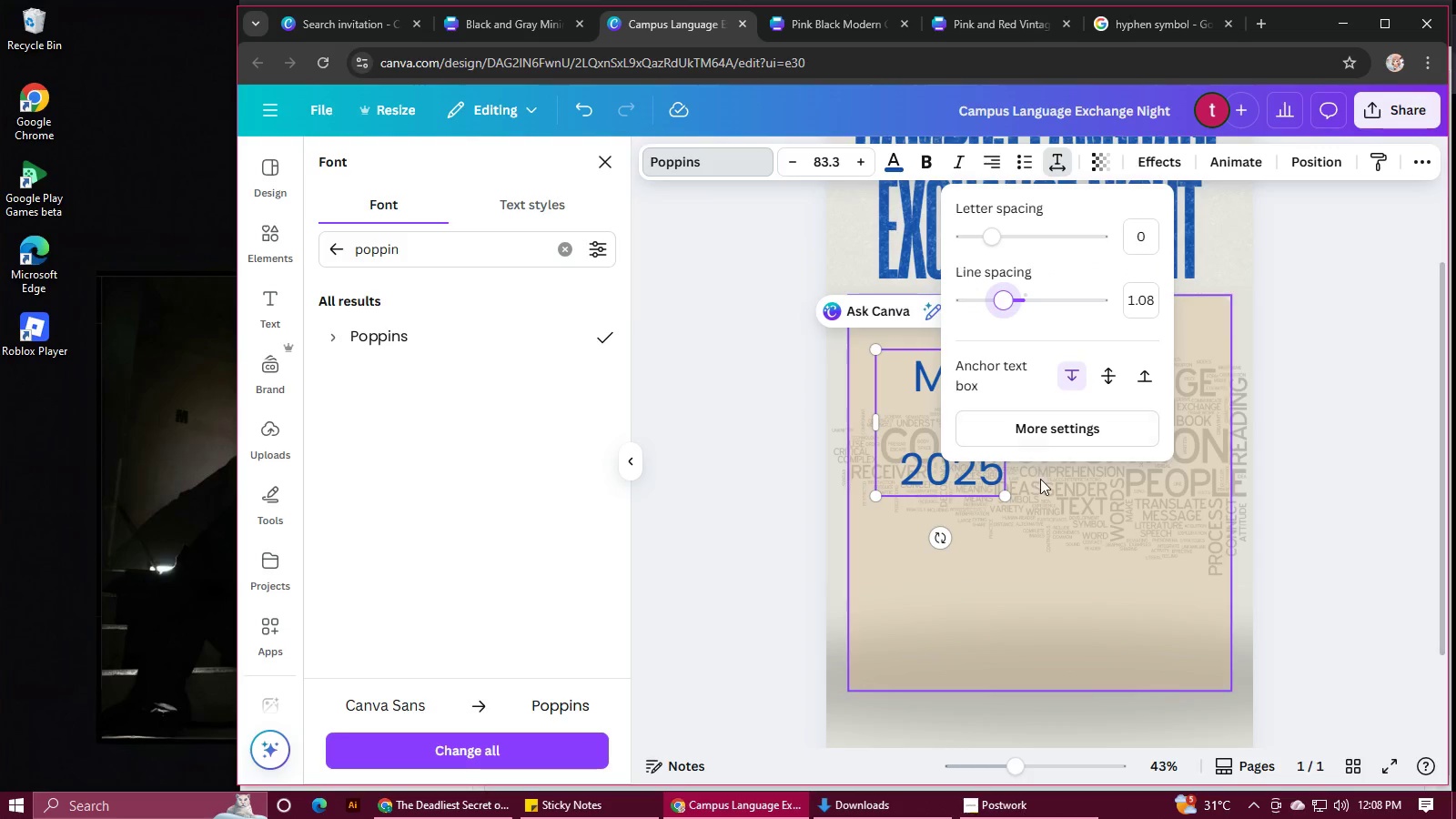 
left_click([1040, 479])
 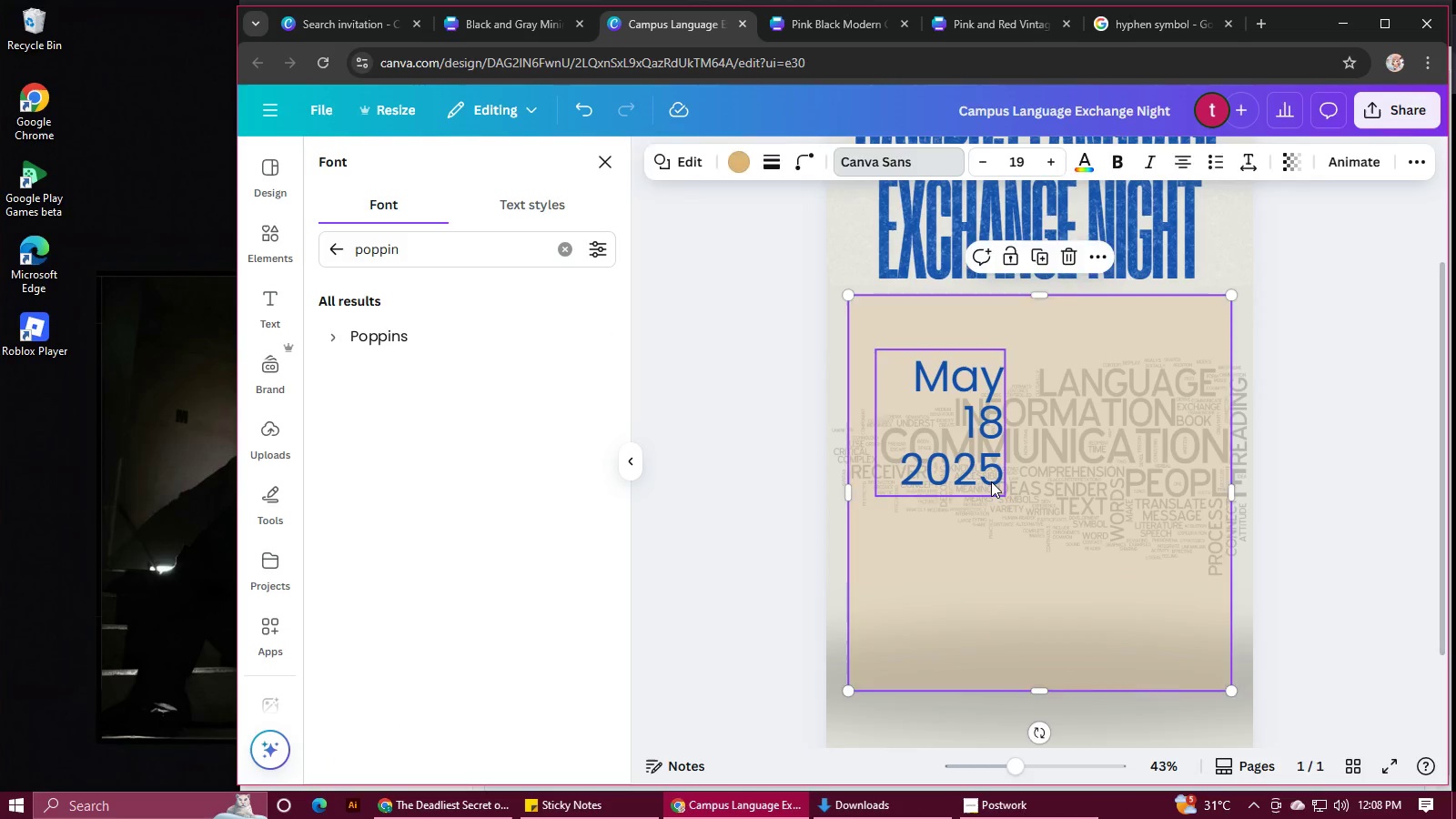 
left_click([991, 481])
 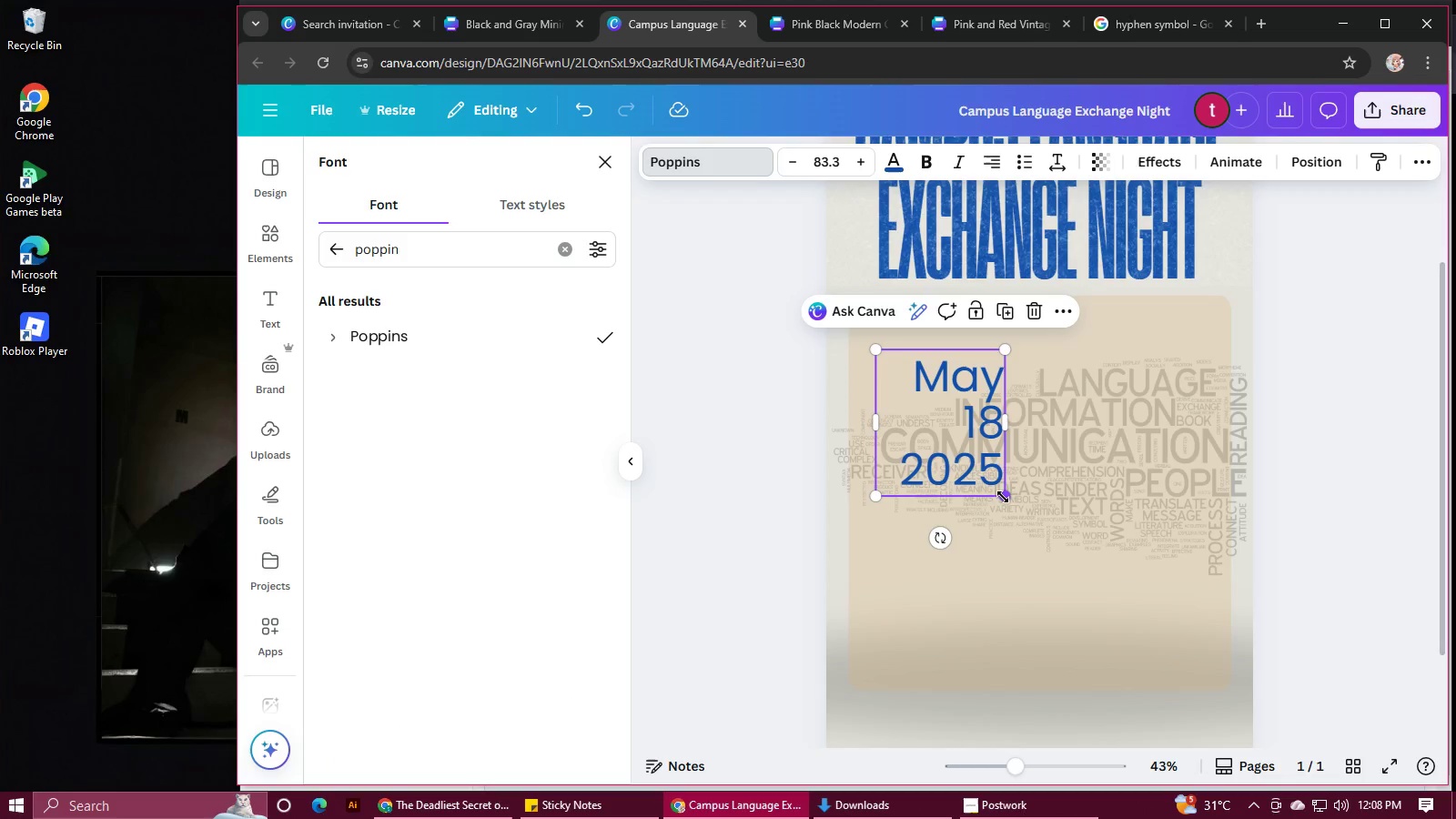 
left_click_drag(start_coordinate=[1003, 498], to_coordinate=[1015, 511])
 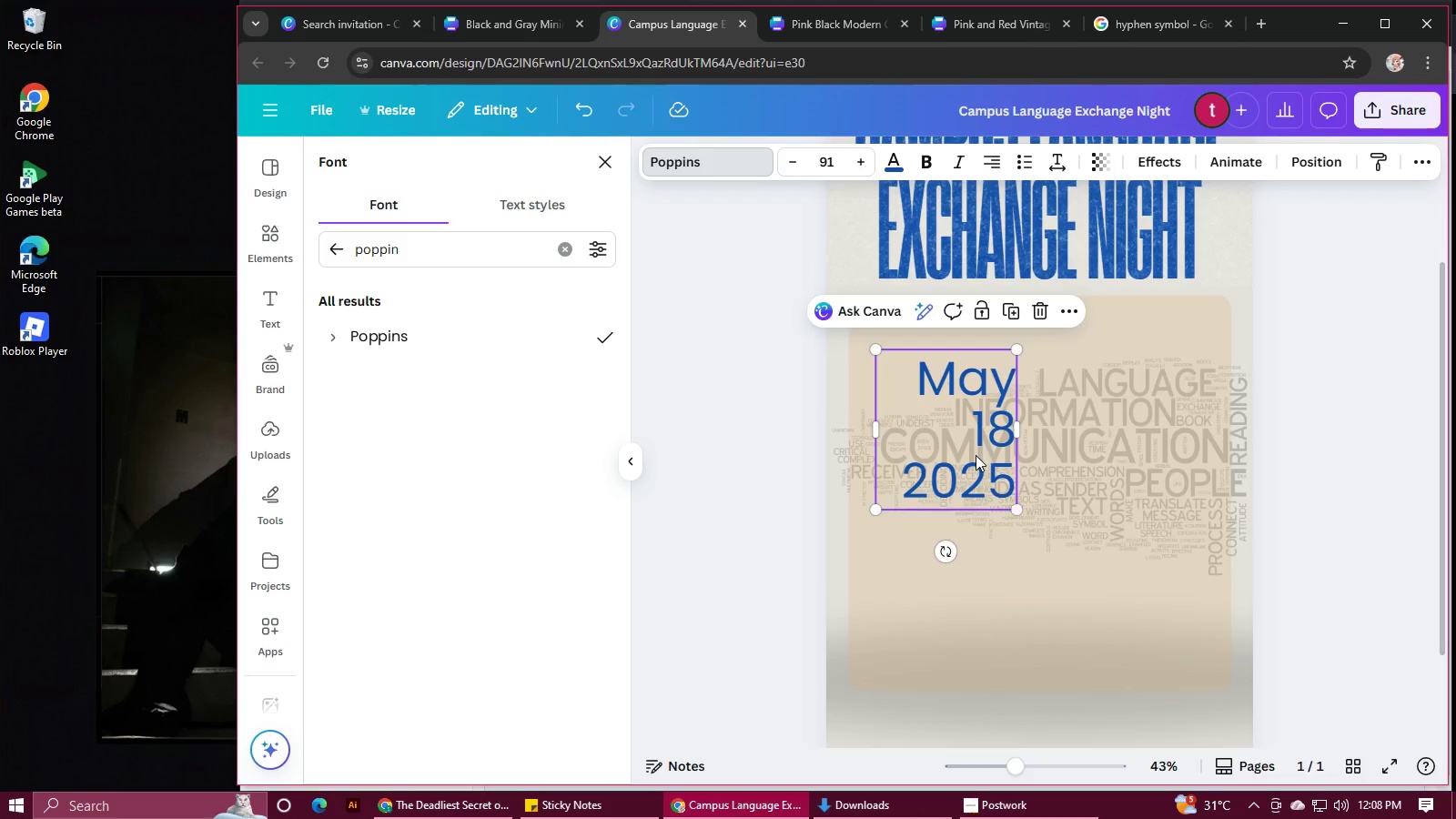 
left_click_drag(start_coordinate=[987, 455], to_coordinate=[1182, 438])
 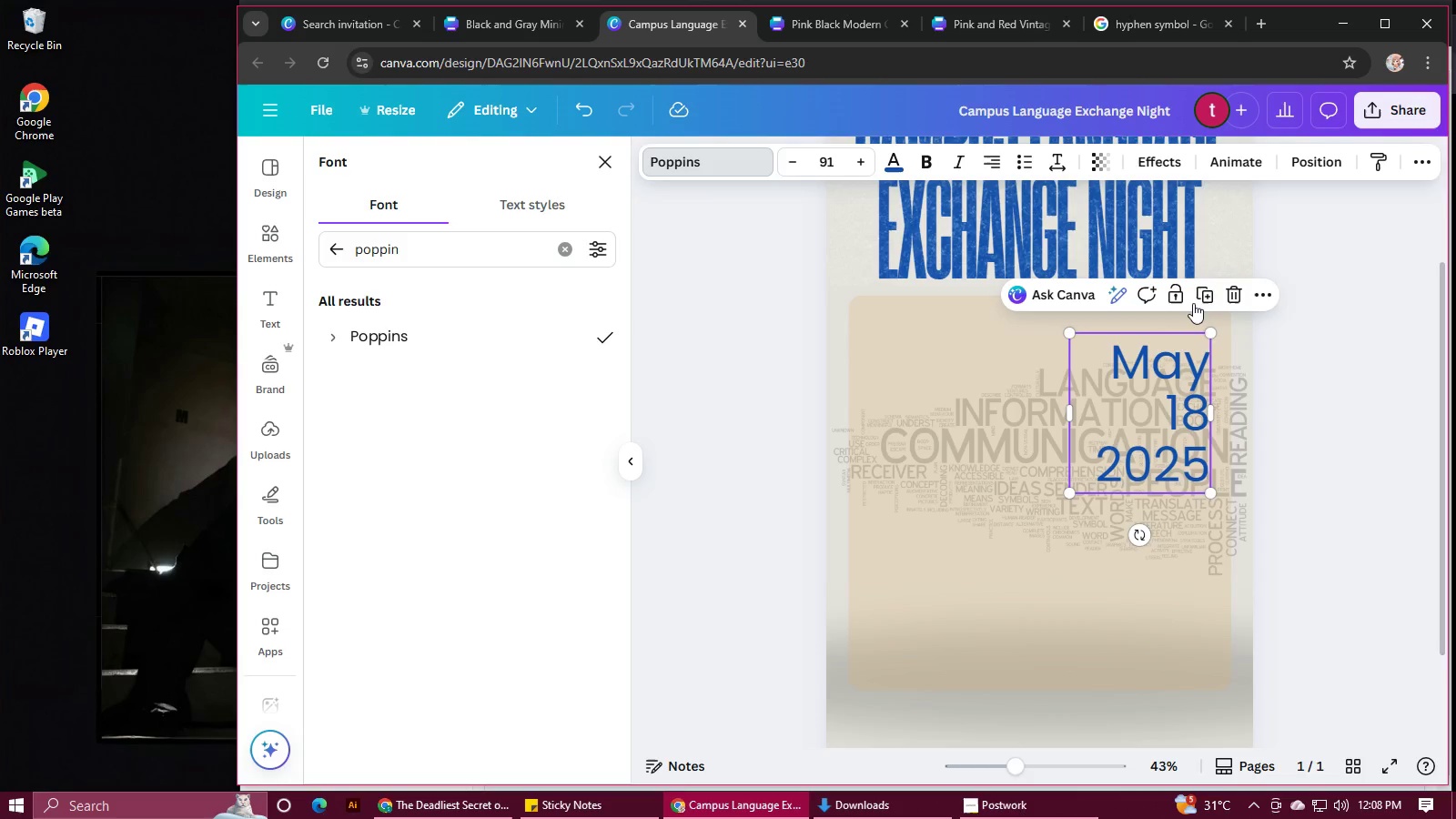 
left_click([1206, 296])
 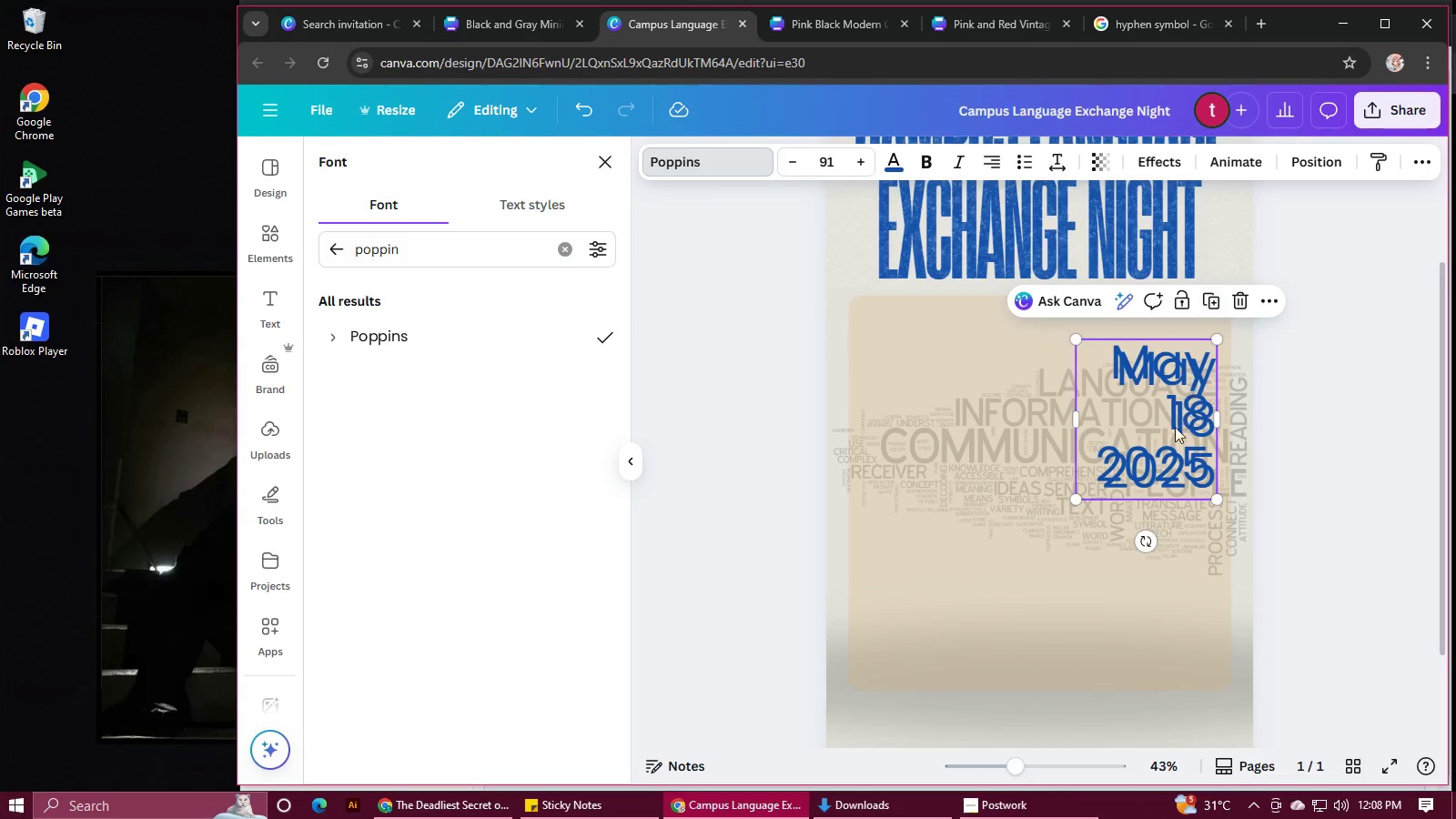 
left_click_drag(start_coordinate=[1173, 427], to_coordinate=[1125, 407])
 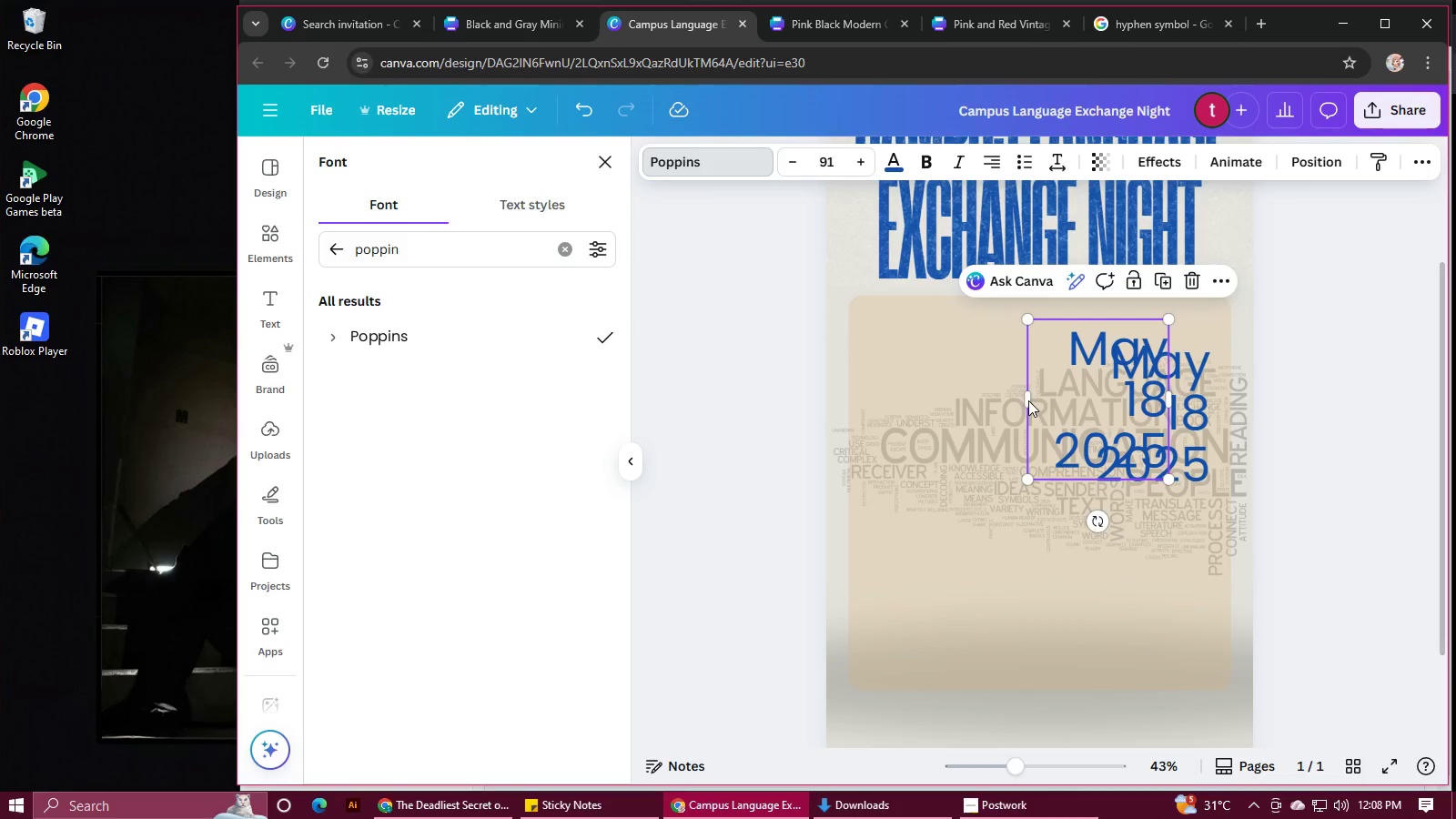 
left_click_drag(start_coordinate=[1024, 399], to_coordinate=[855, 418])
 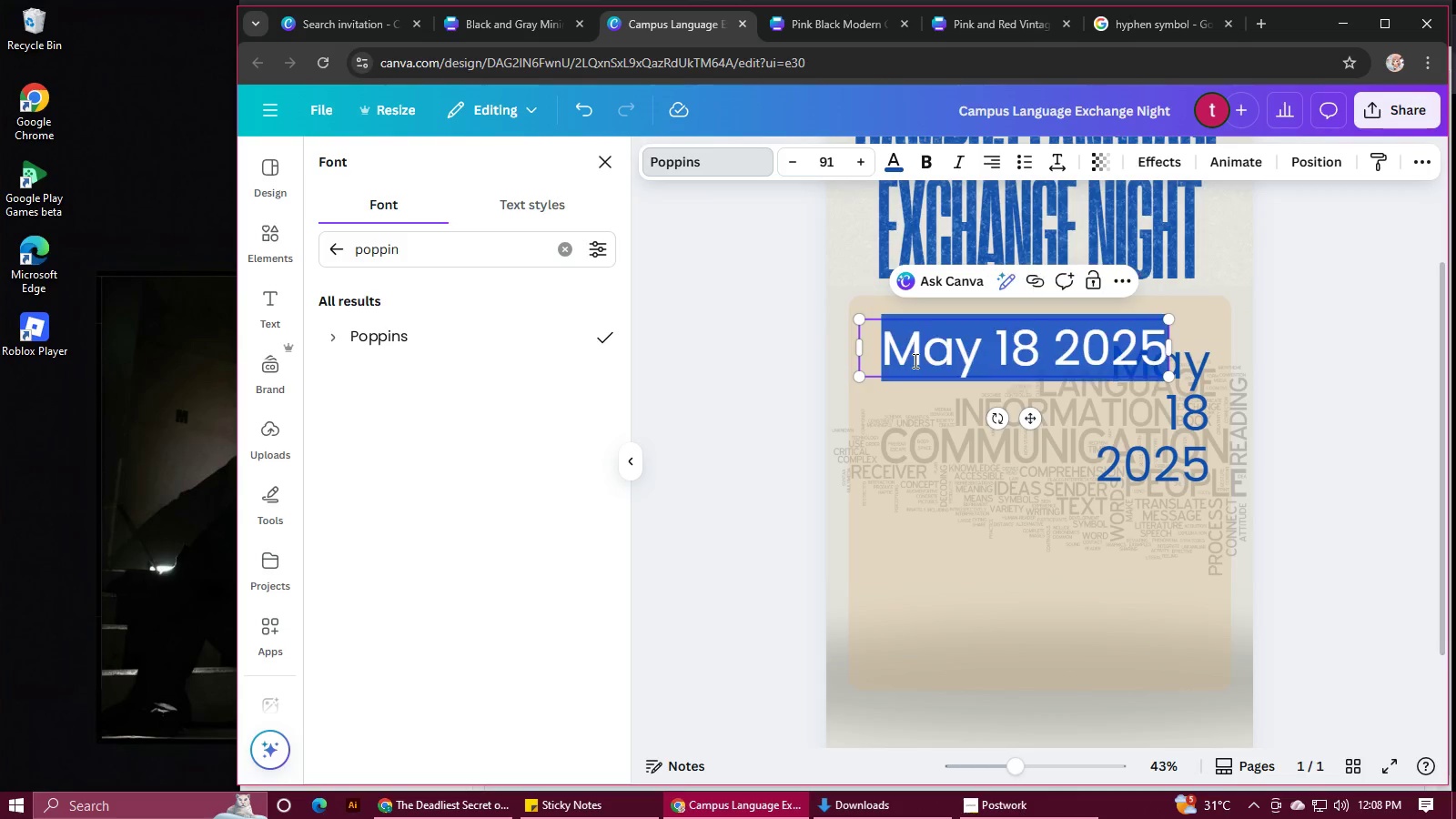 
left_click([914, 360])
 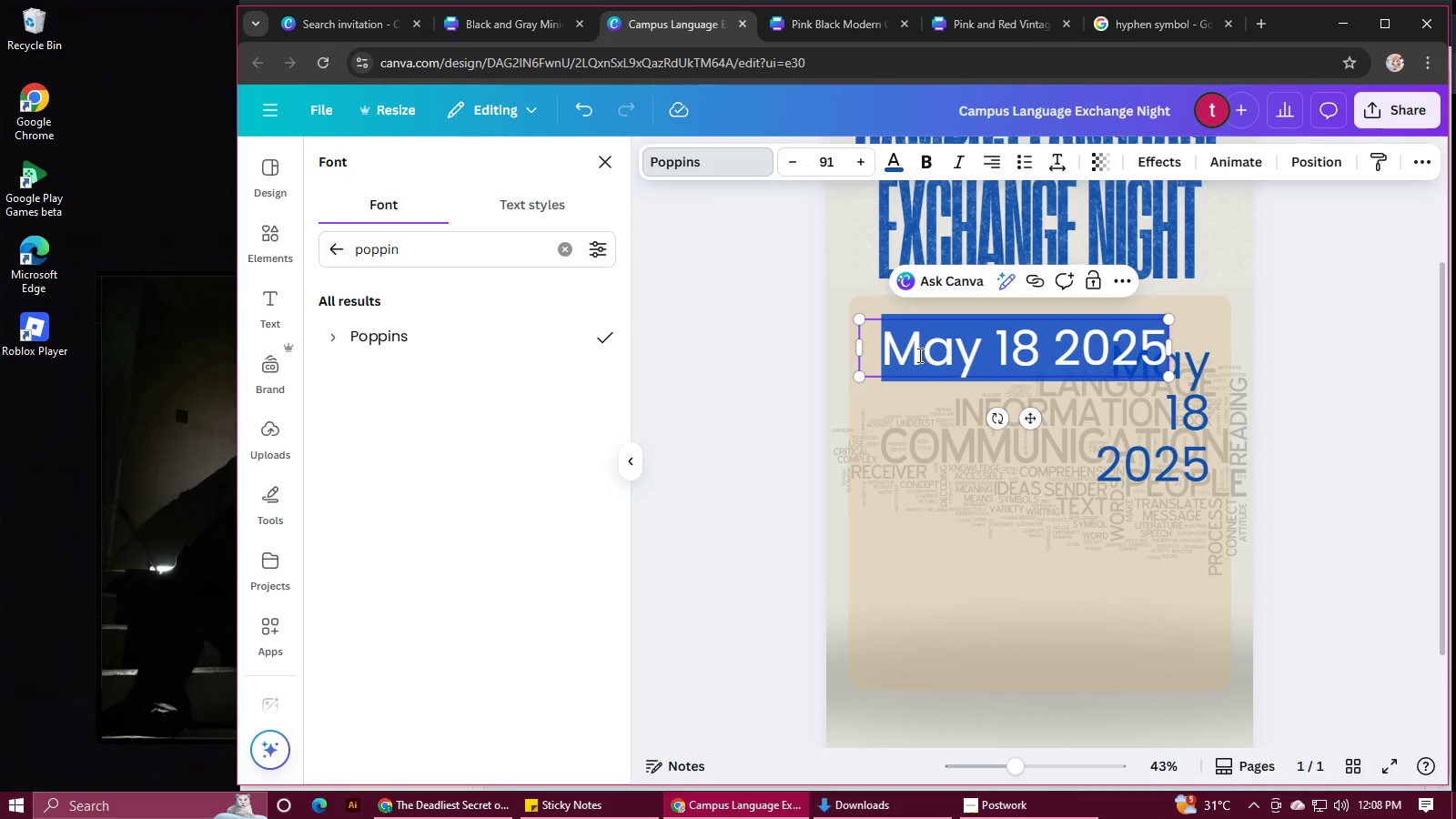 
type(DATE)
 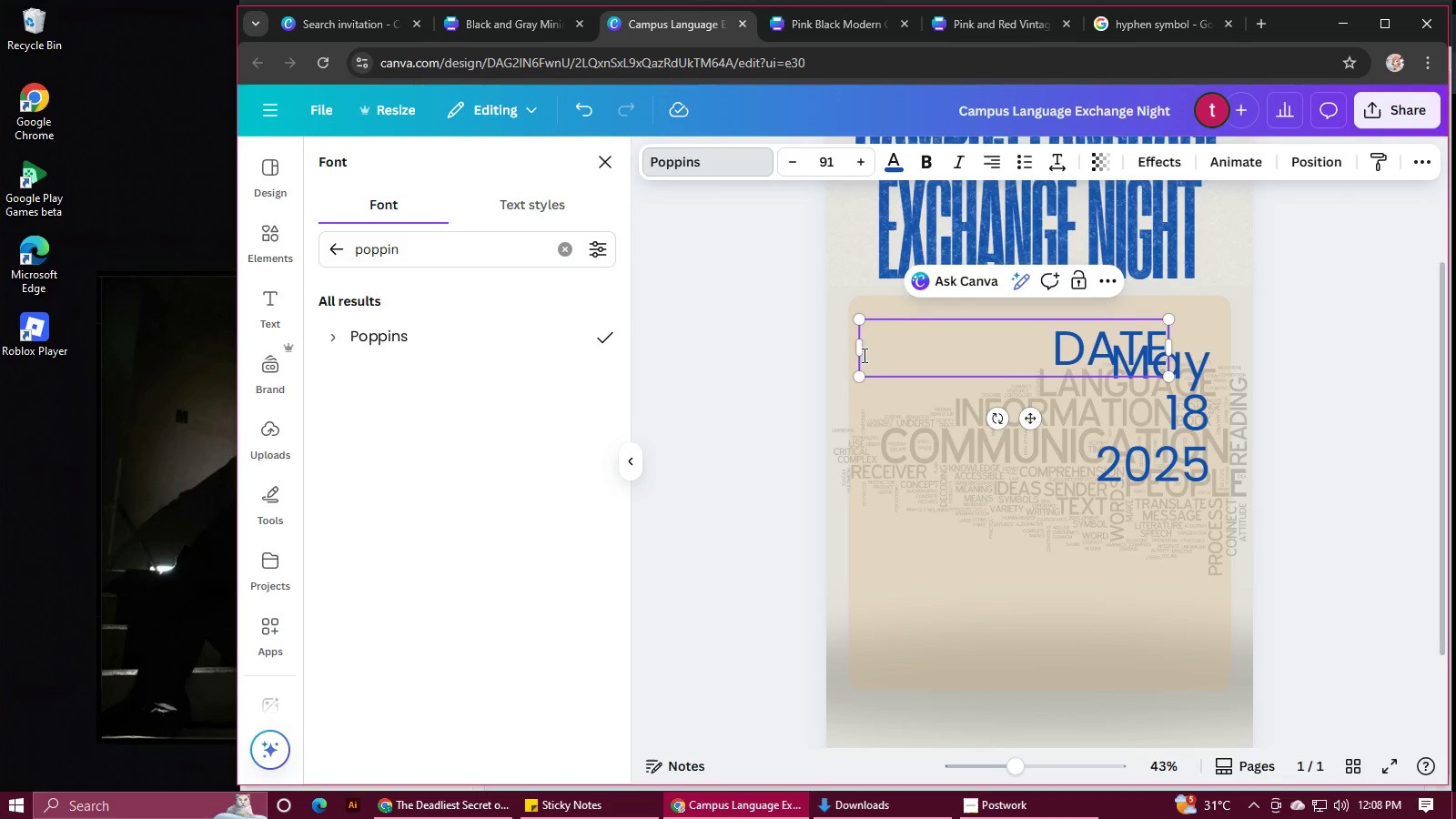 
left_click_drag(start_coordinate=[858, 348], to_coordinate=[1029, 350])
 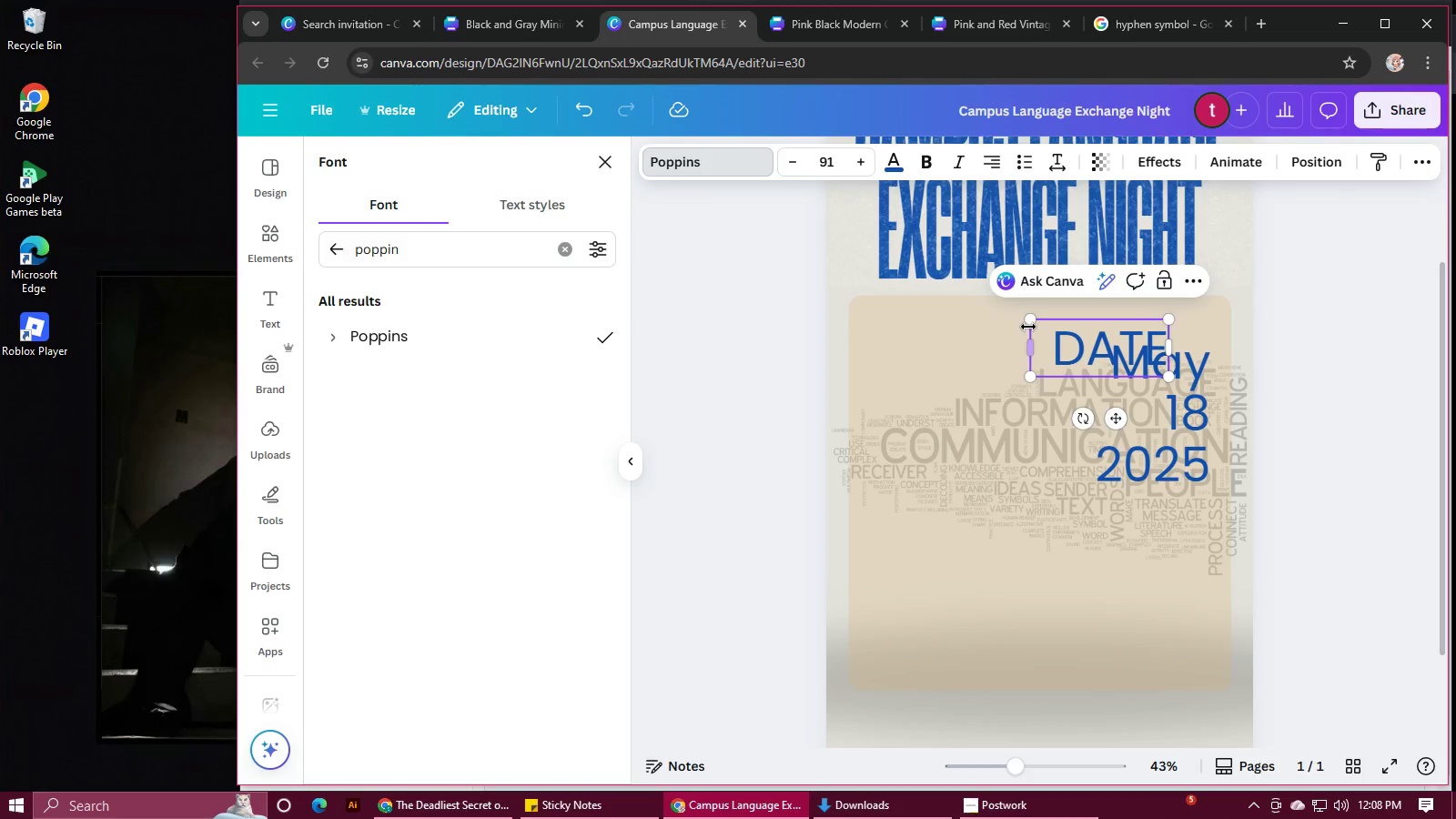 
left_click_drag(start_coordinate=[1032, 317], to_coordinate=[1067, 339])
 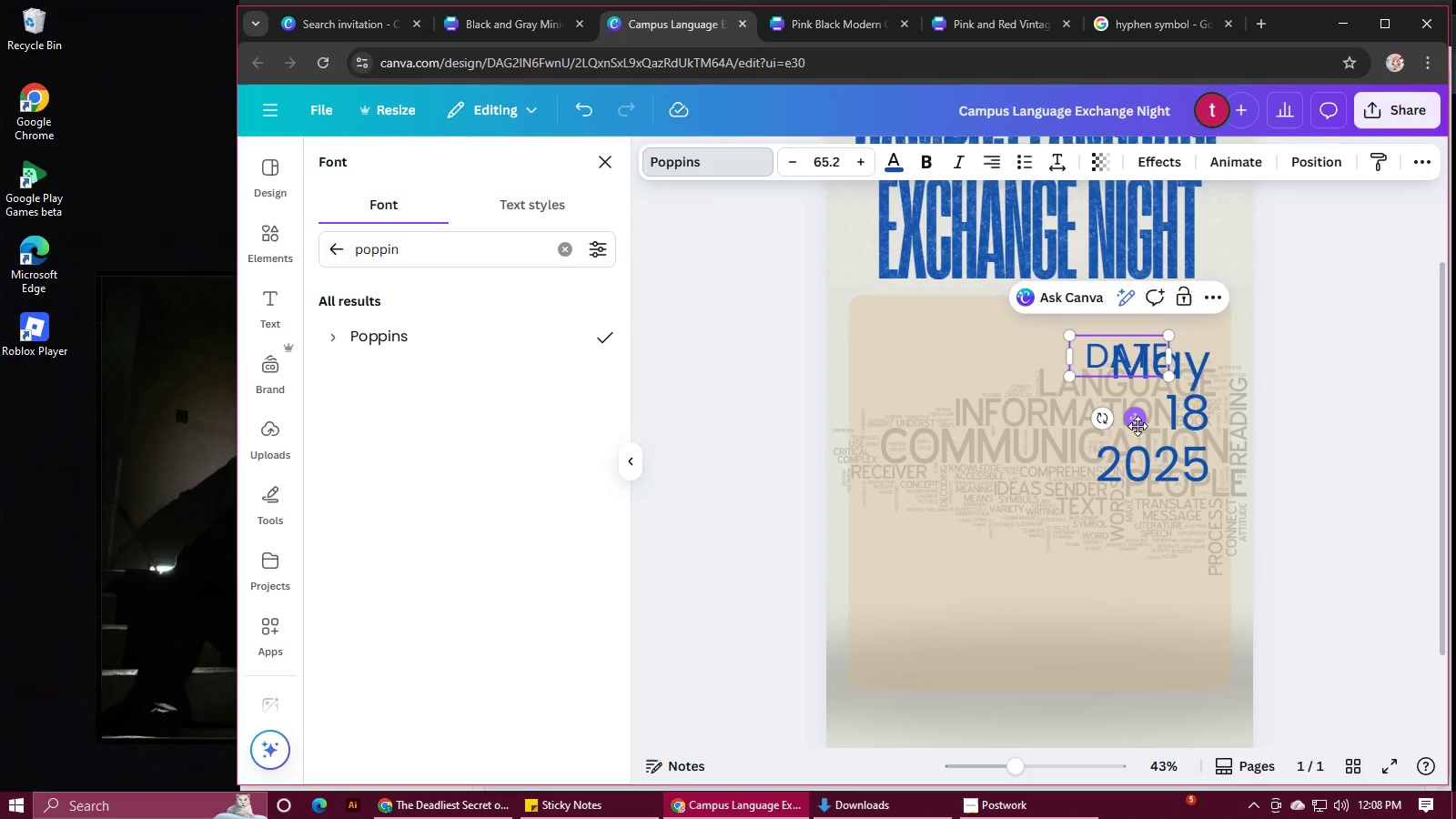 
left_click_drag(start_coordinate=[1142, 422], to_coordinate=[1169, 395])
 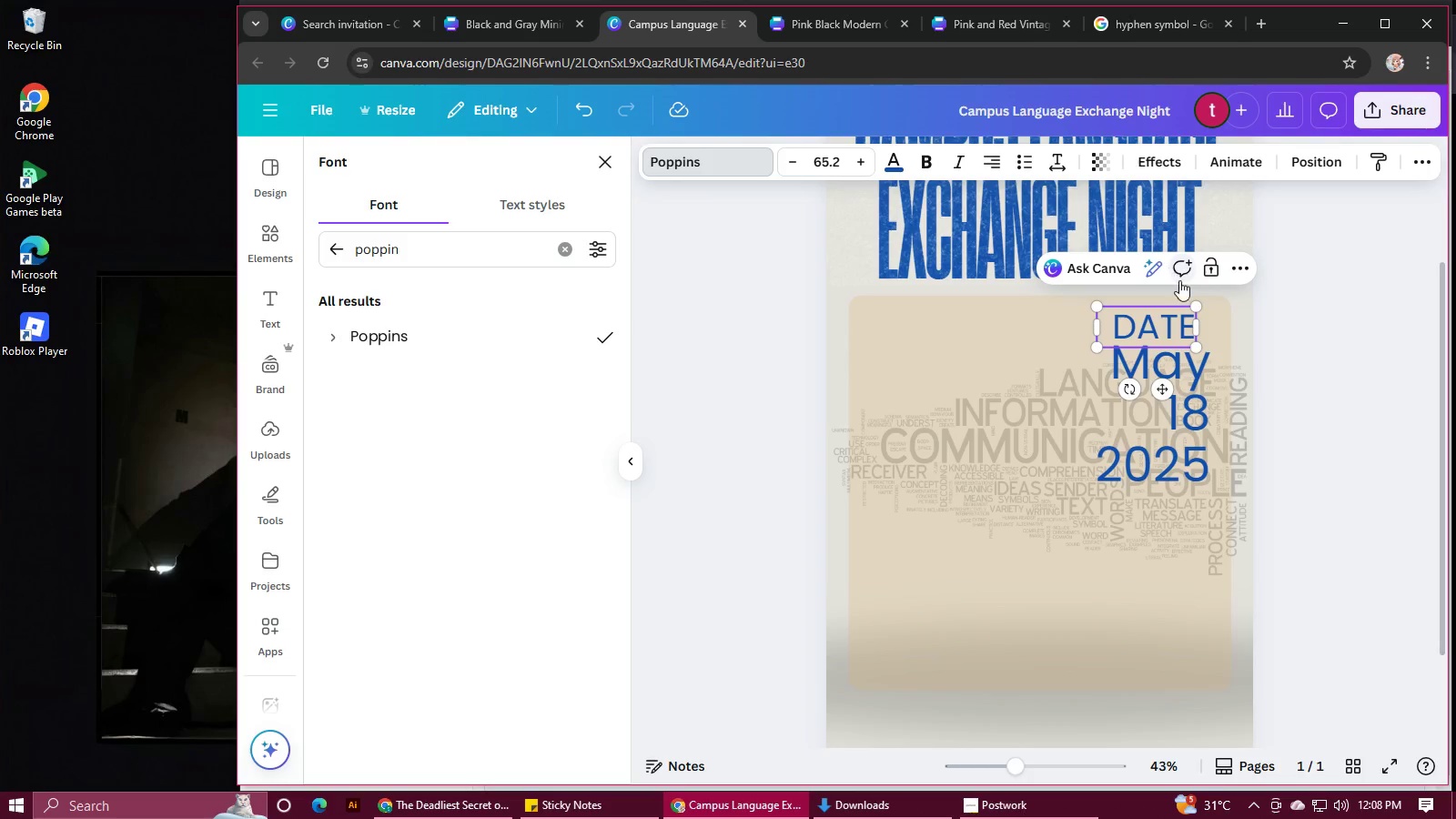 
left_click([1271, 384])
 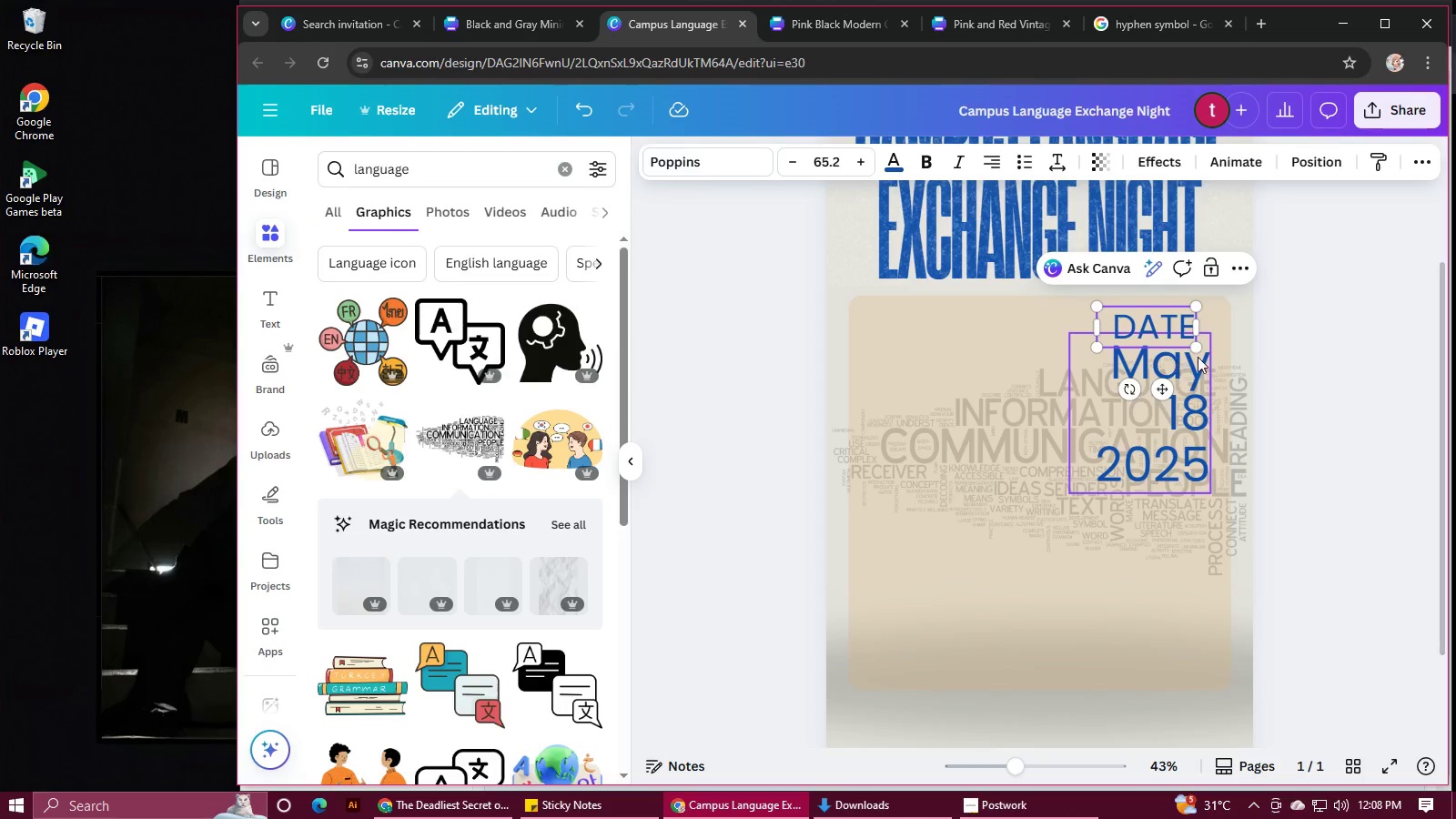 
left_click([1294, 357])
 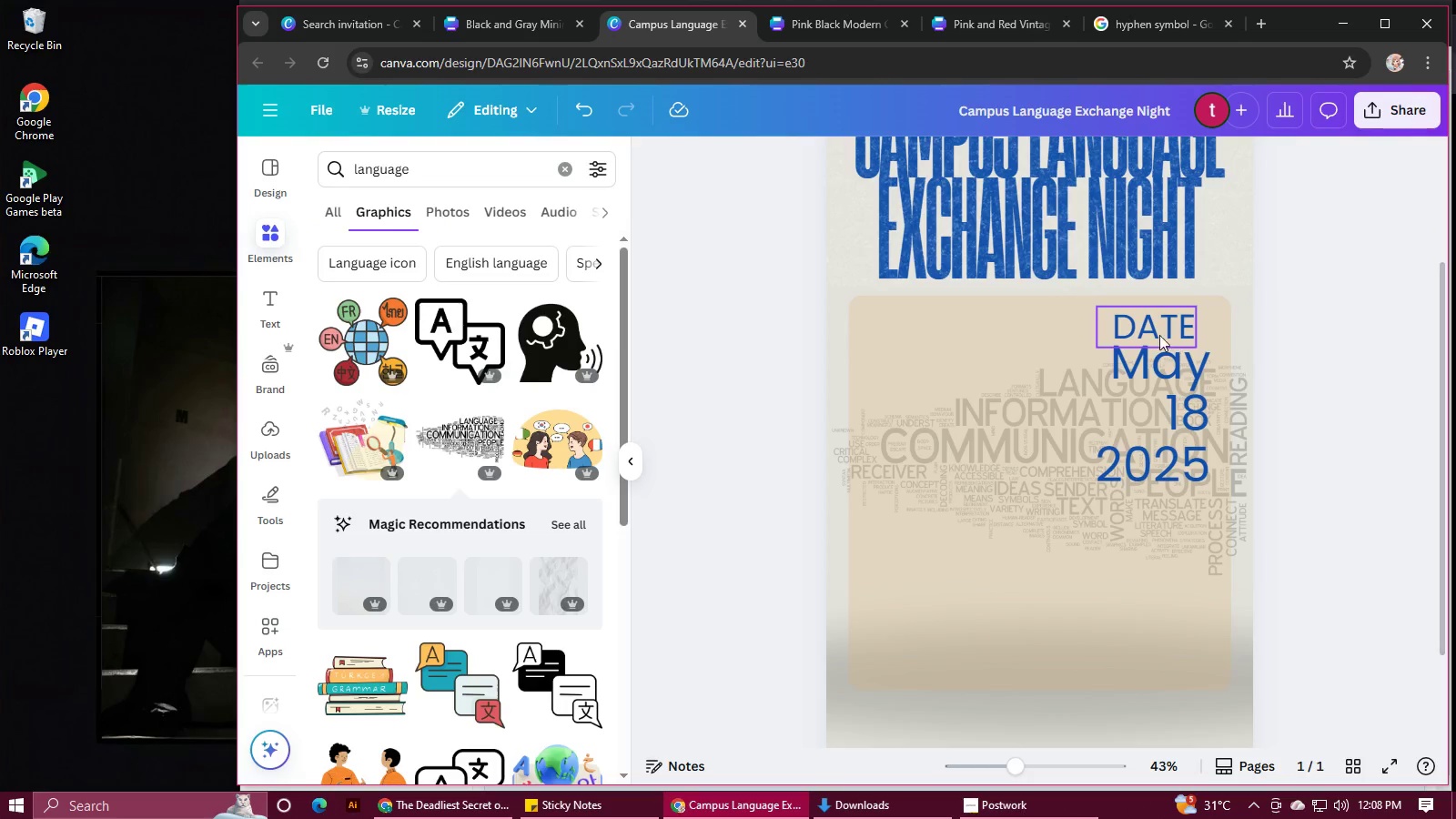 
hold_key(key=ShiftLeft, duration=1.18)
left_click([1153, 332])
 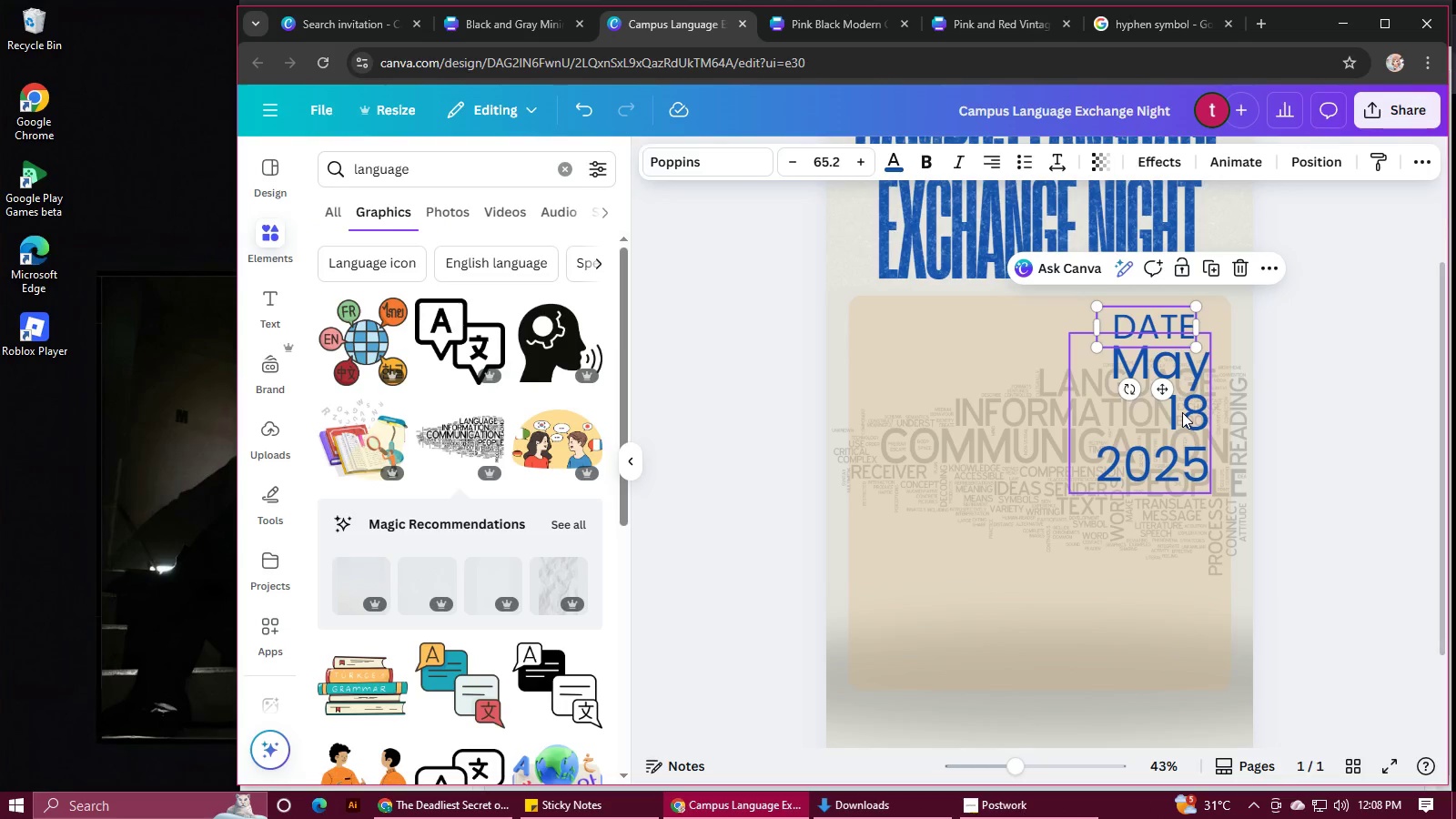 
left_click([1182, 412])
 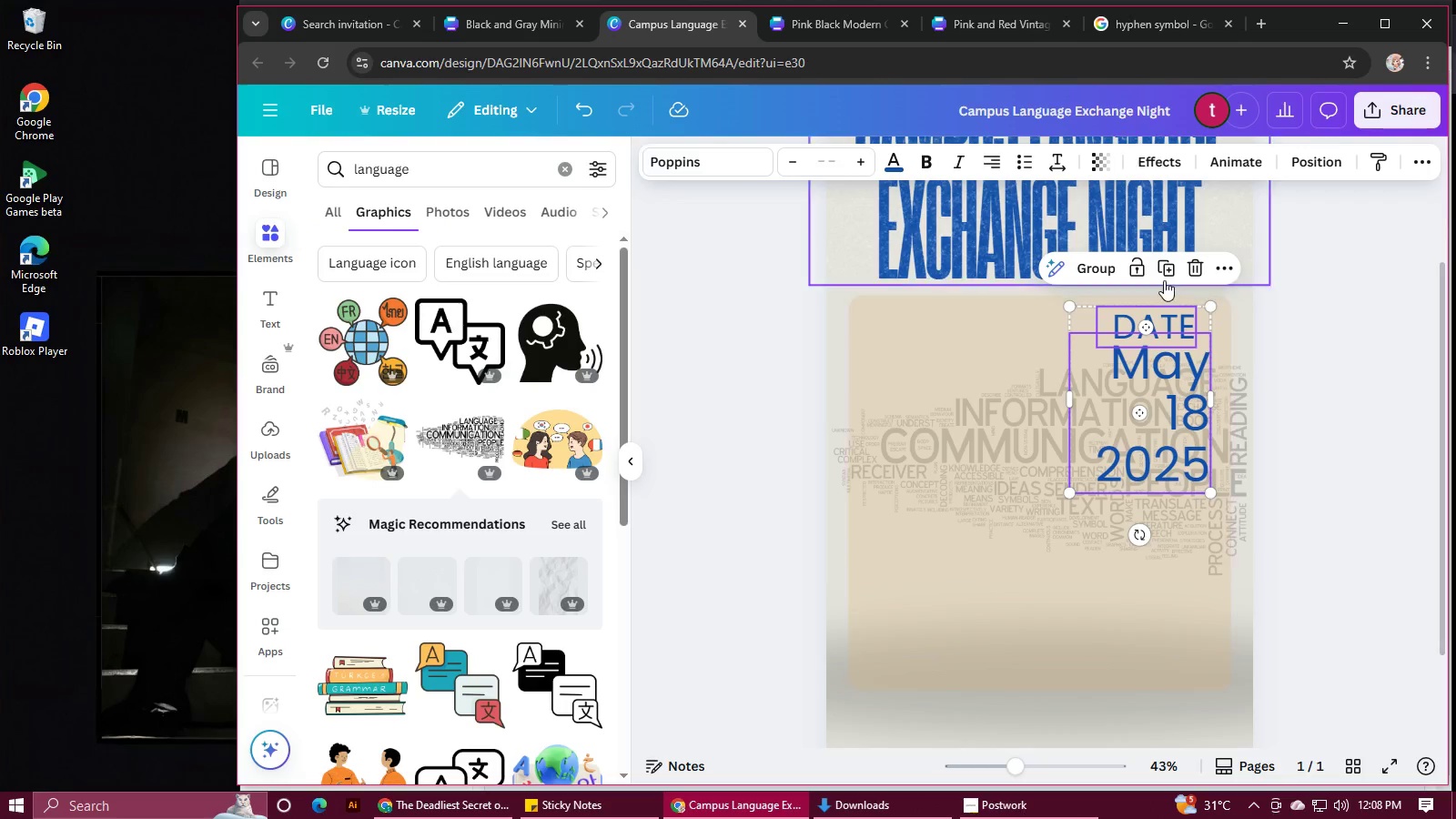 
left_click([1163, 276])
 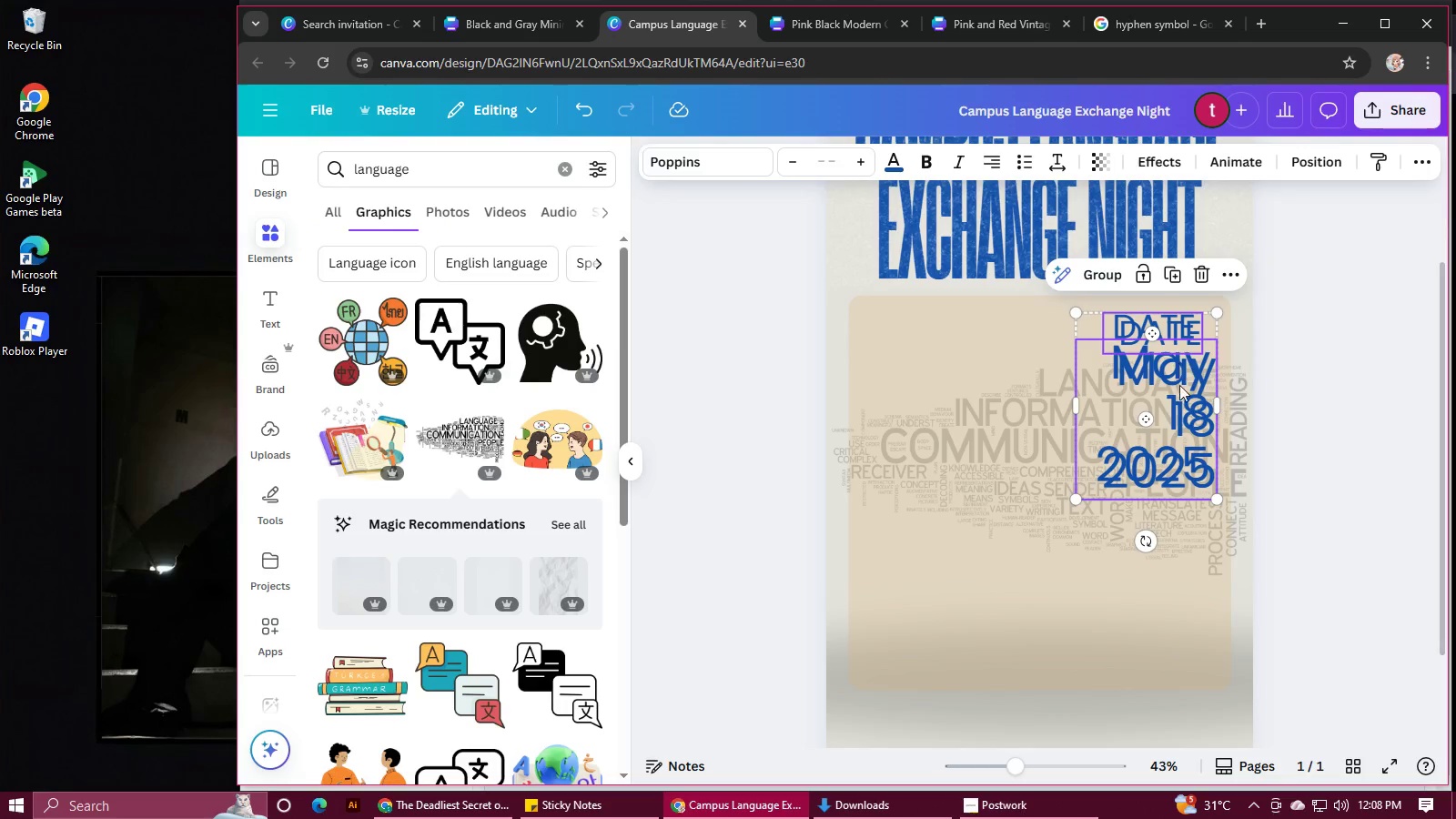 
left_click_drag(start_coordinate=[1179, 388], to_coordinate=[1031, 457])
 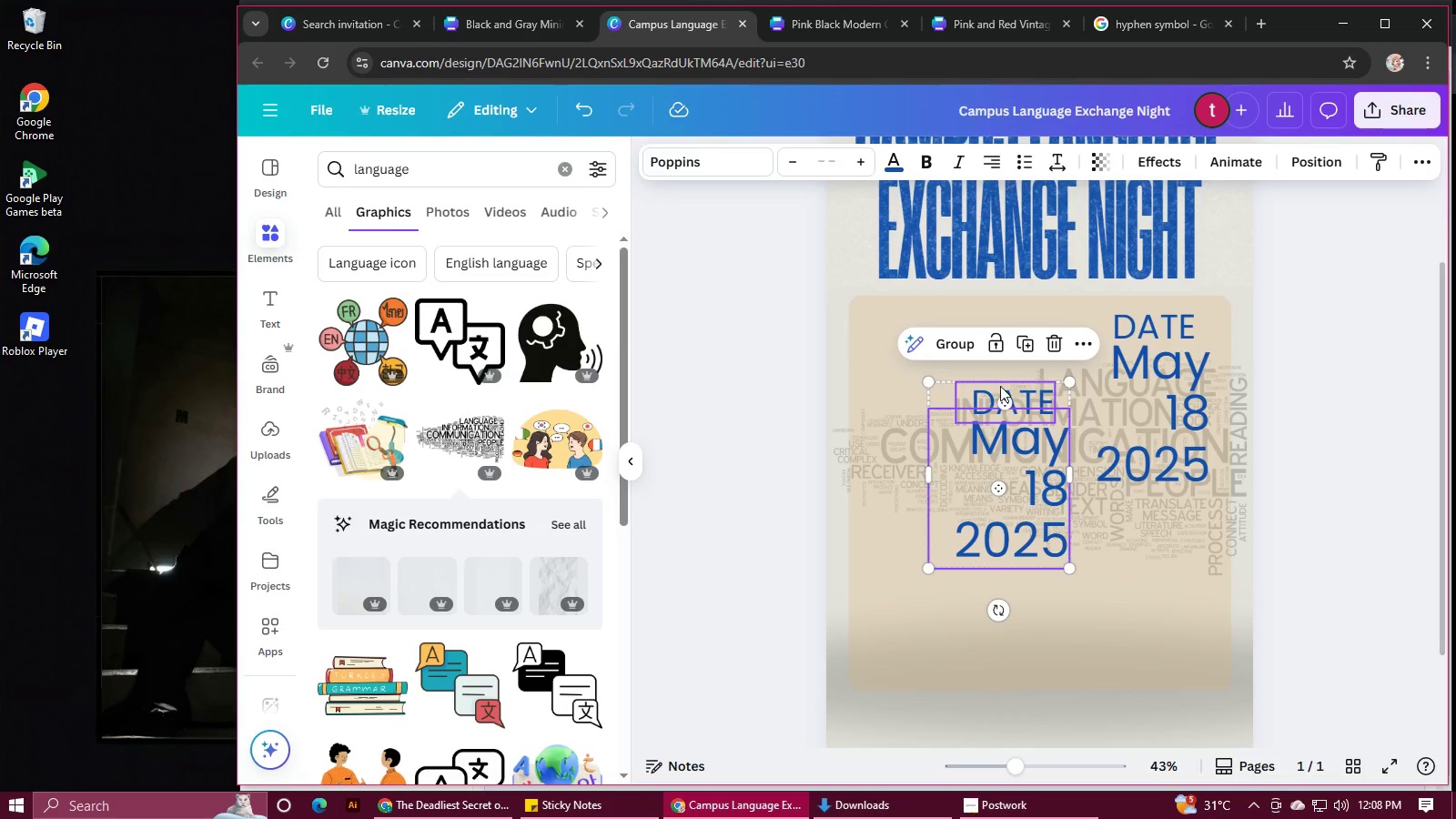 
left_click([1000, 386])
 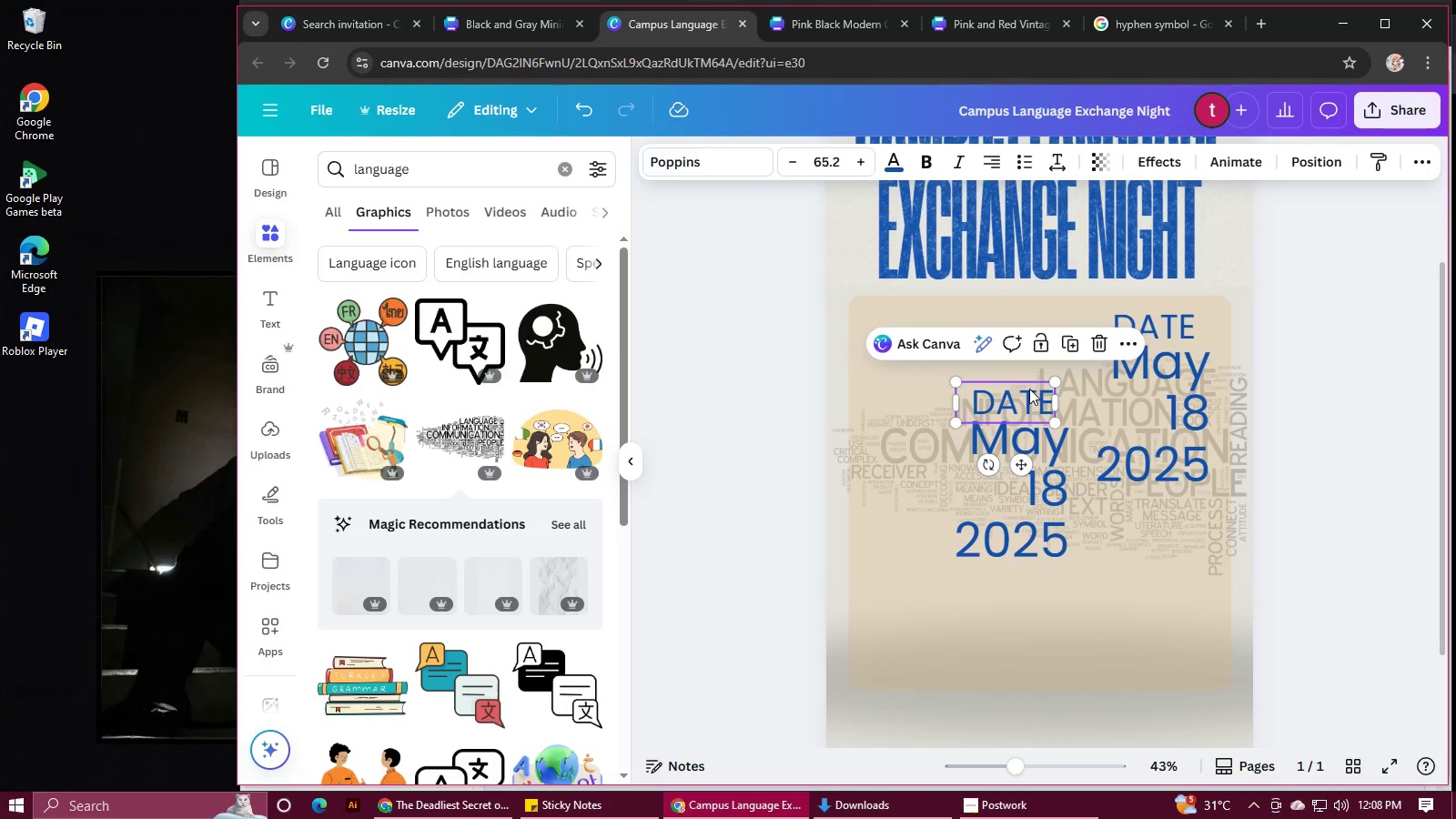 
double_click([1029, 389])
 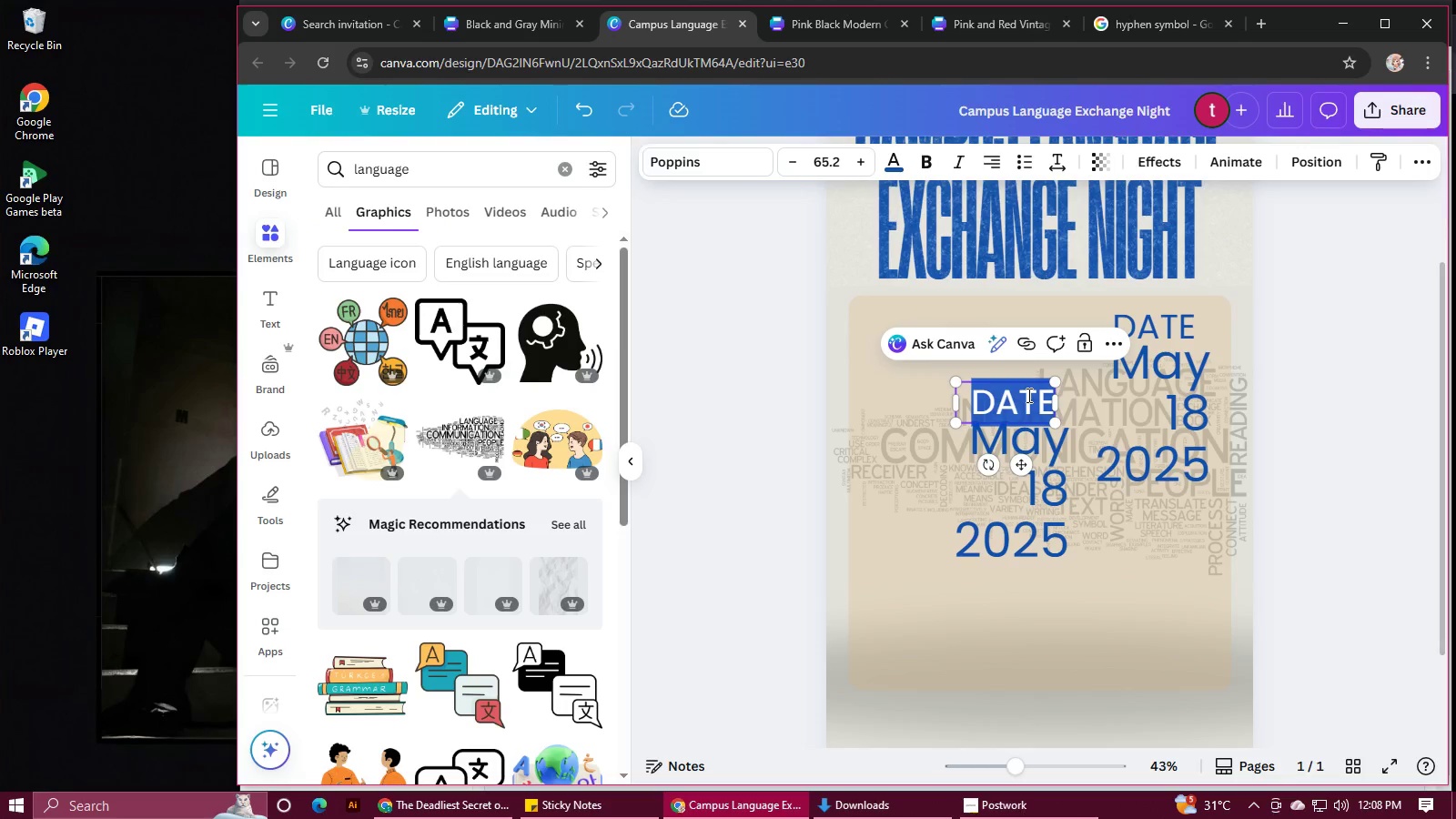 
left_click([1205, 565])
 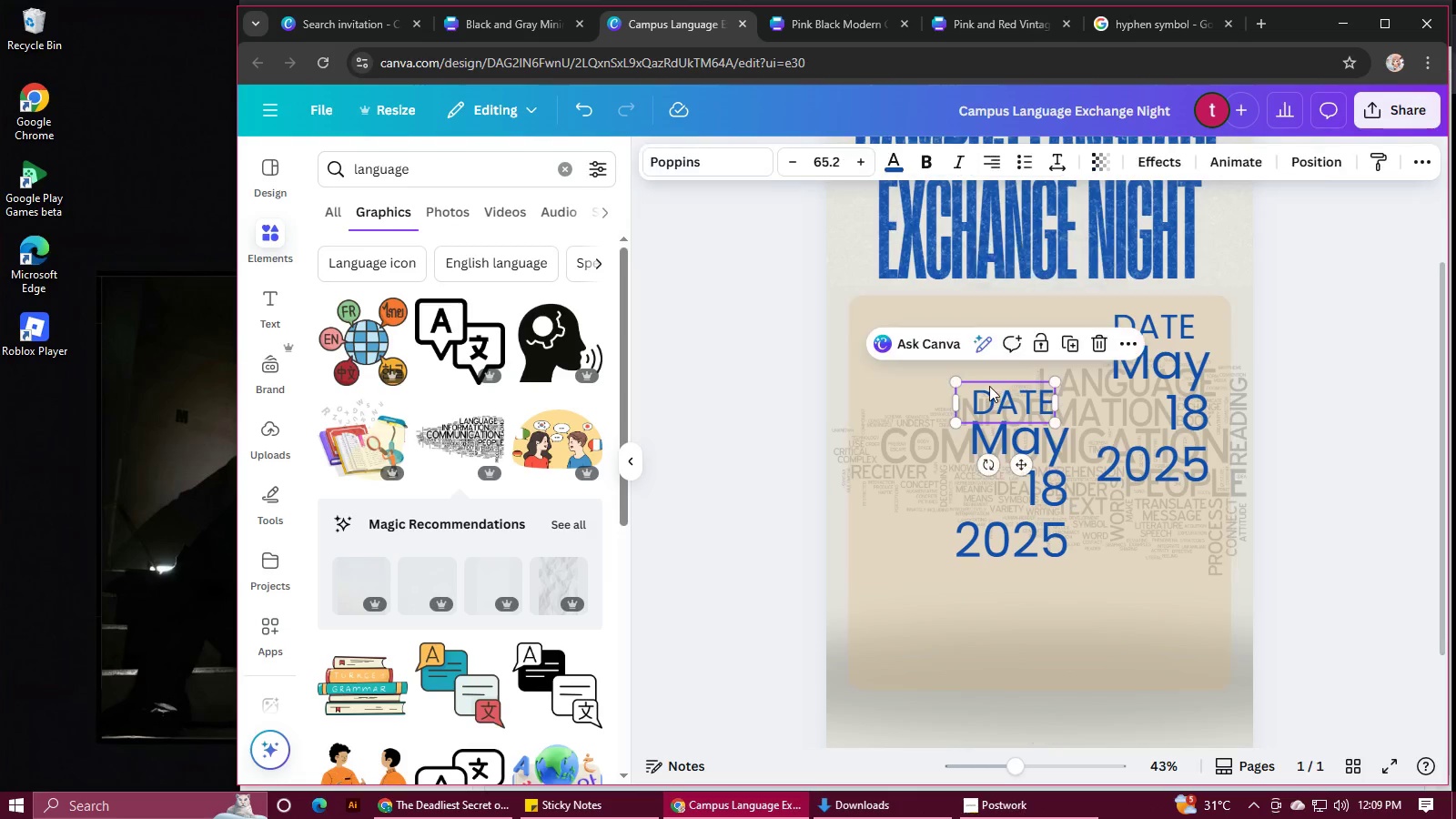 
left_click([989, 386])
 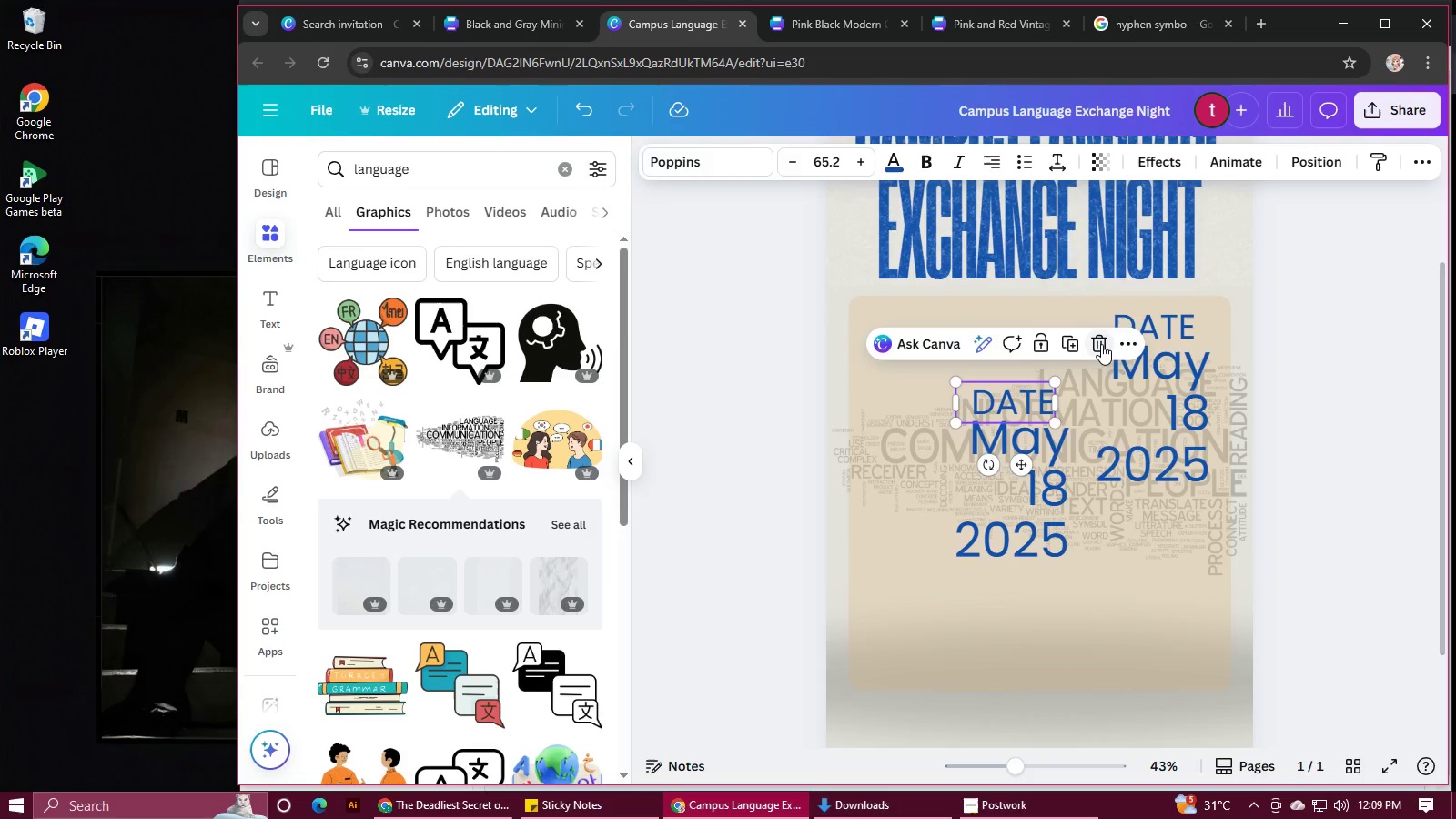 
left_click([1101, 344])
 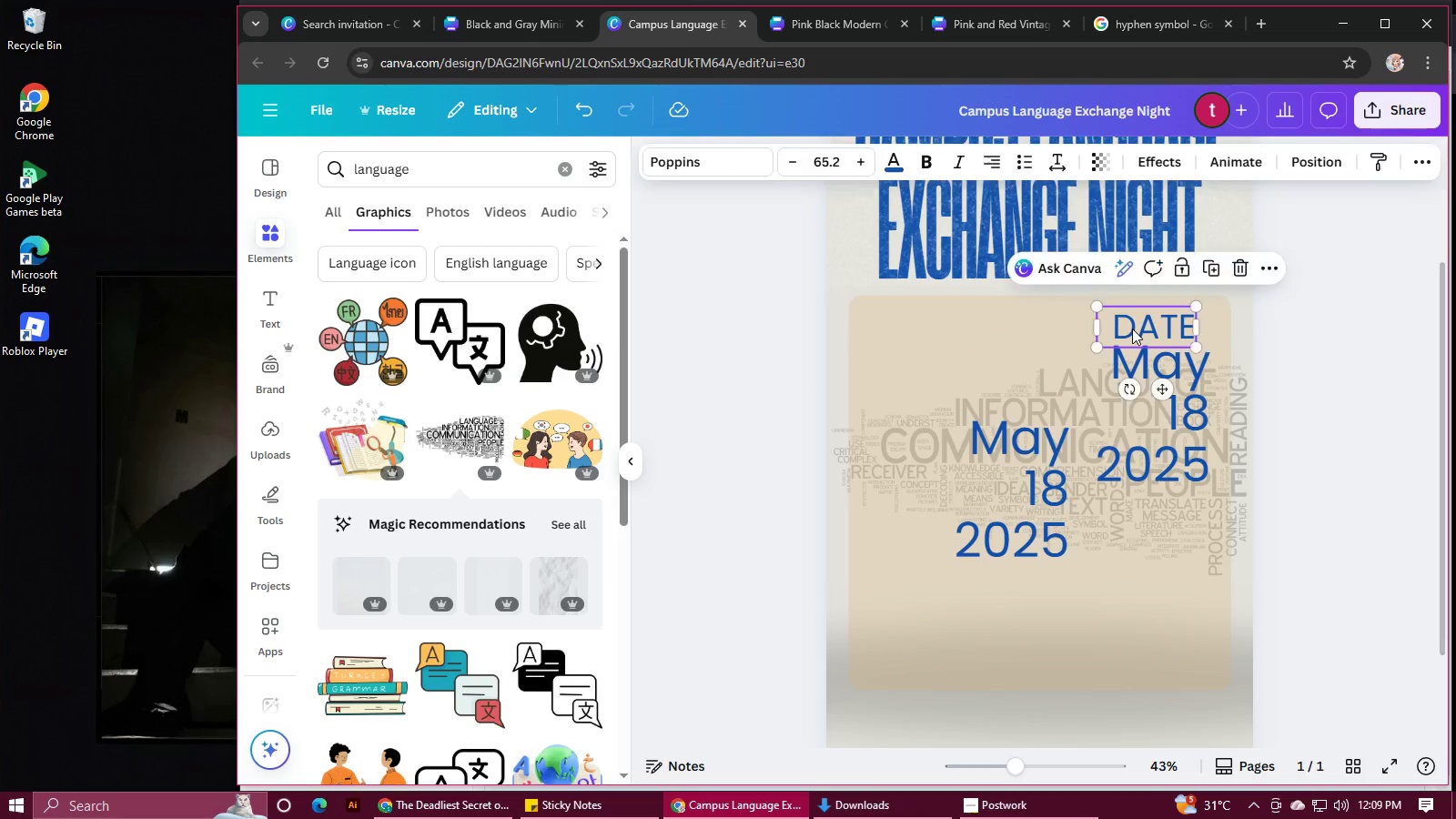 
double_click([1132, 329])
 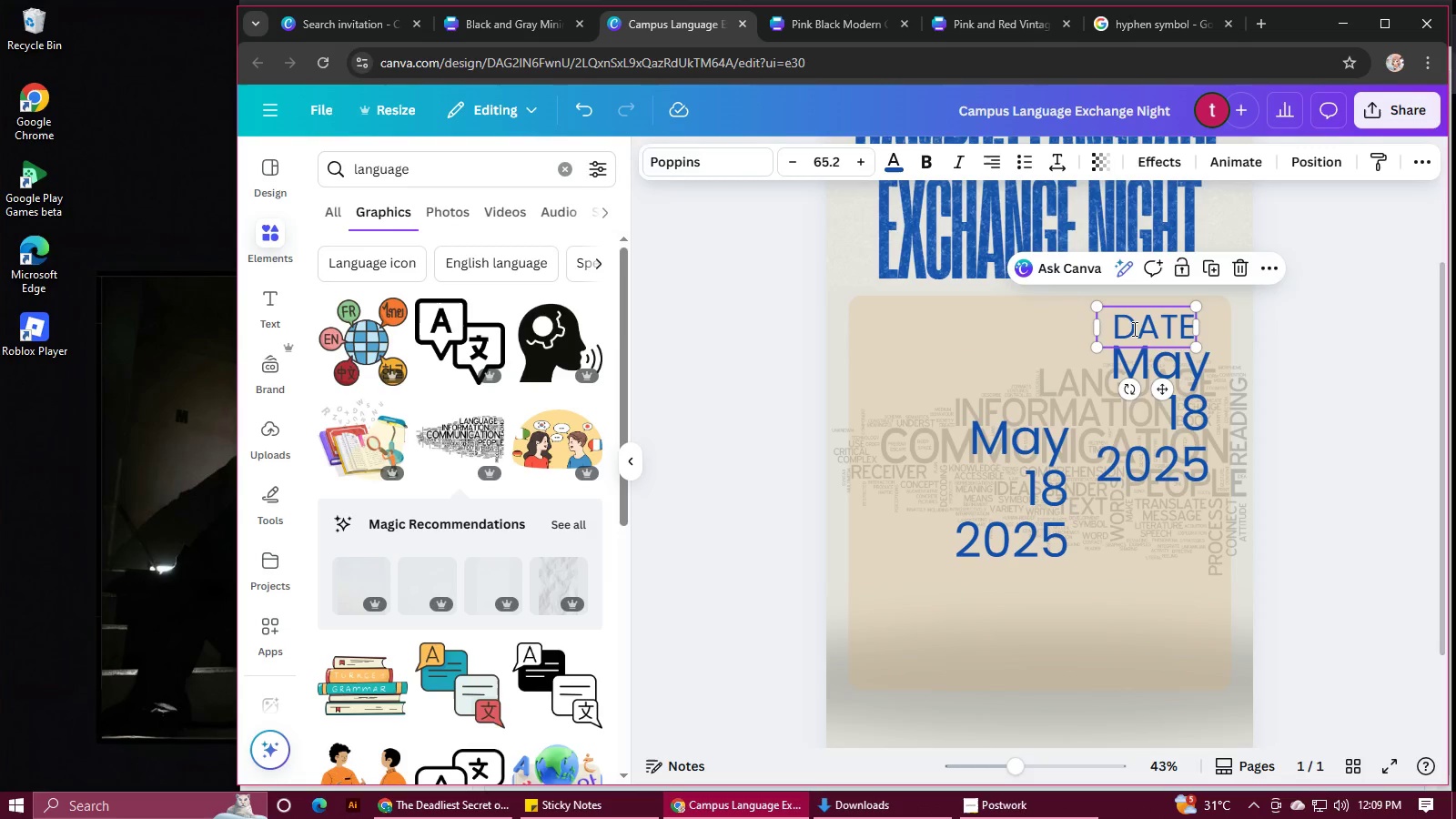 
triple_click([1132, 329])
 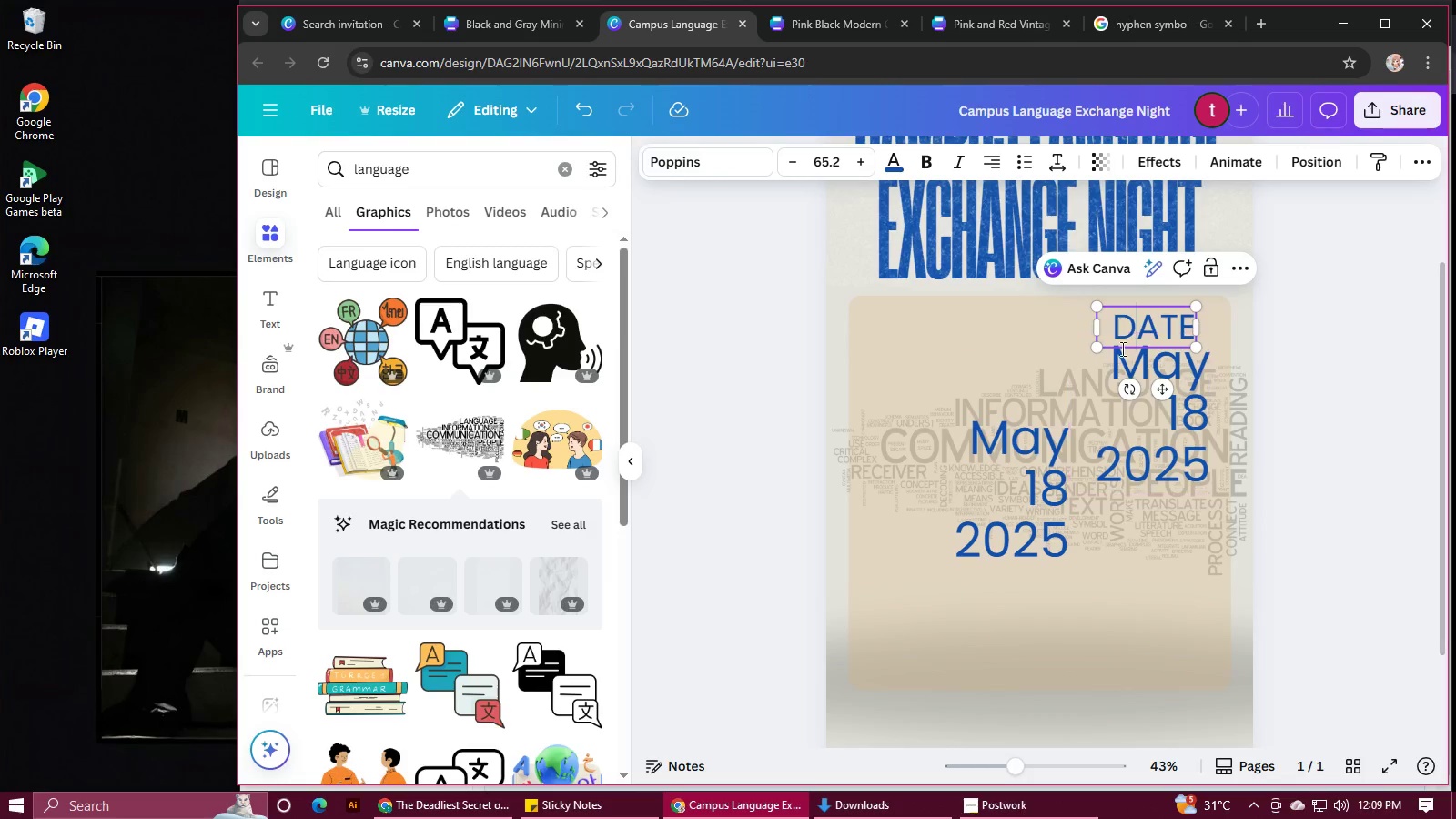 
key(Control+Z)
 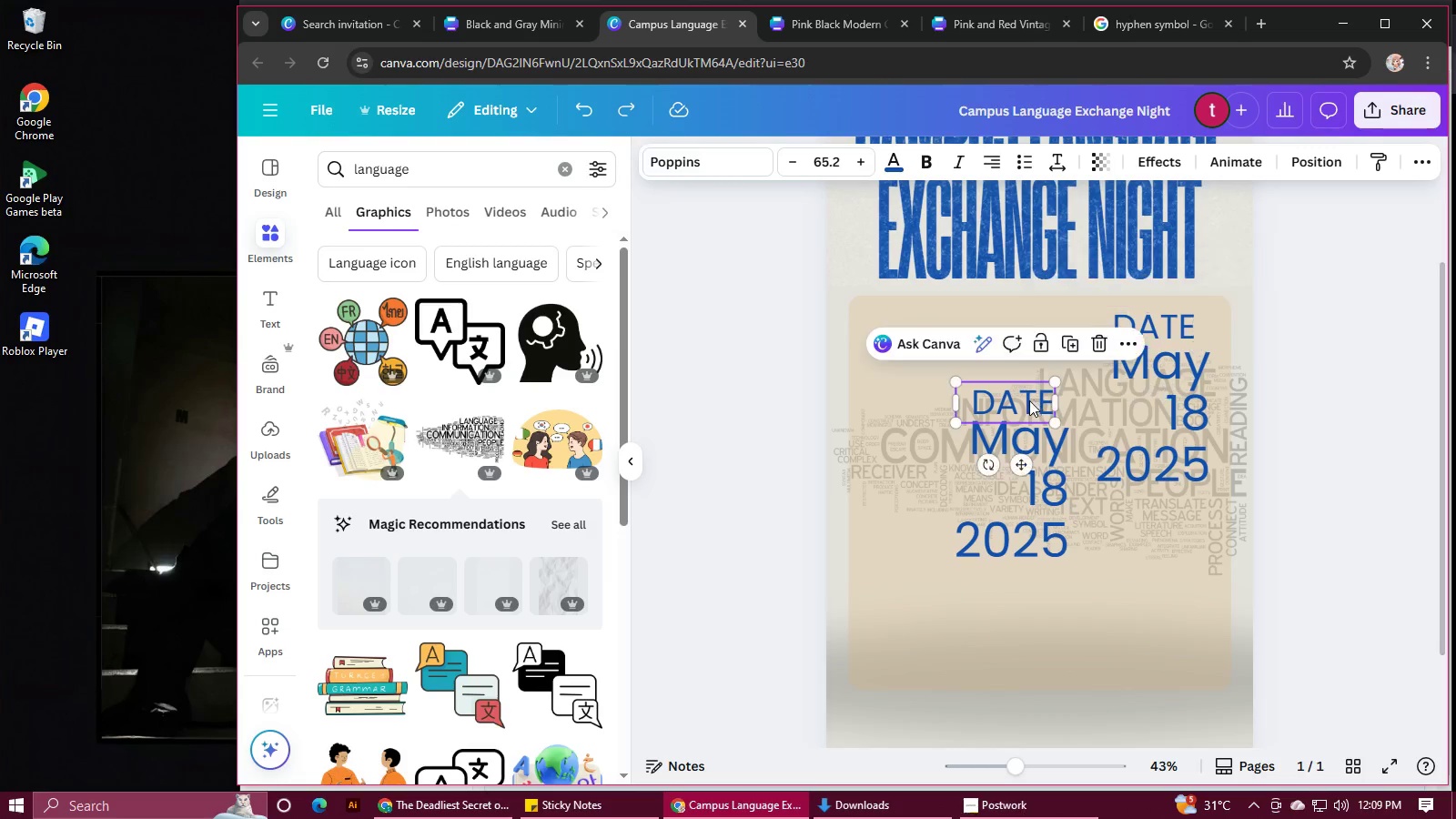 
double_click([1029, 400])
 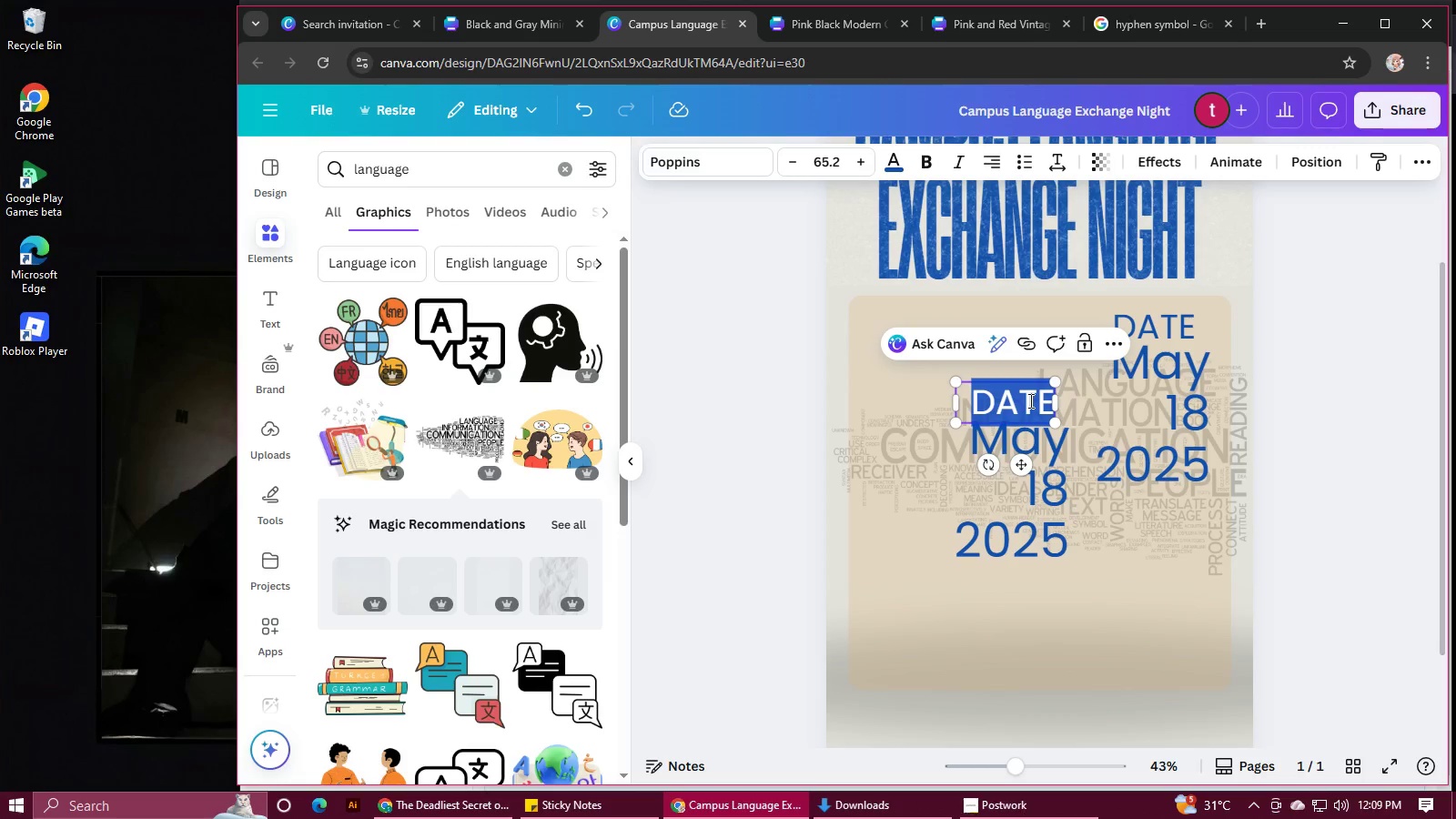 
type(tim)
key(Backspace)
key(Backspace)
key(Backspace)
type(TIMJE)
key(Backspace)
key(Backspace)
type(E)
 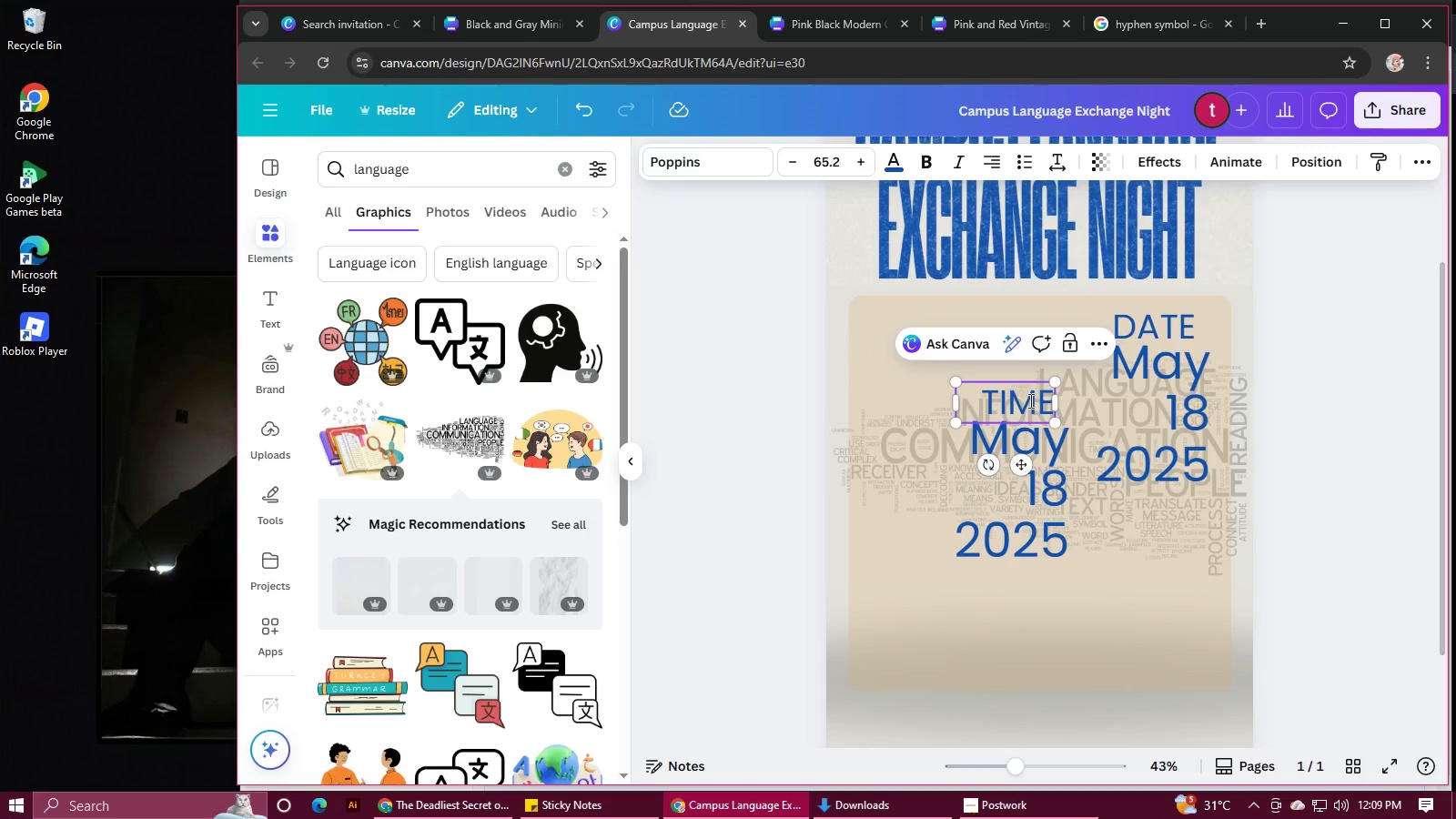 
left_click_drag(start_coordinate=[1025, 462], to_coordinate=[1011, 465])
 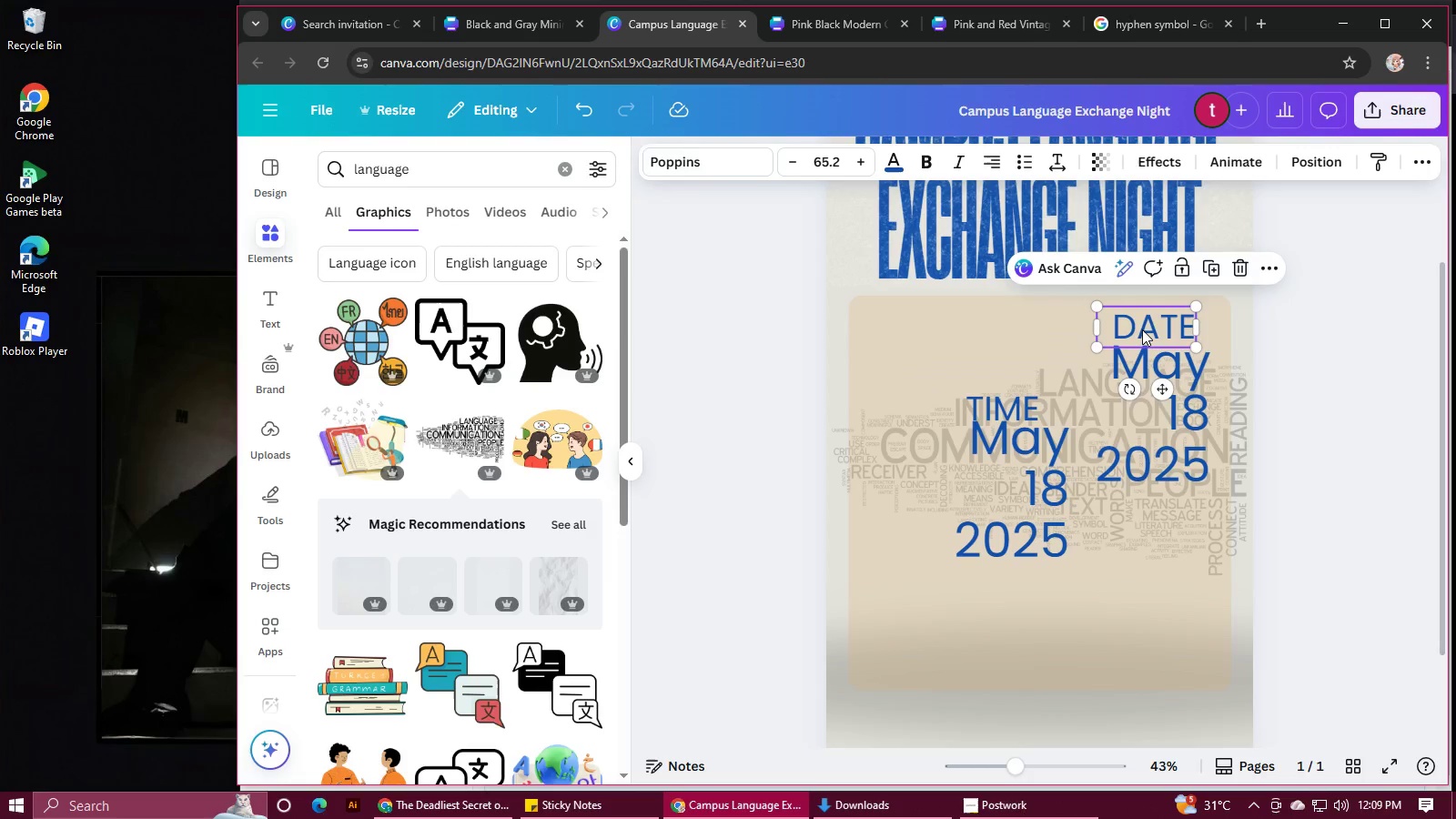 
left_click([1142, 329])
 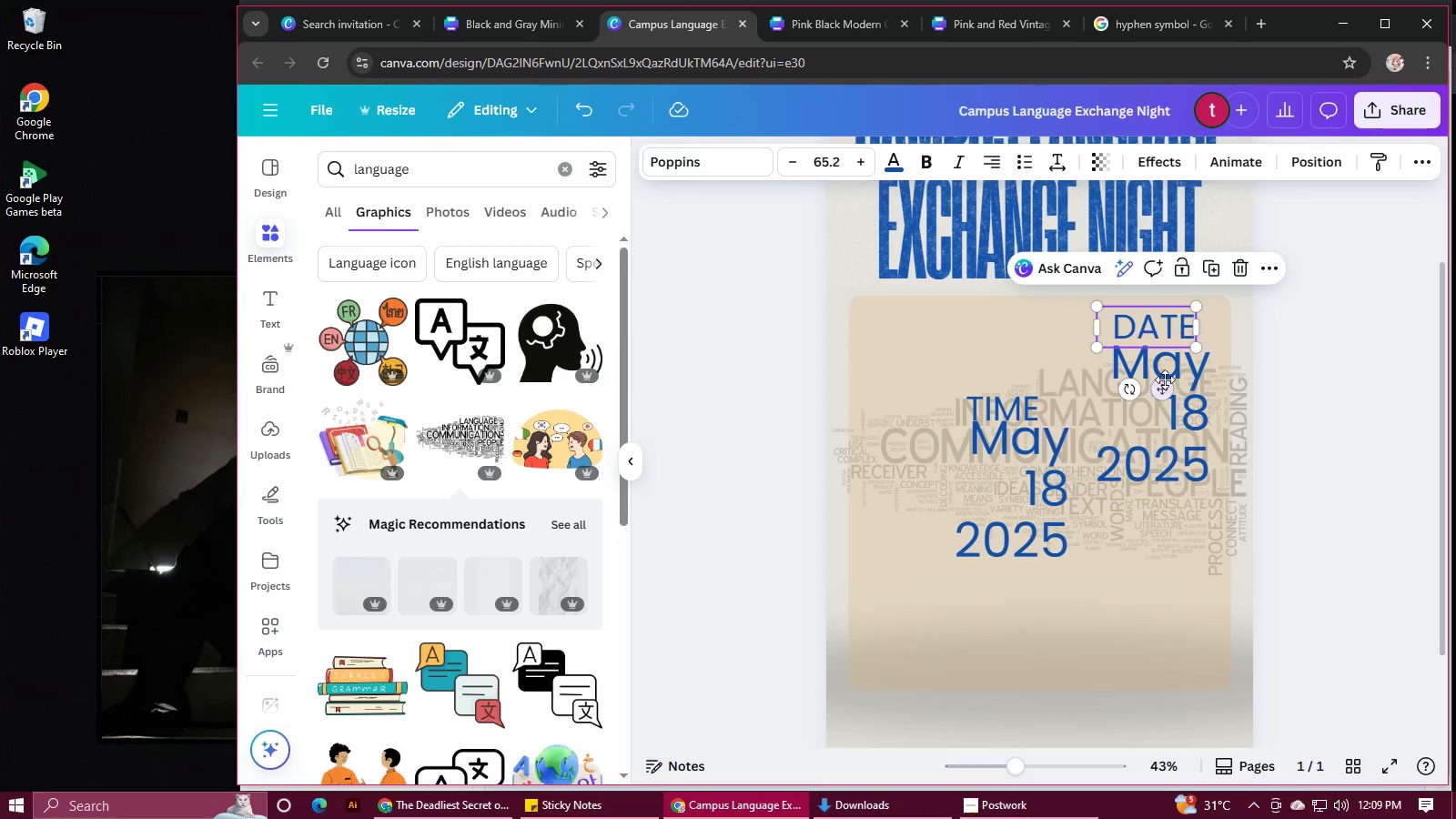 
left_click_drag(start_coordinate=[1165, 381], to_coordinate=[1163, 386])
 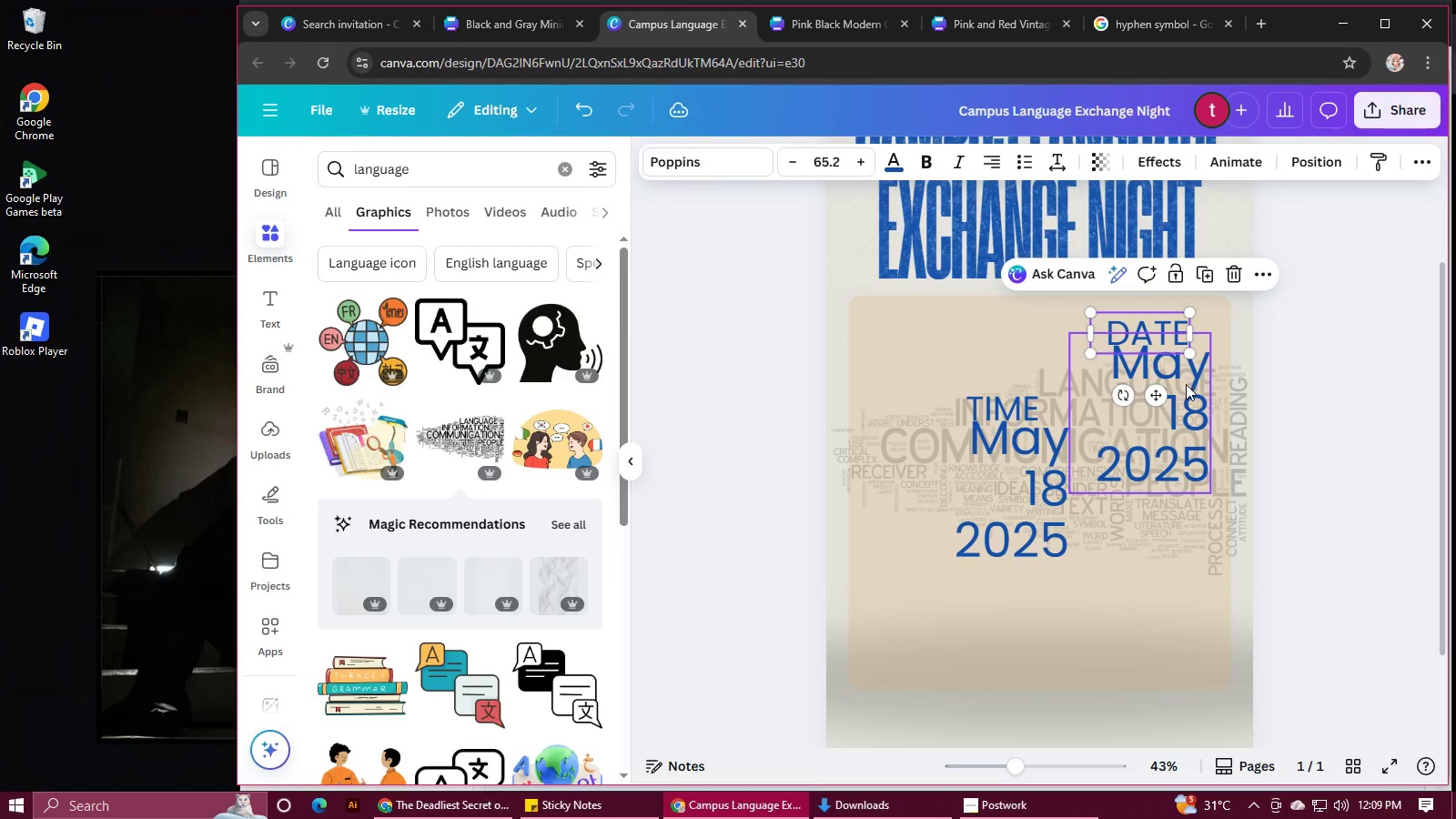 
hold_key(key=ControlLeft, duration=0.67)
scroll: coordinate [1179, 381], scroll_direction: up, amount: 5.0
 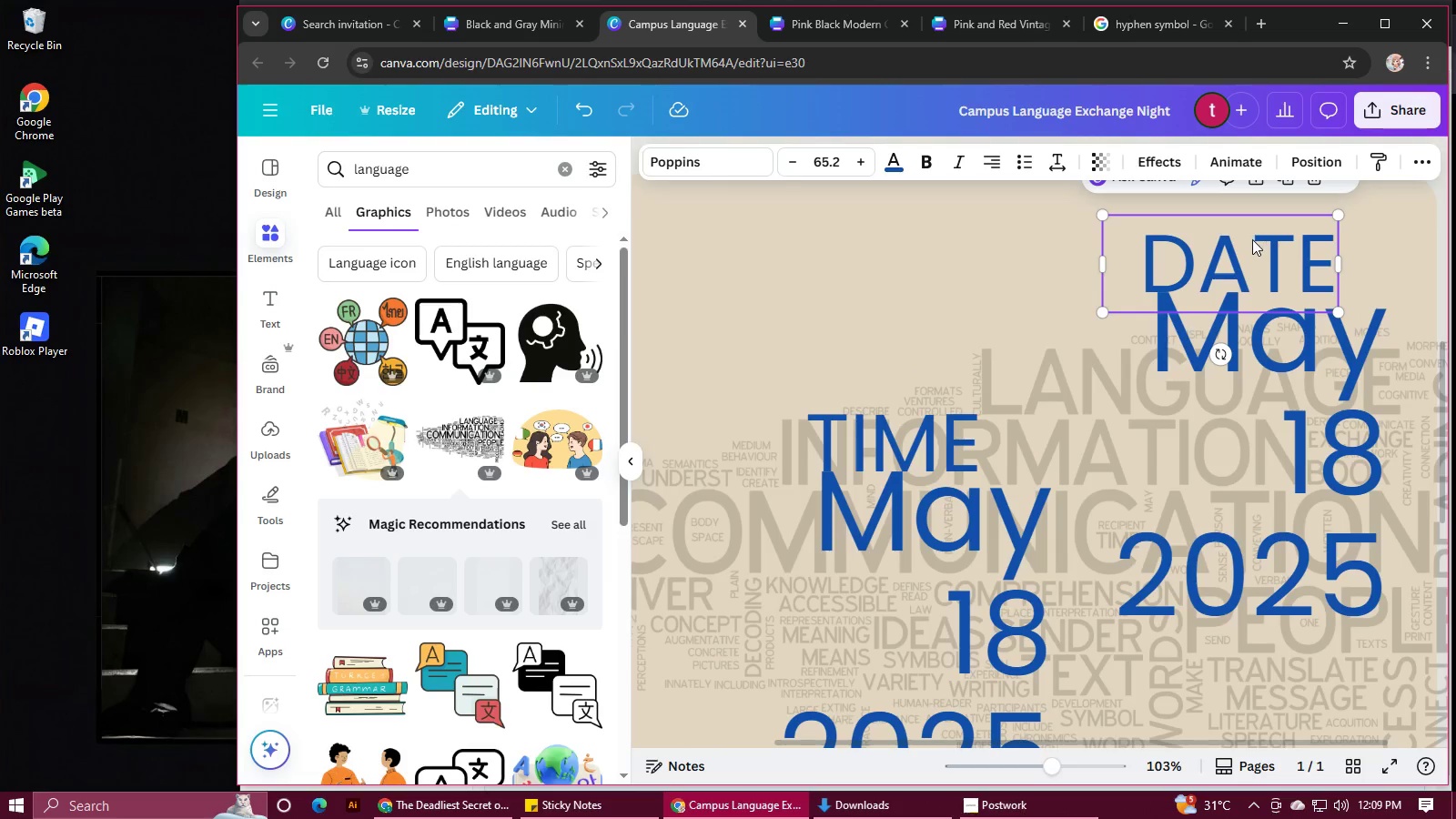 
left_click_drag(start_coordinate=[1246, 250], to_coordinate=[1256, 250])
 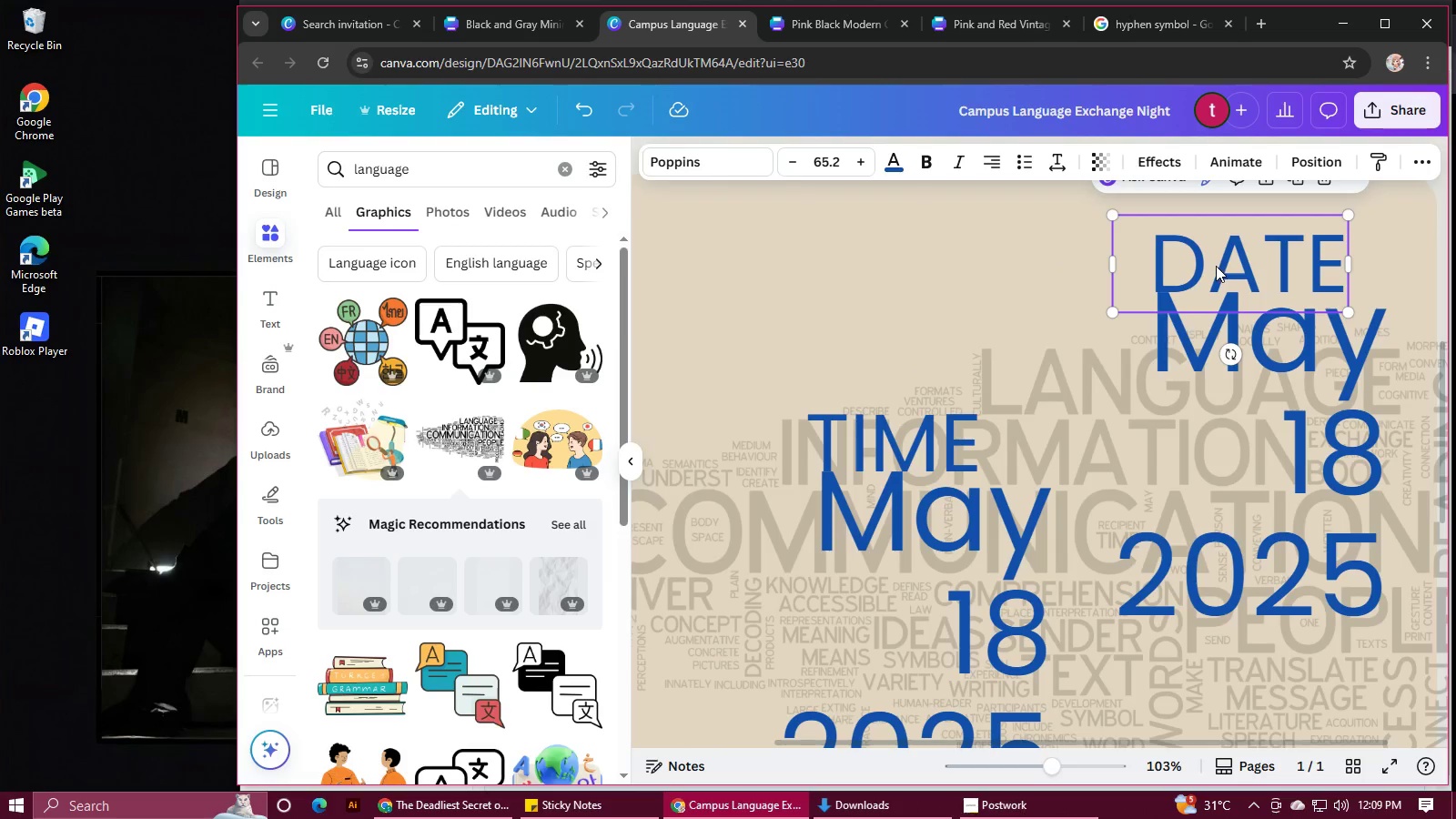 
left_click_drag(start_coordinate=[1216, 266], to_coordinate=[1218, 259])
 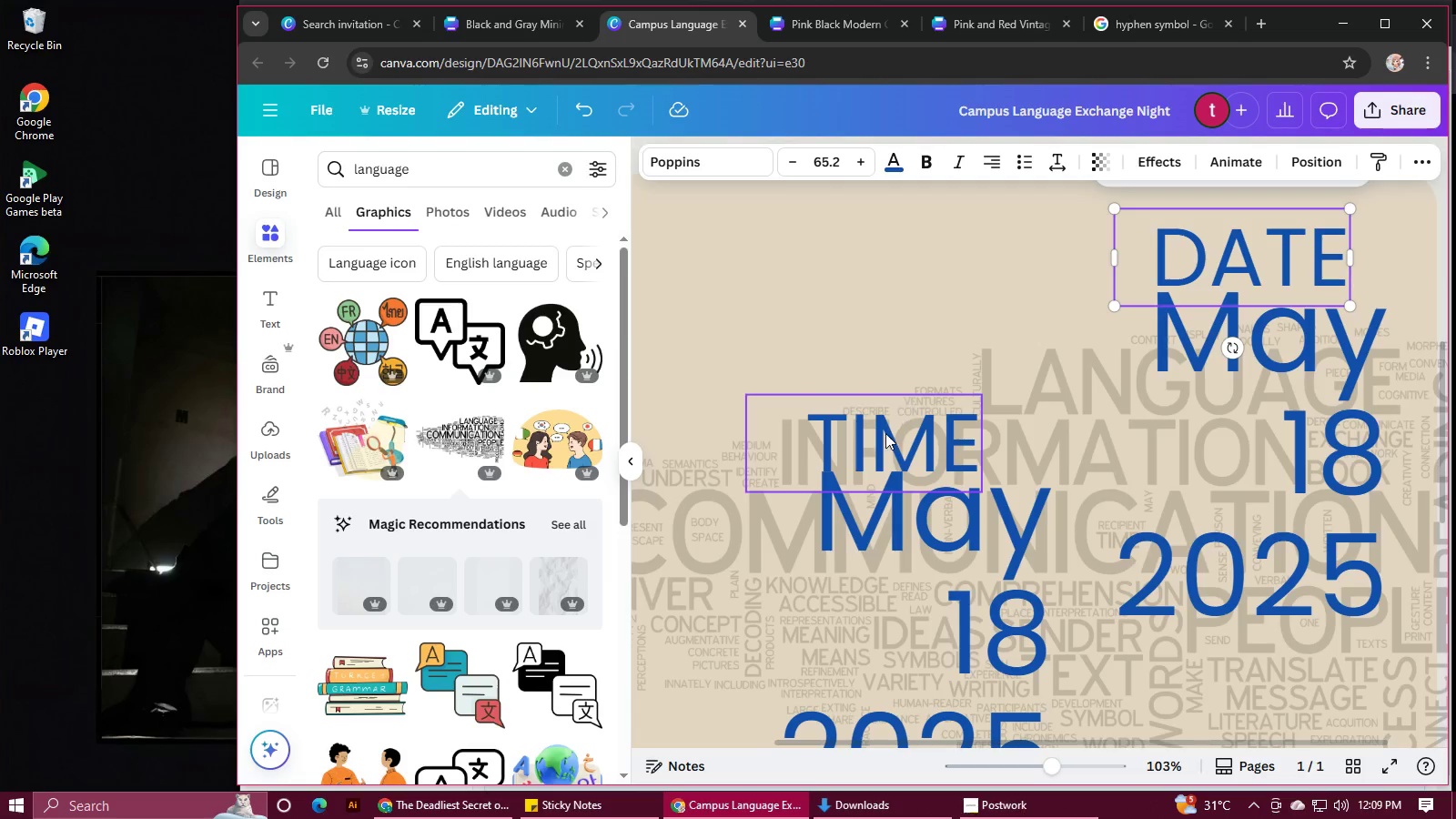 
left_click_drag(start_coordinate=[883, 440], to_coordinate=[879, 430])
 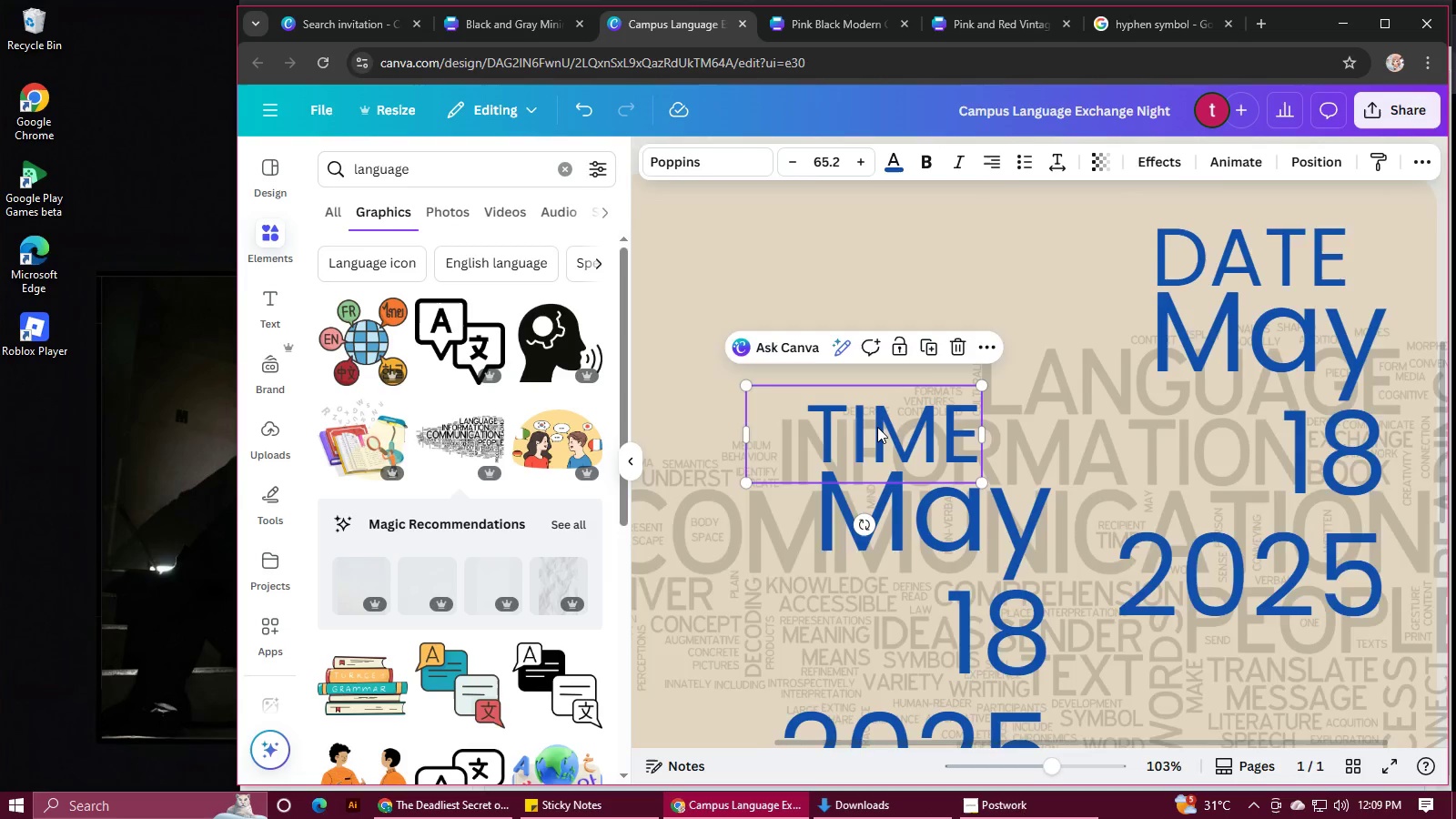 
hold_key(key=ControlLeft, duration=0.86)
scroll: coordinate [880, 428], scroll_direction: down, amount: 4.0
 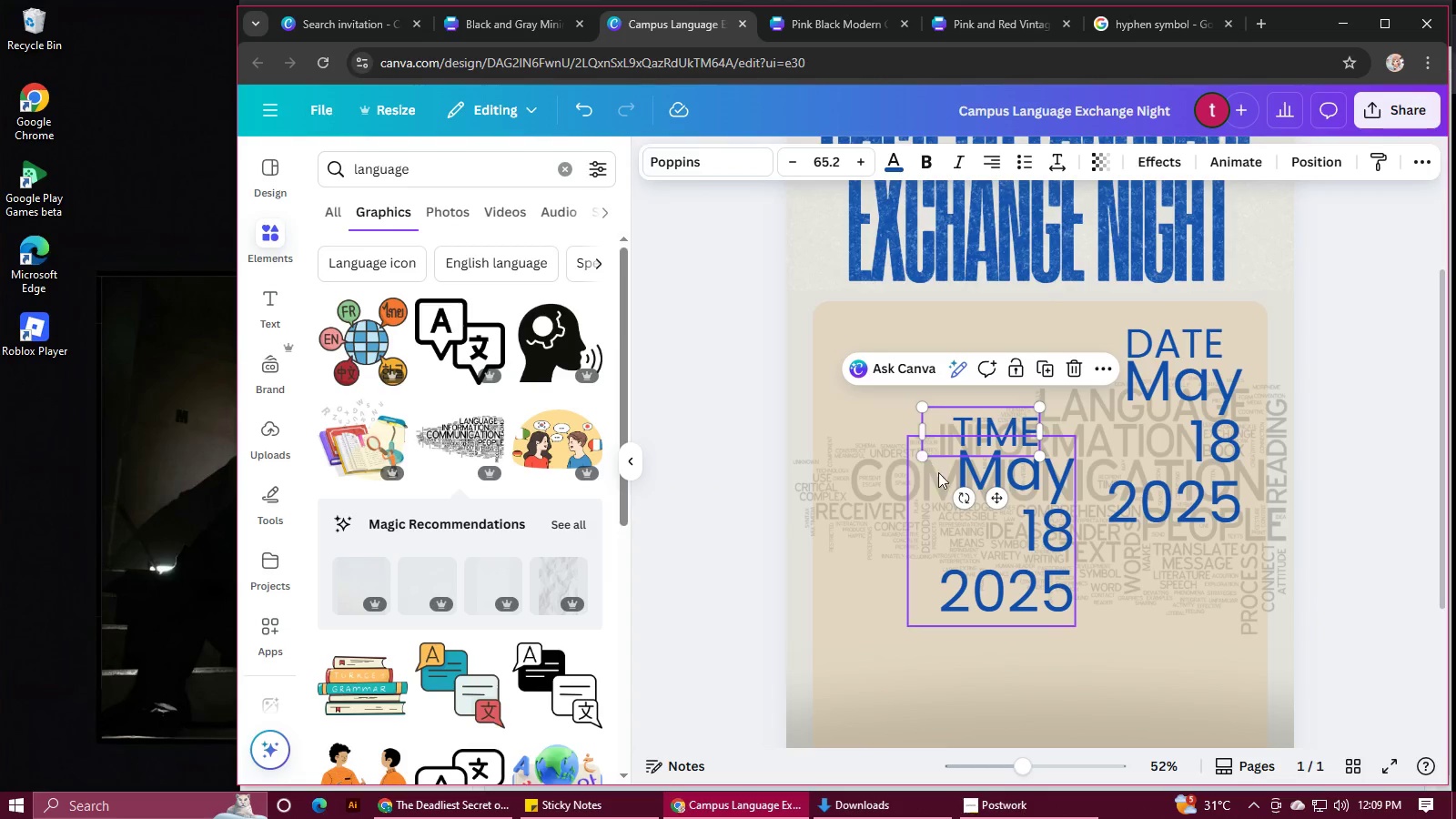 
hold_key(key=ShiftLeft, duration=0.52)
left_click([1024, 513])
 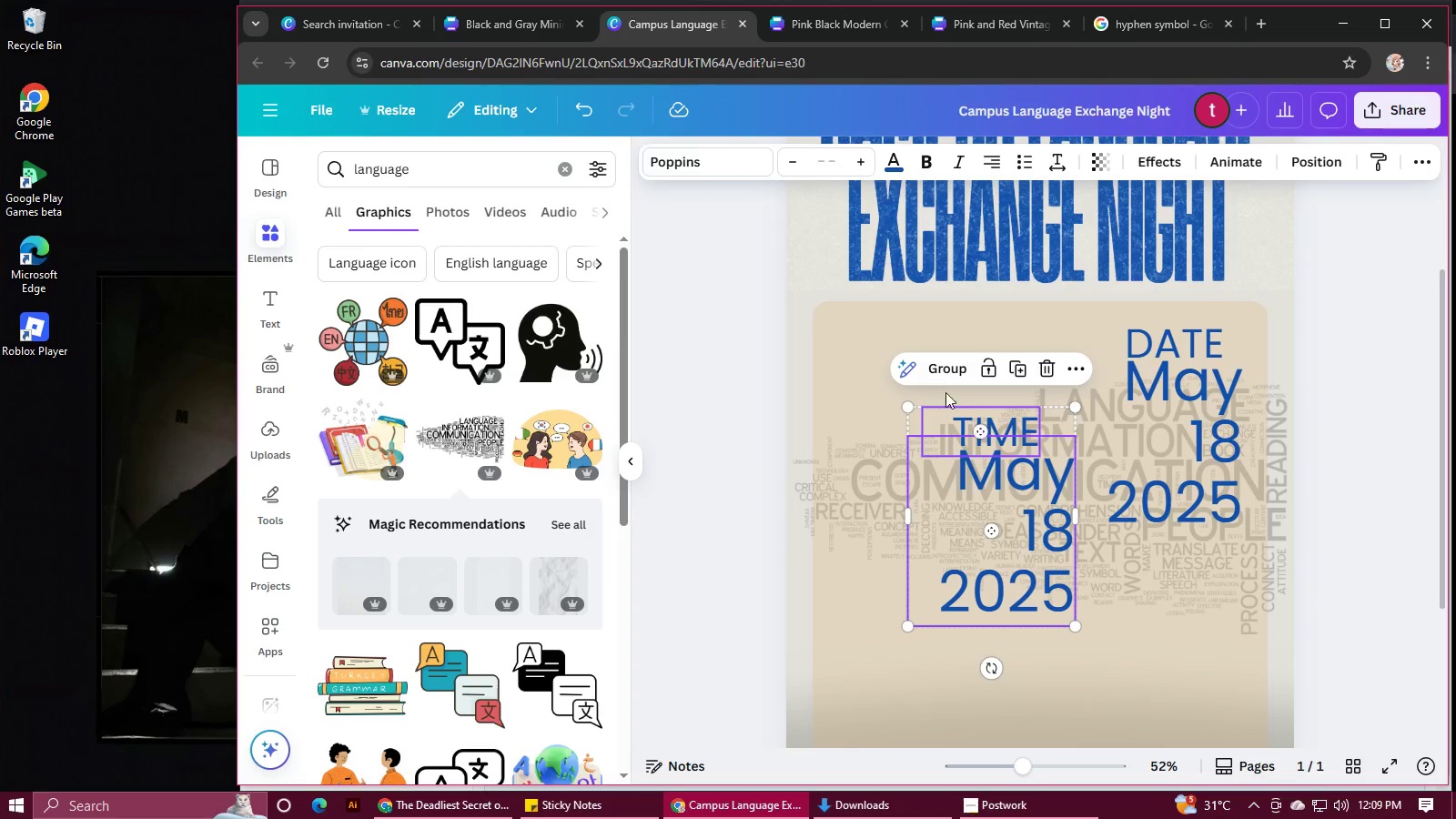 
left_click([935, 371])
 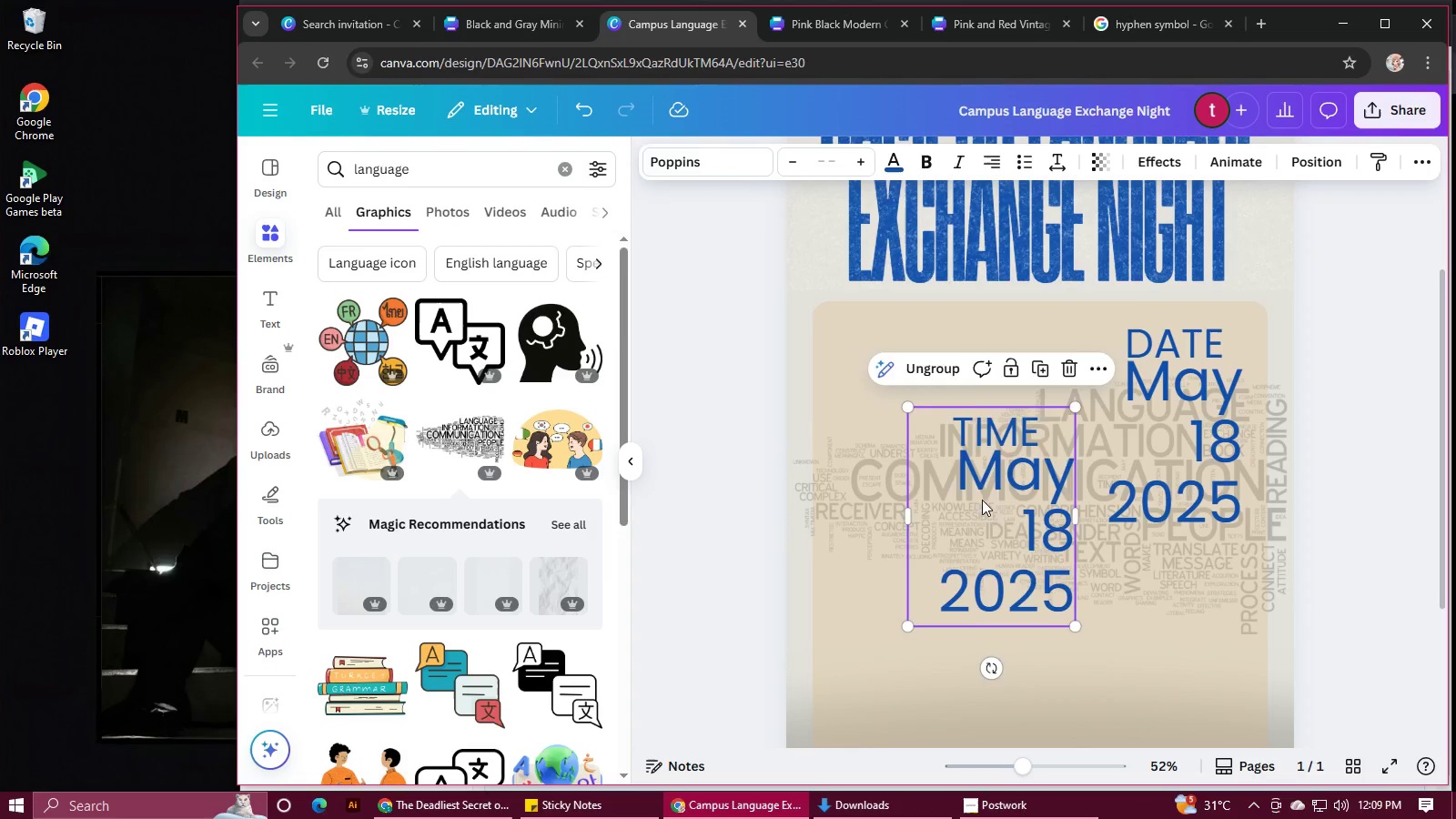 
left_click_drag(start_coordinate=[978, 494], to_coordinate=[1151, 622])
 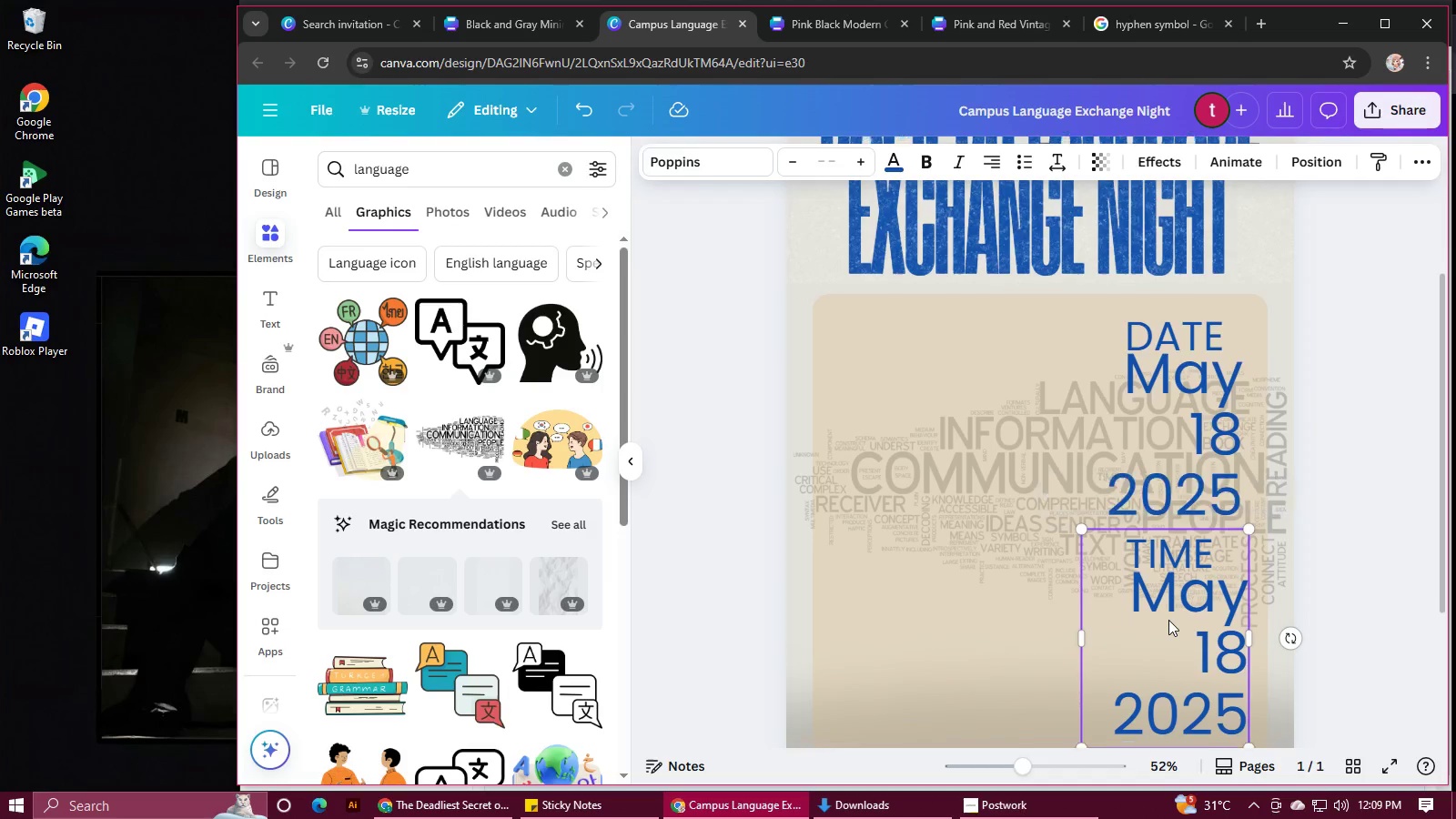 
scroll: coordinate [1168, 620], scroll_direction: down, amount: 3.0
 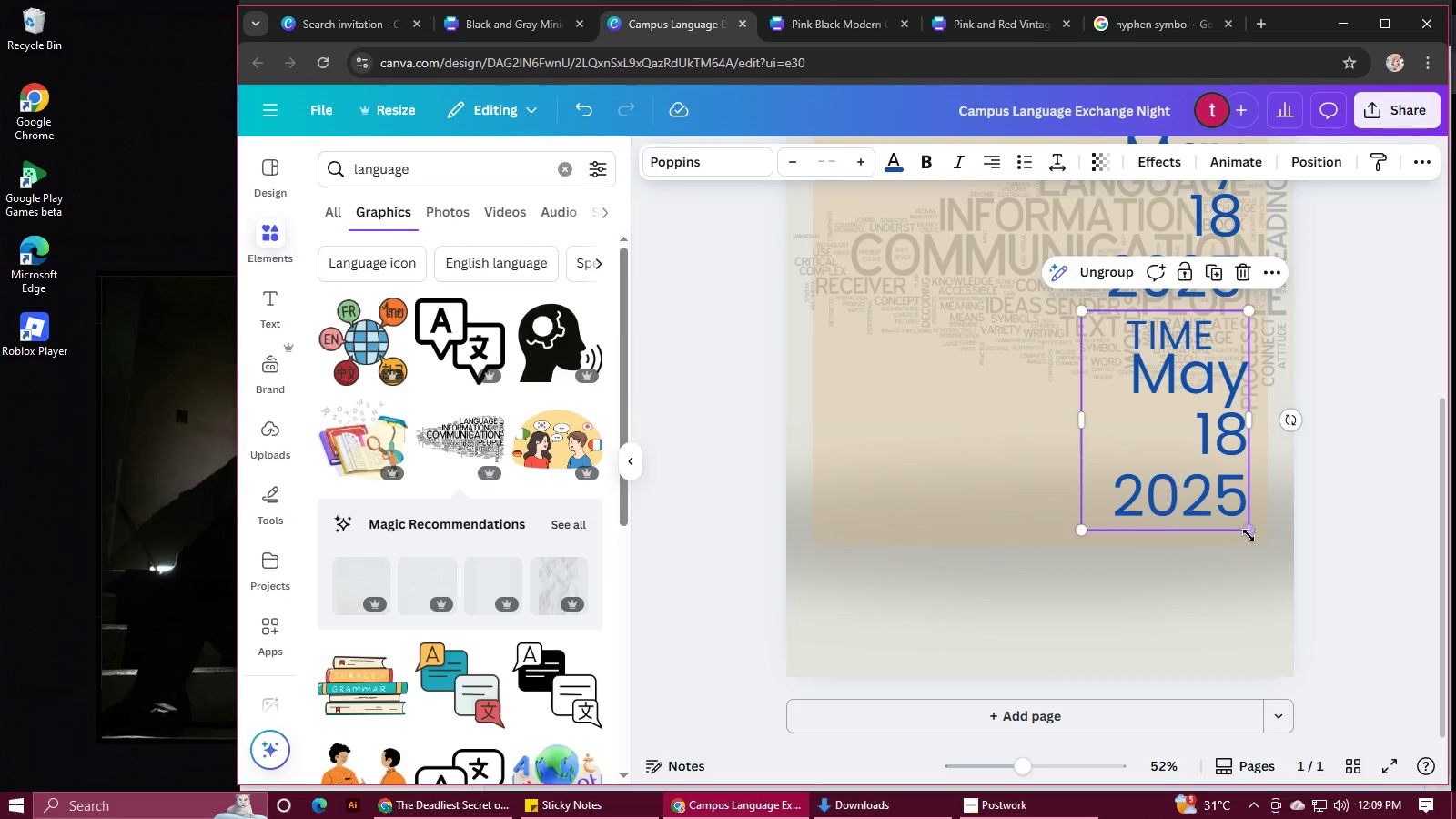 
left_click_drag(start_coordinate=[1249, 530], to_coordinate=[1193, 484])
 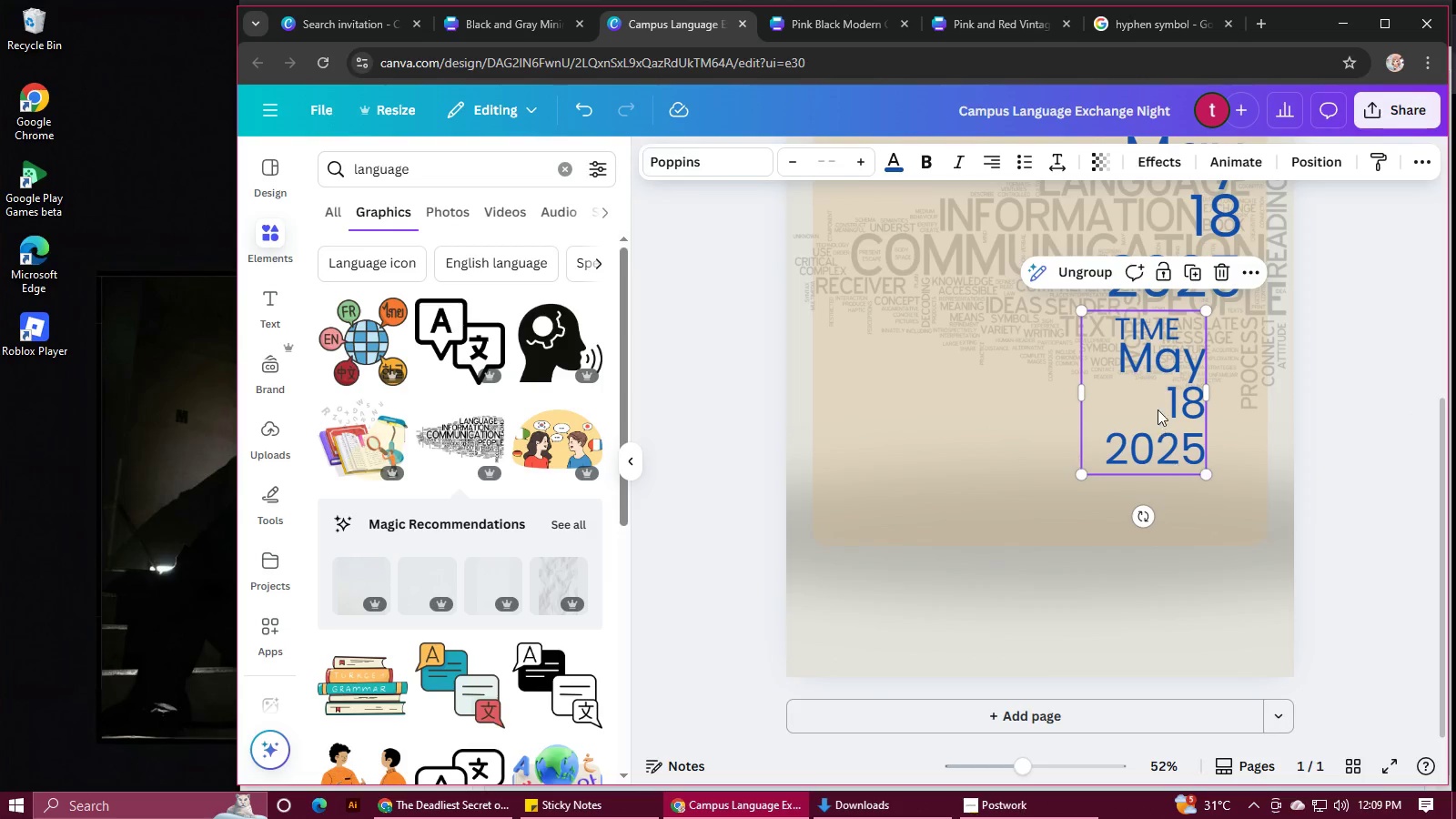 
left_click_drag(start_coordinate=[1164, 412], to_coordinate=[1199, 403])
 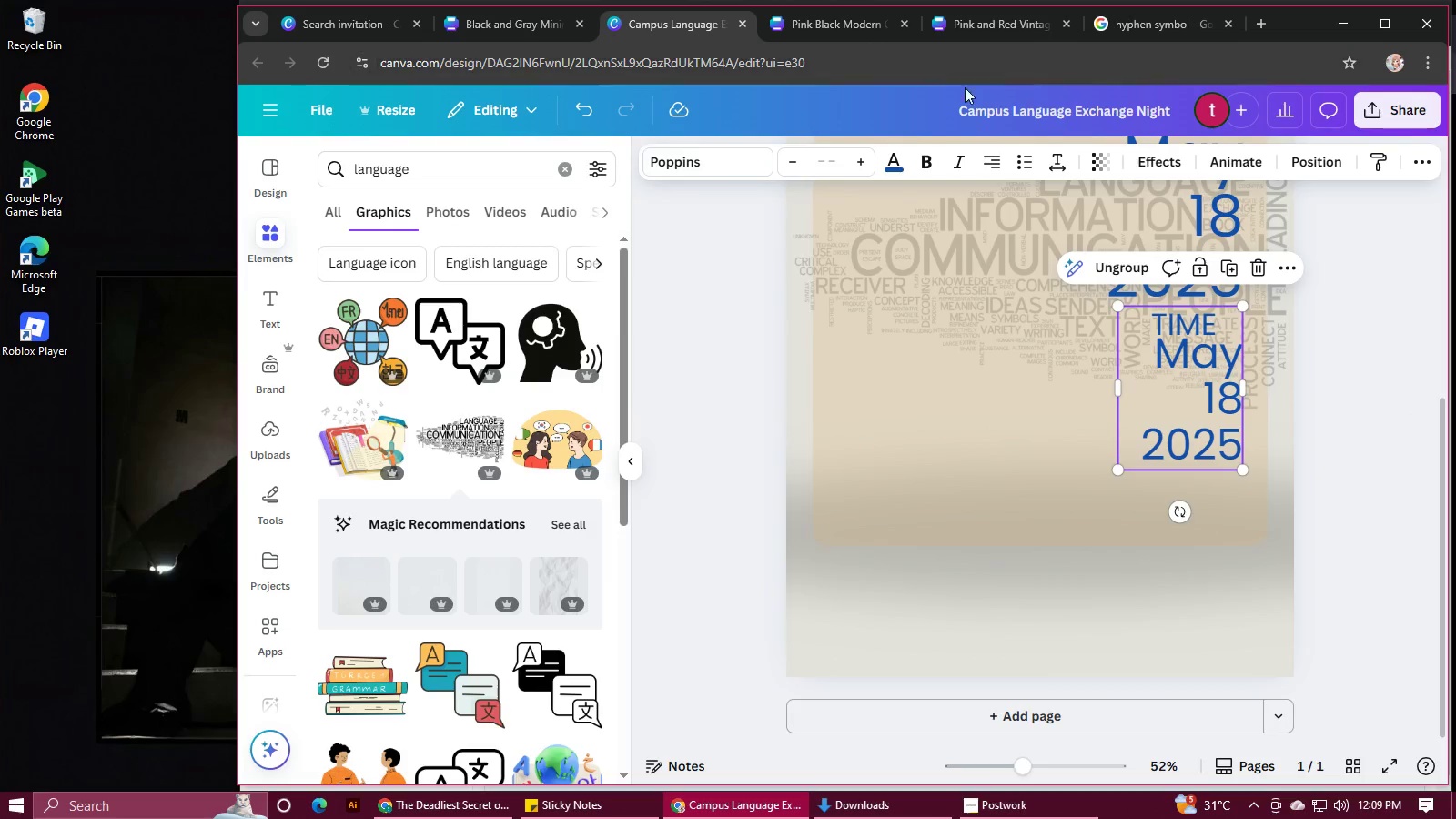 
left_click([994, 804])